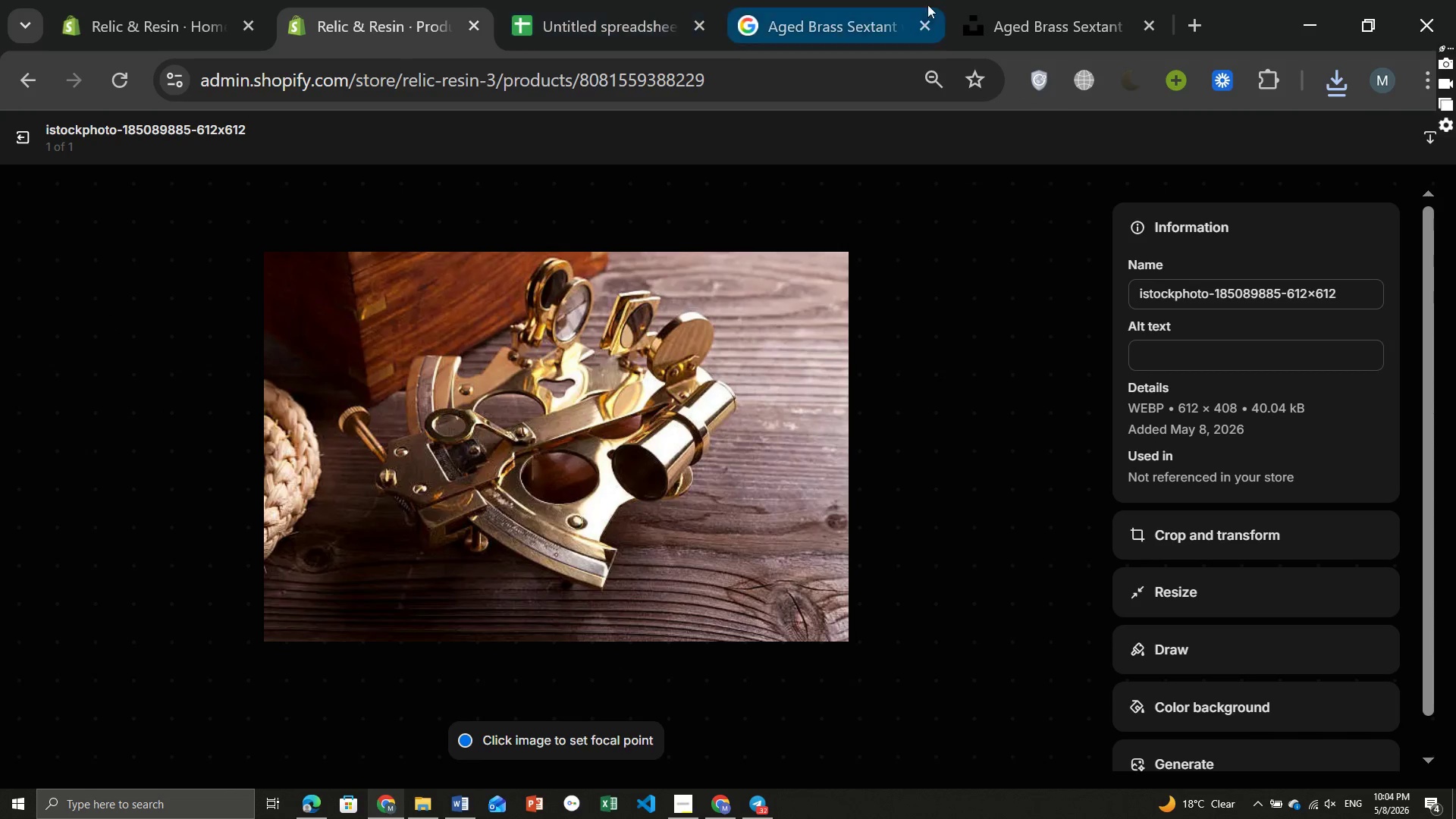 
left_click([1023, 7])
 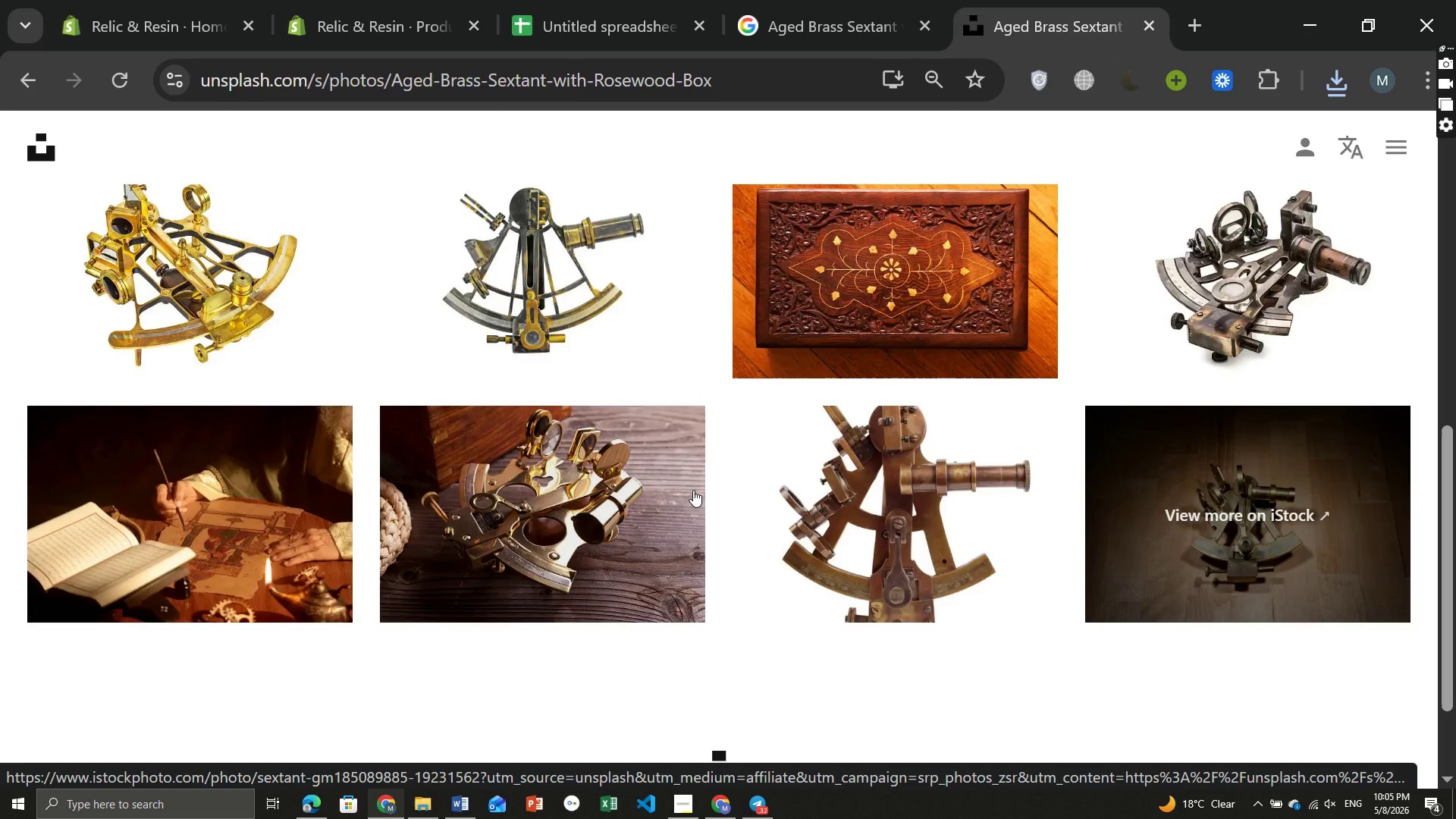 
wait(8.29)
 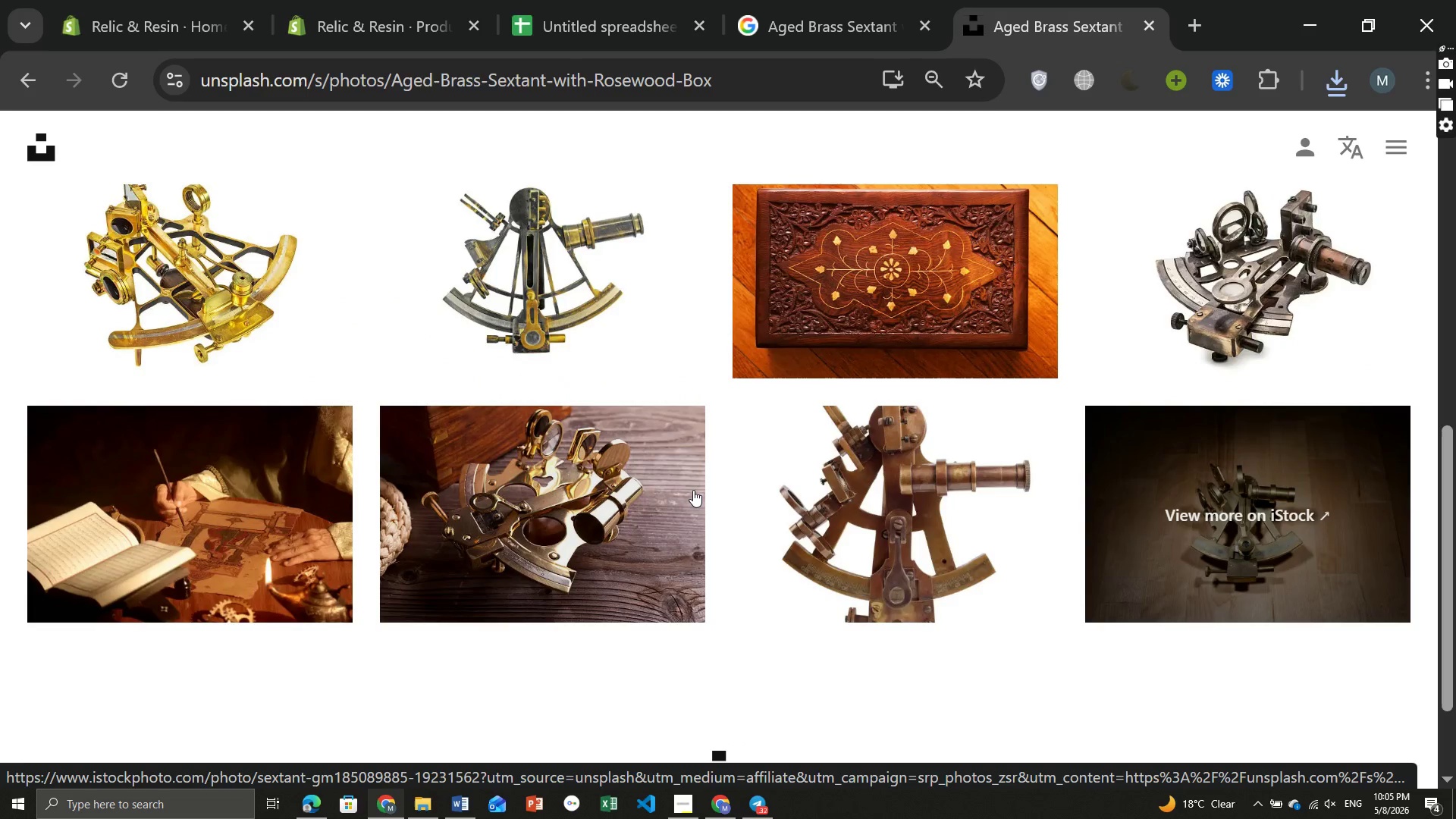 
mouse_move([846, 1])
 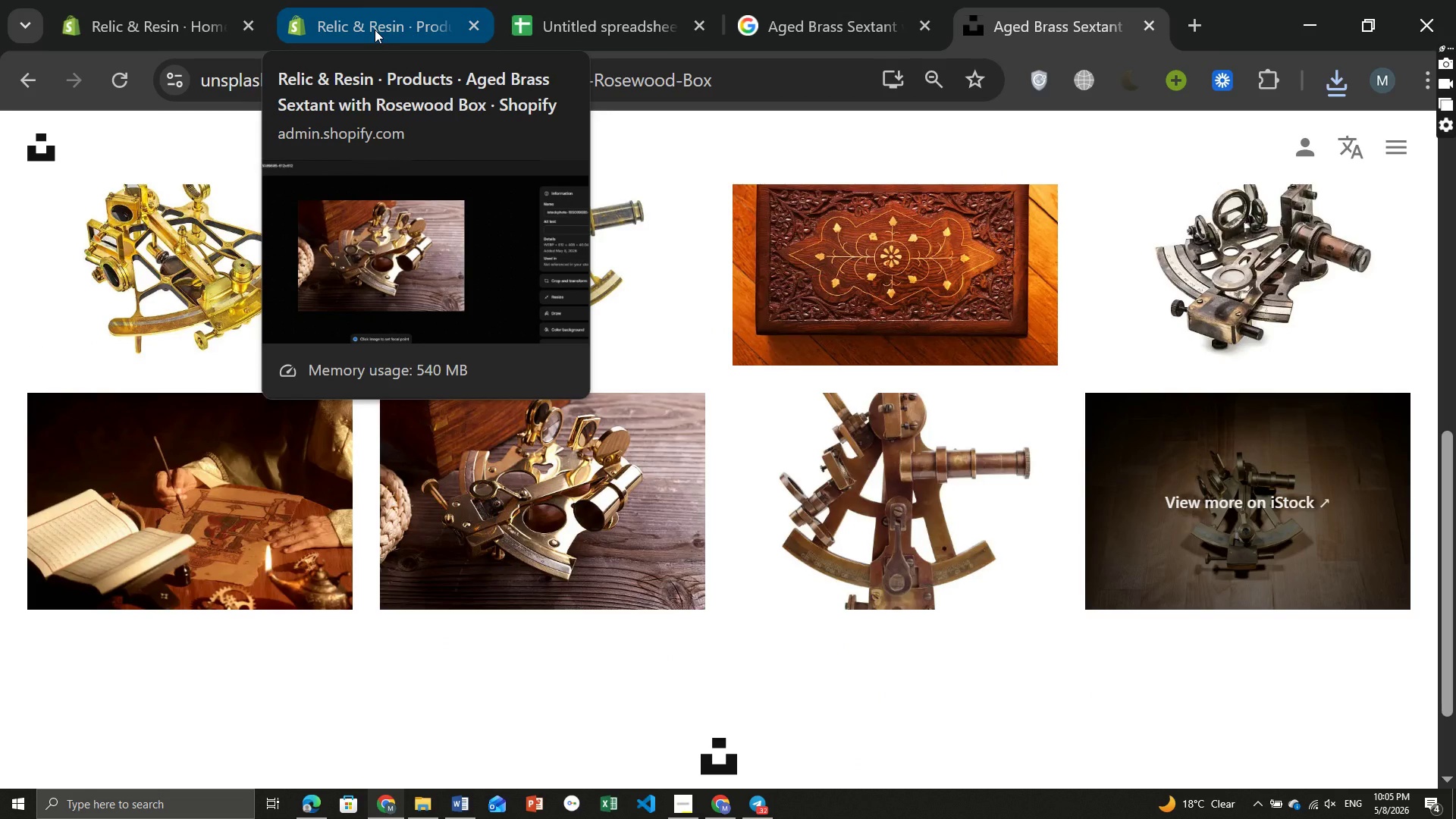 
left_click([375, 30])
 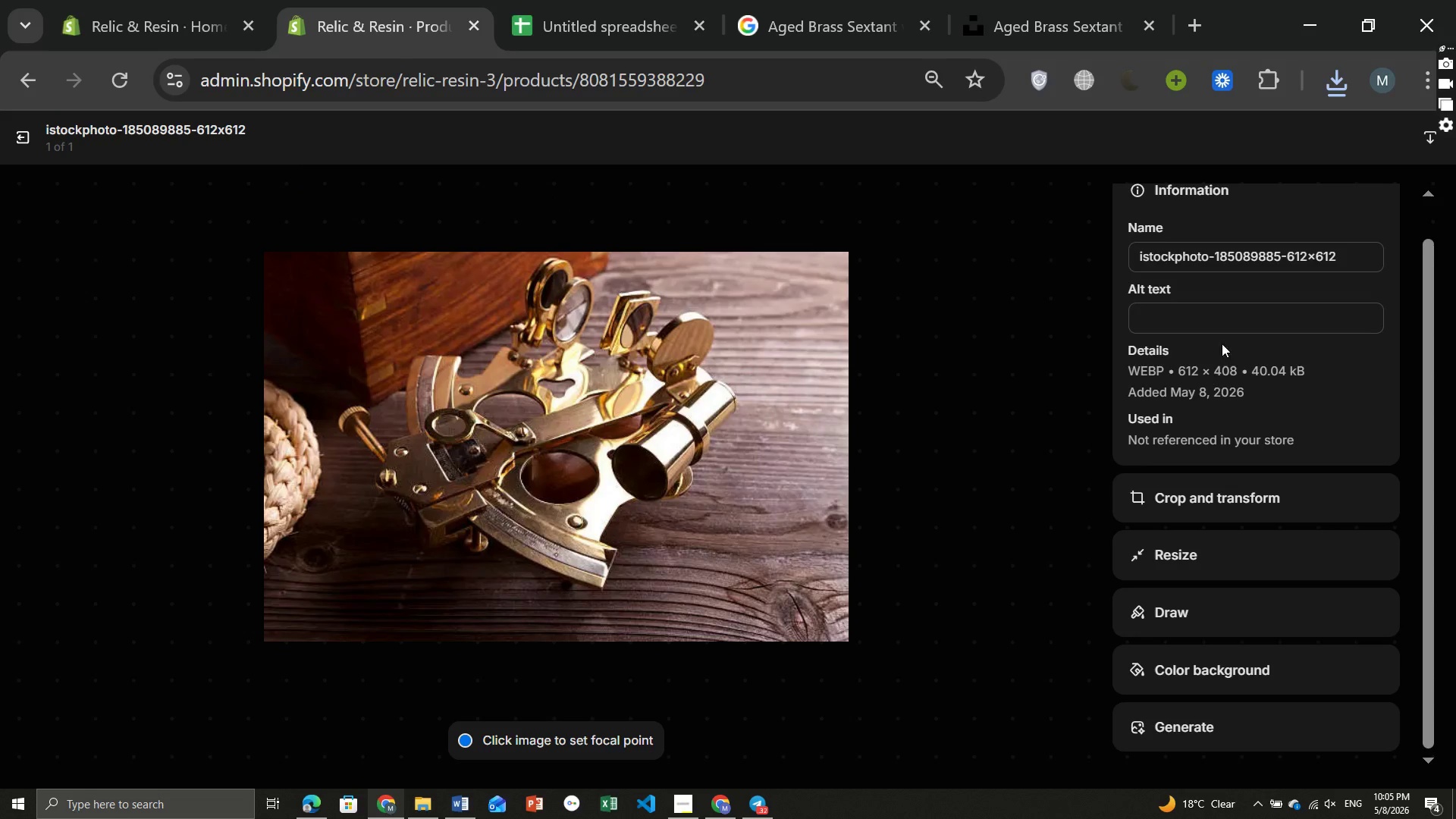 
left_click([1218, 315])
 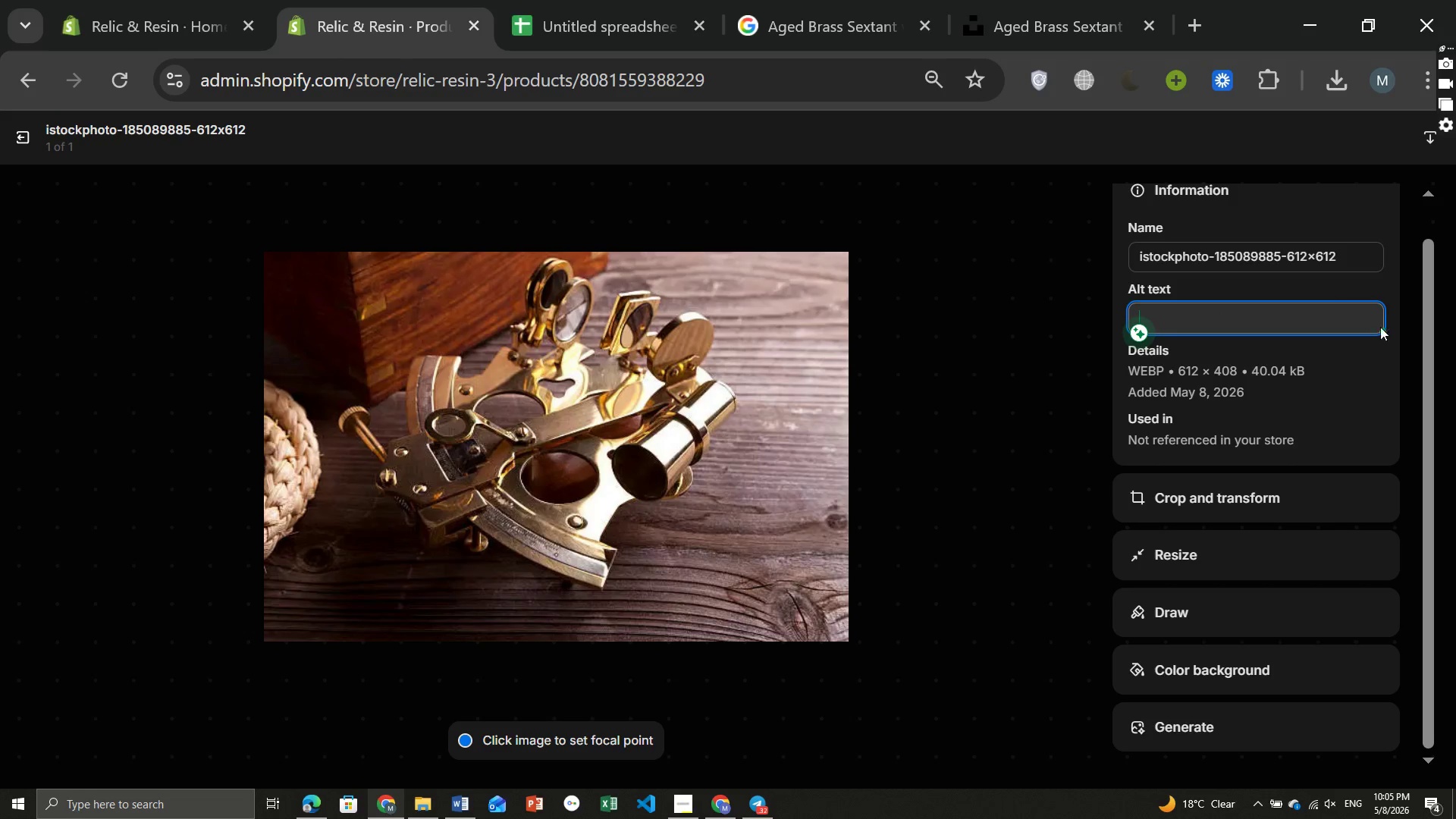 
left_click([1372, 322])
 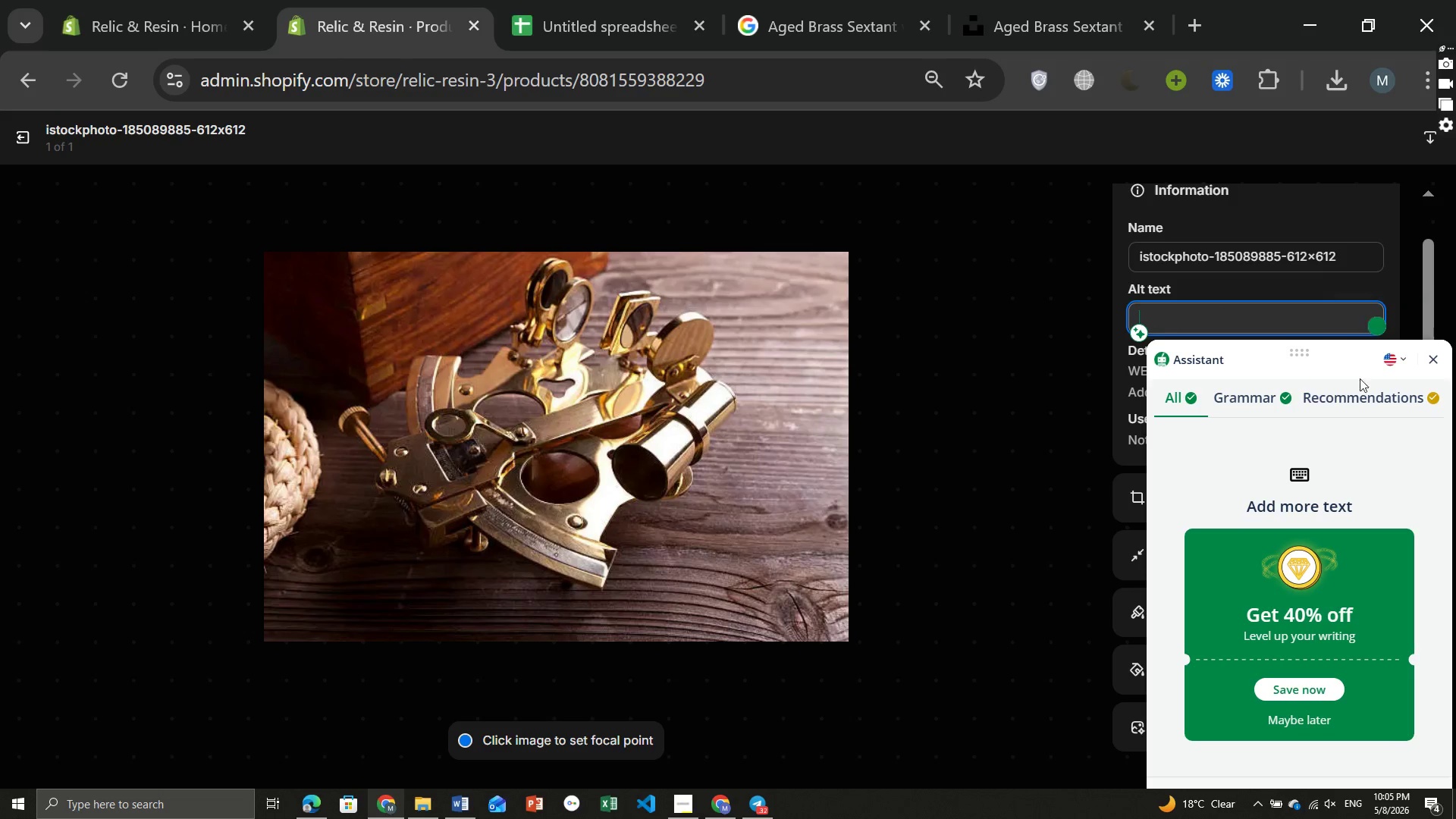 
left_click([1360, 397])
 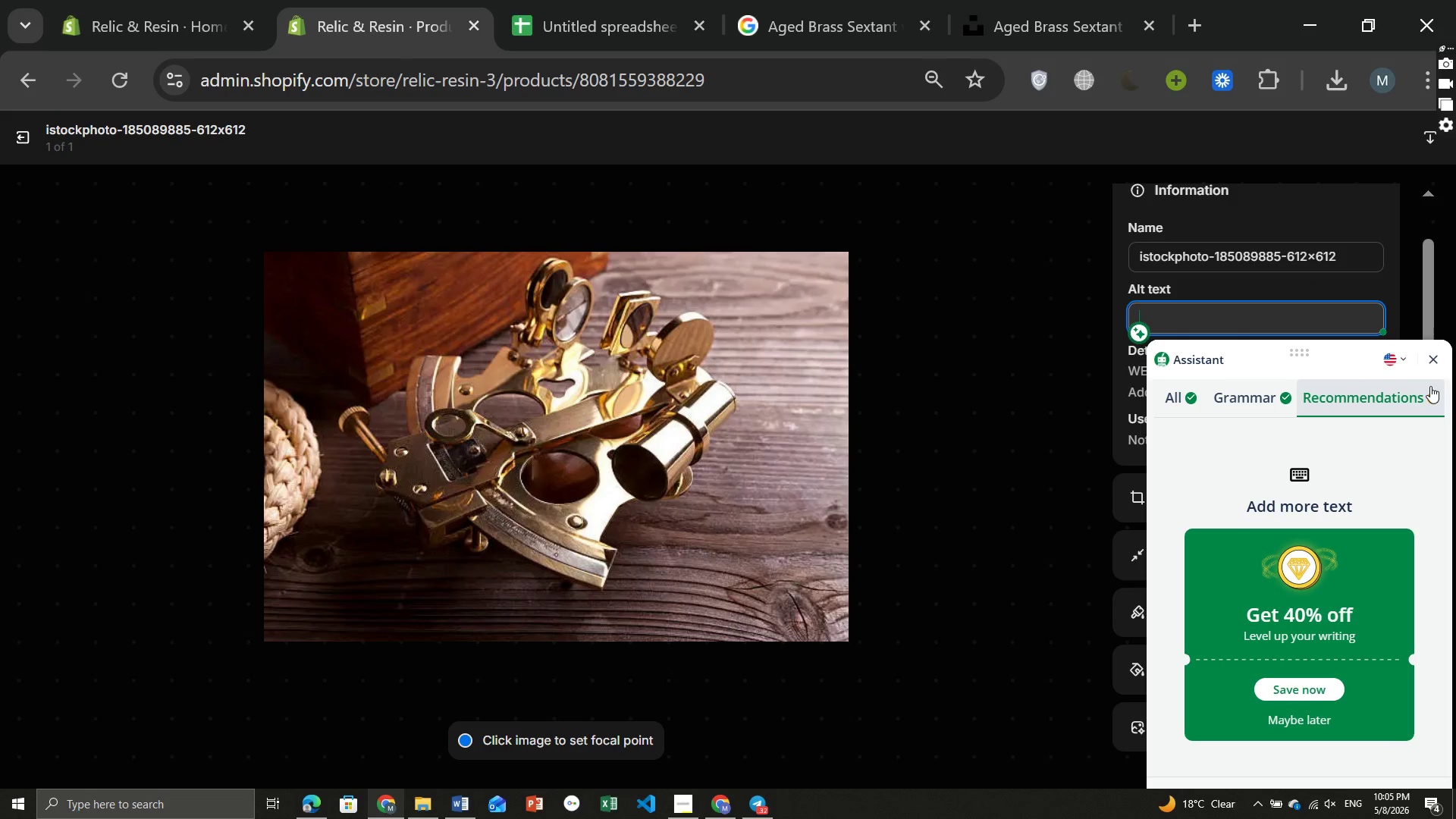 
left_click([1434, 394])
 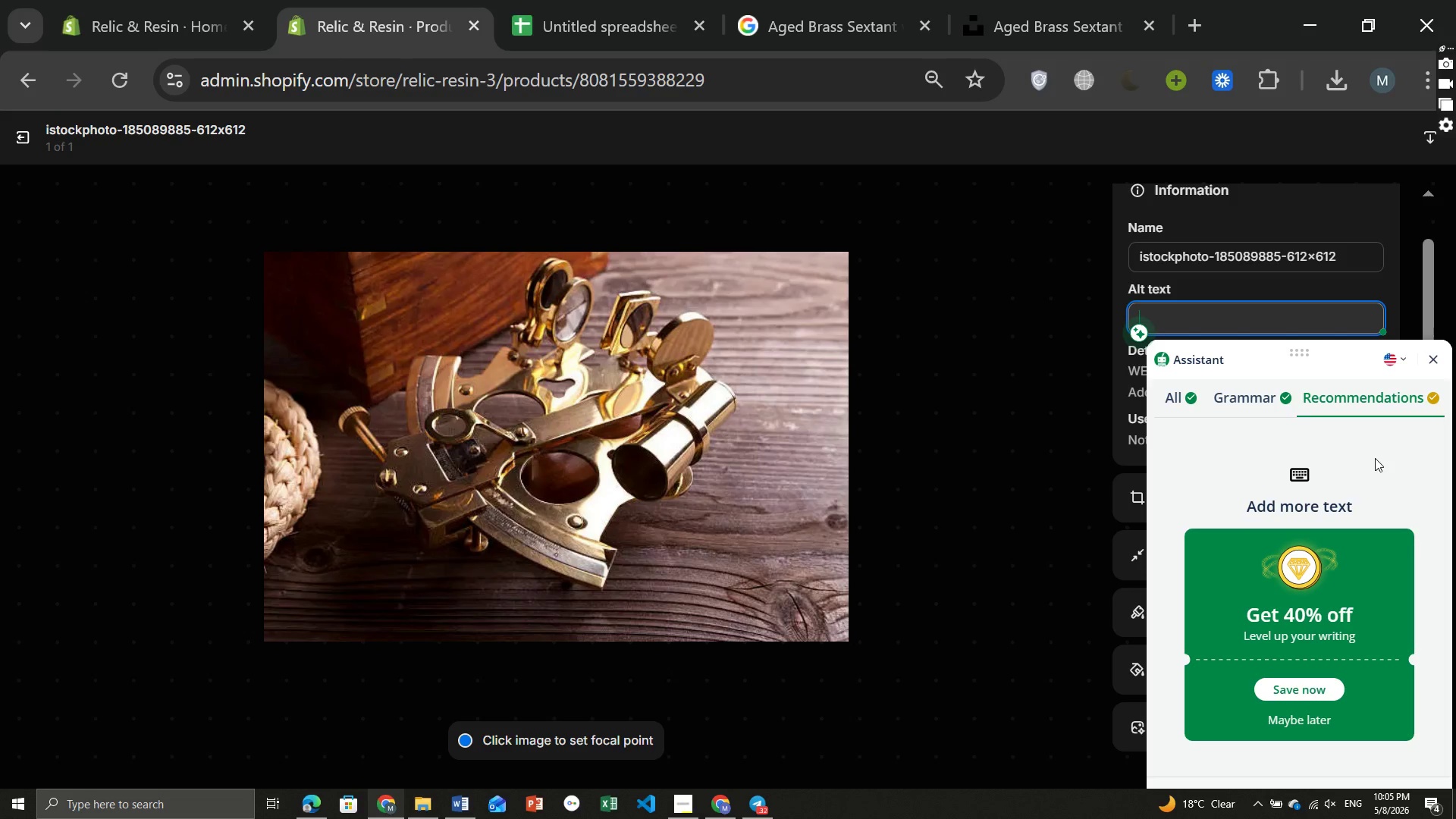 
left_click([1437, 358])
 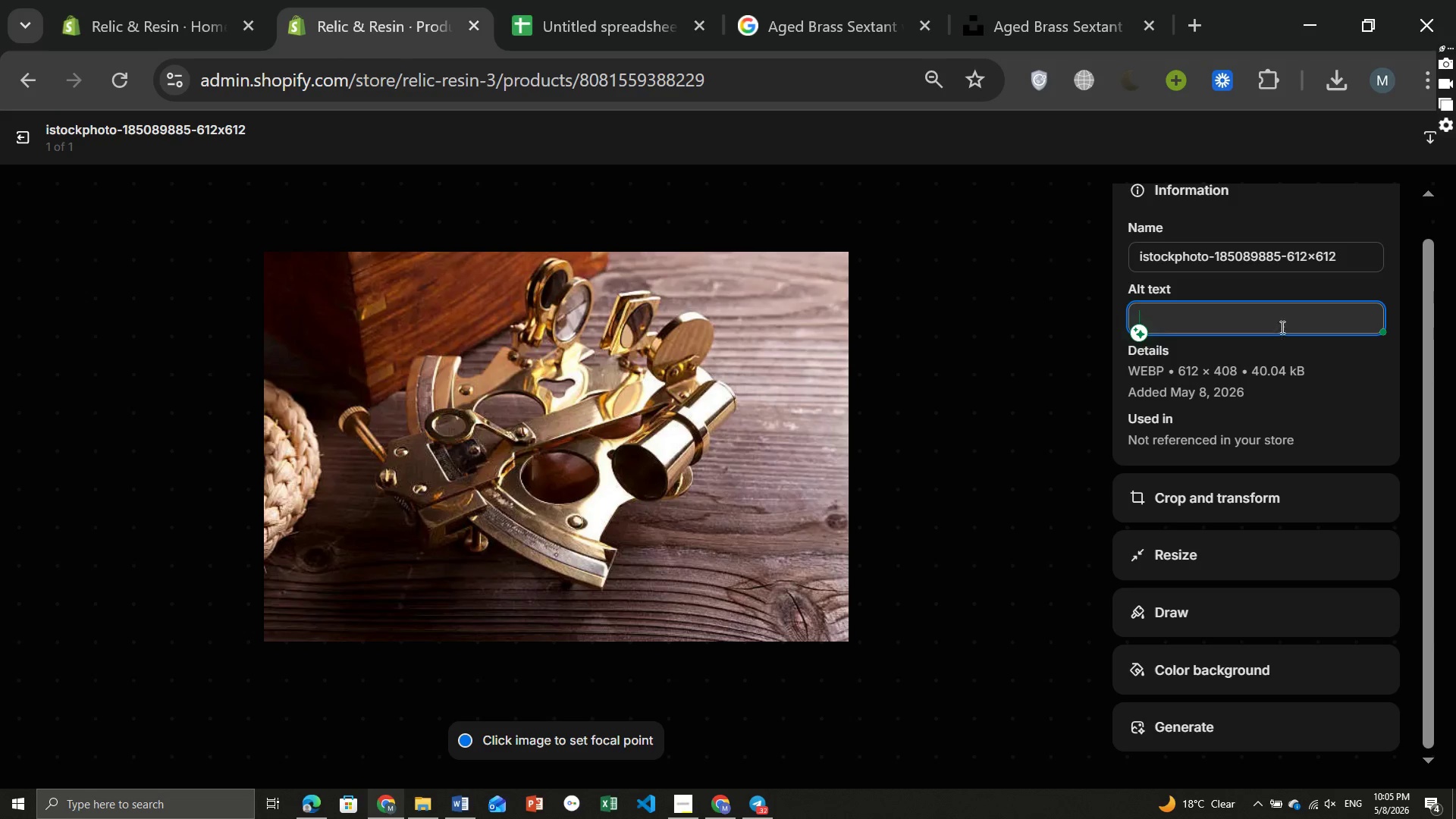 
left_click([1263, 314])
 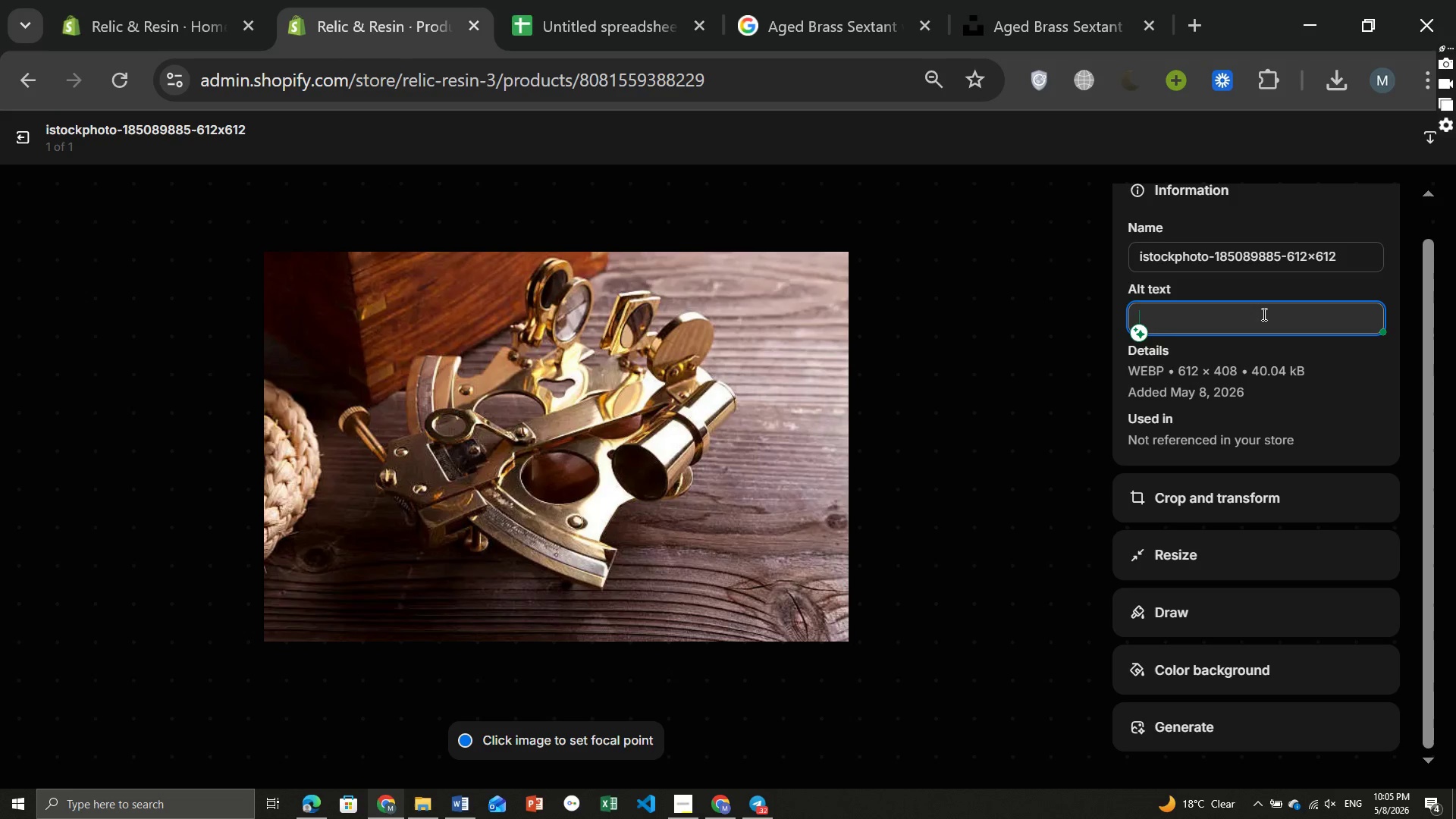 
type(Antique brass sectant )
 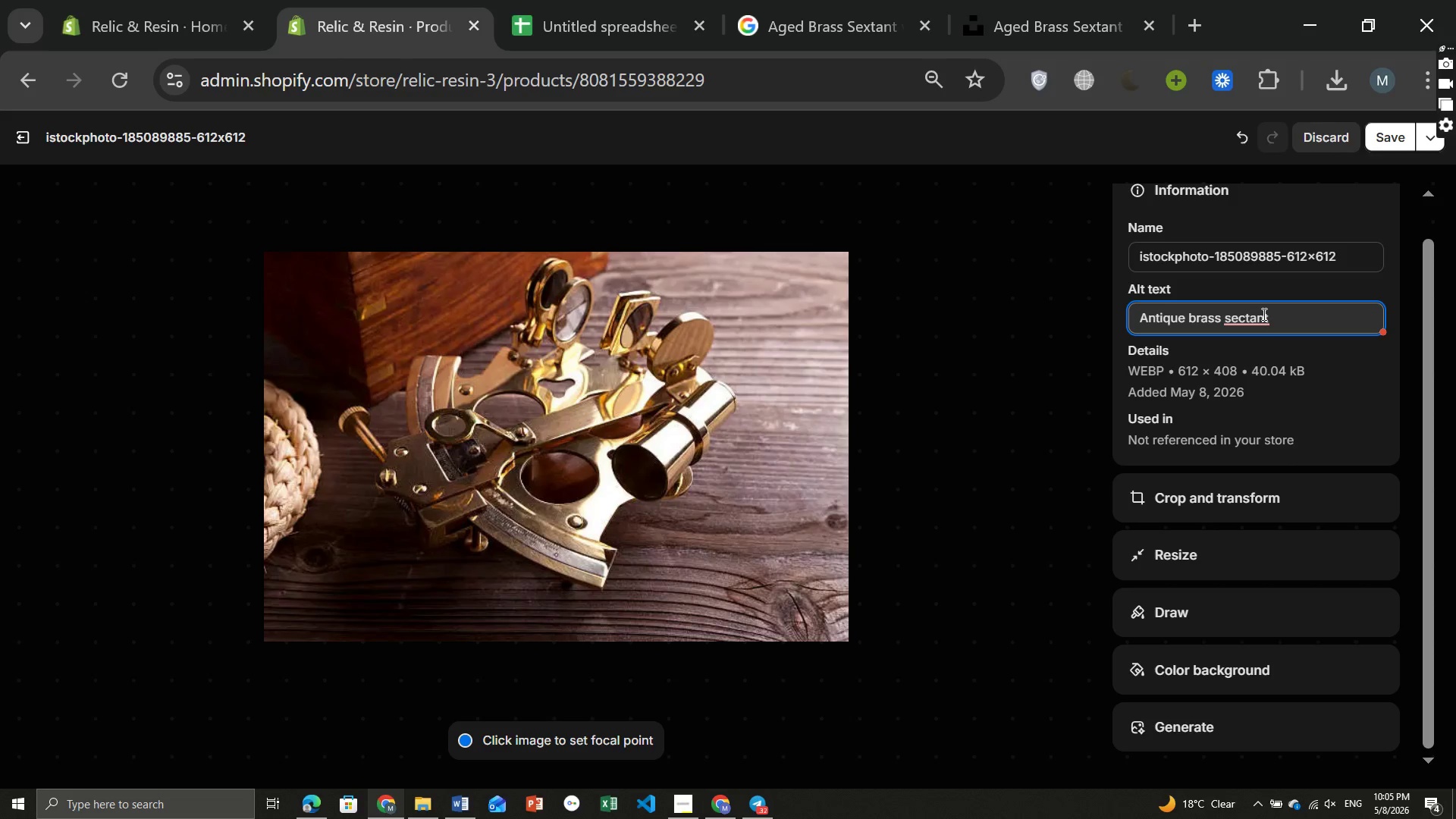 
wait(14.41)
 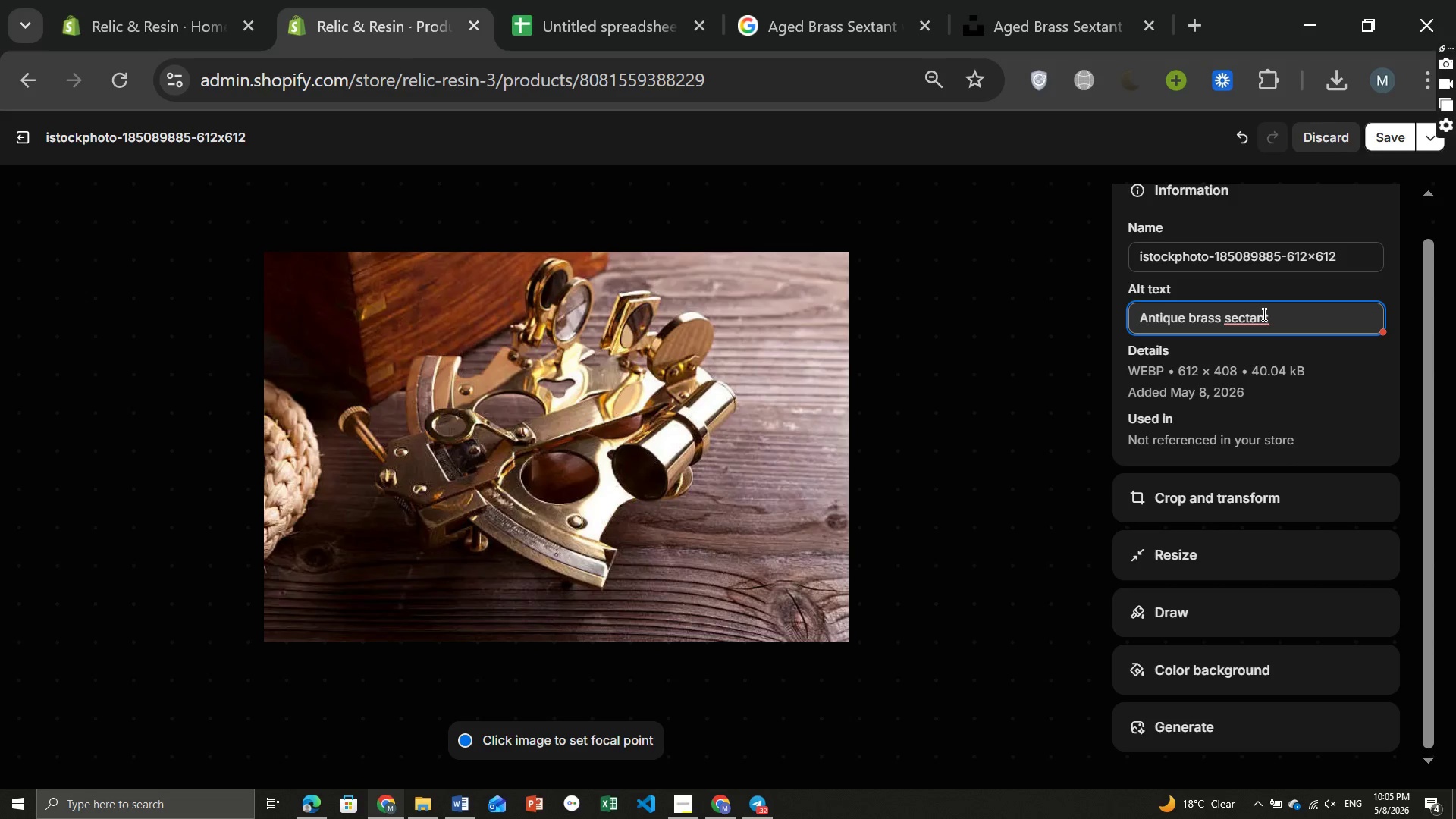 
mouse_move([1241, 327])
 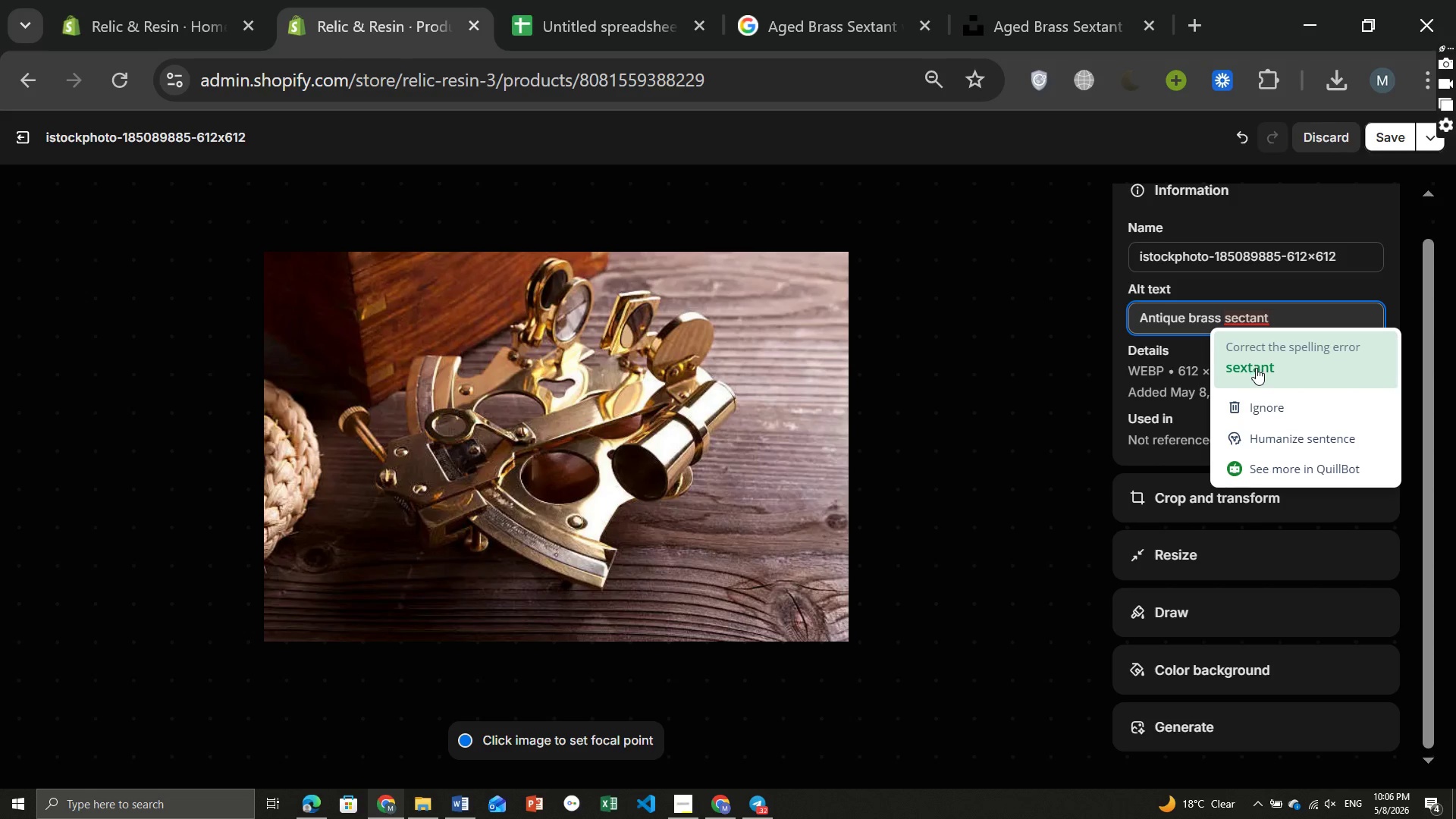 
left_click([1256, 368])
 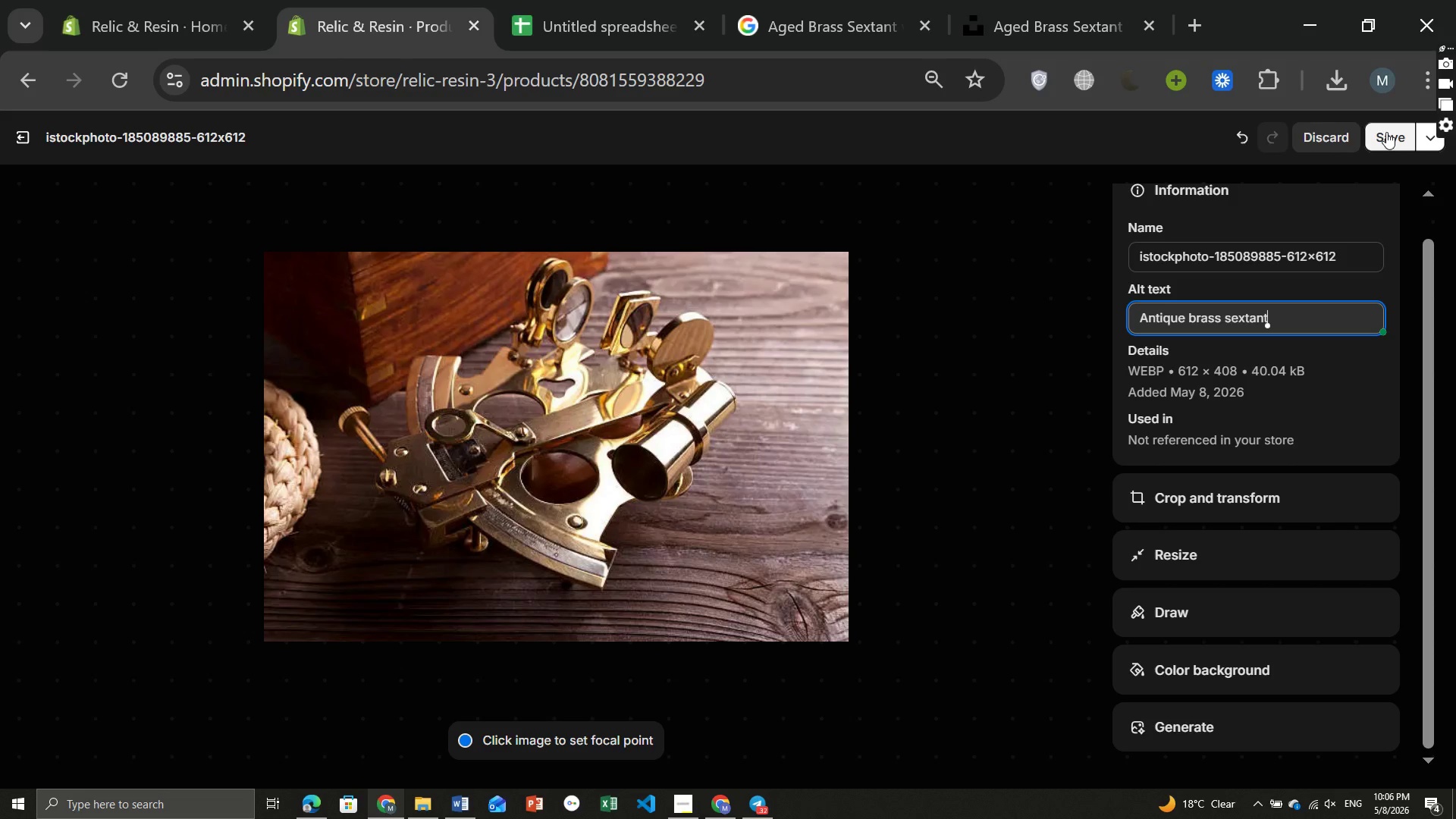 
wait(6.14)
 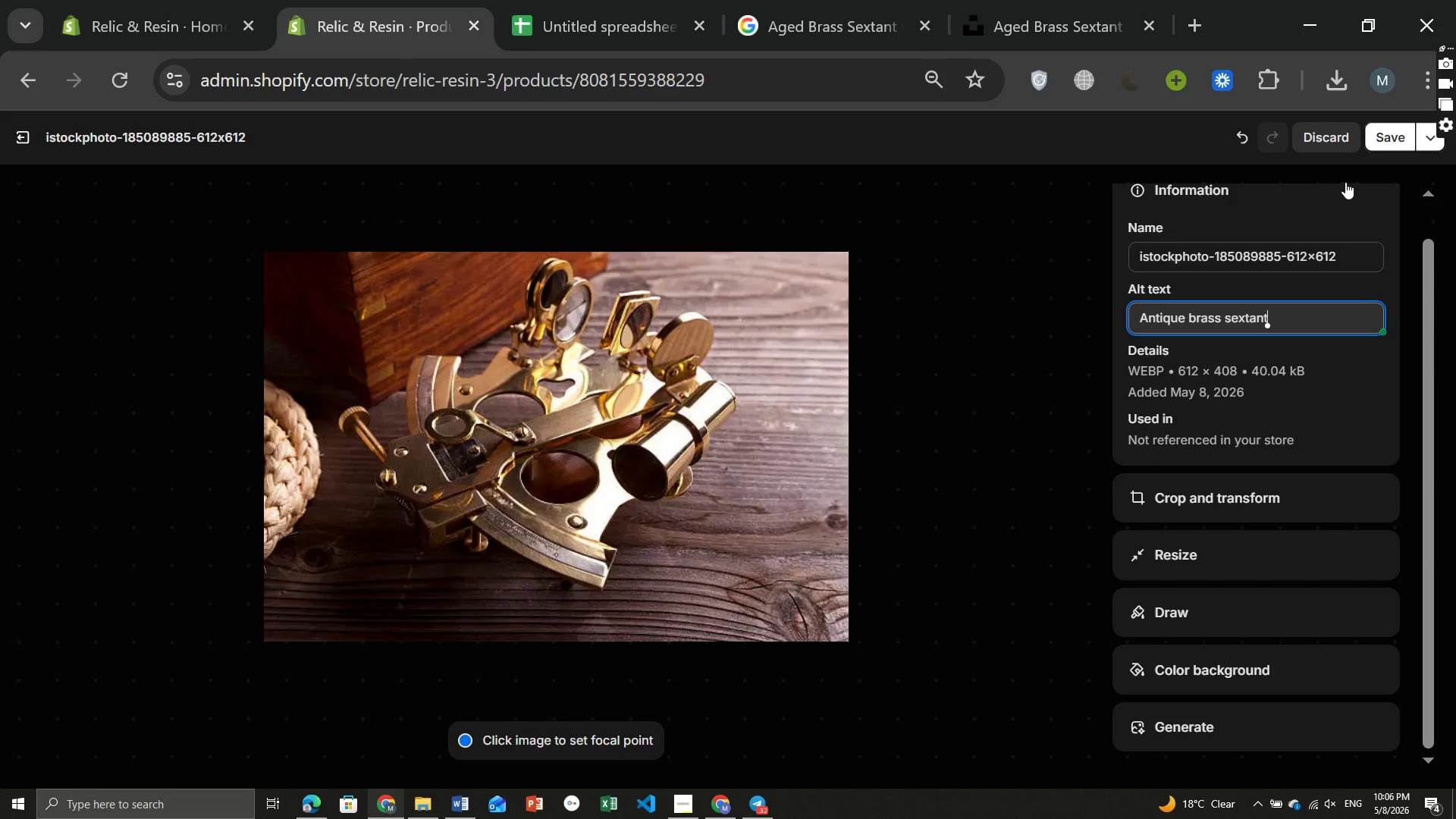 
left_click([1386, 132])
 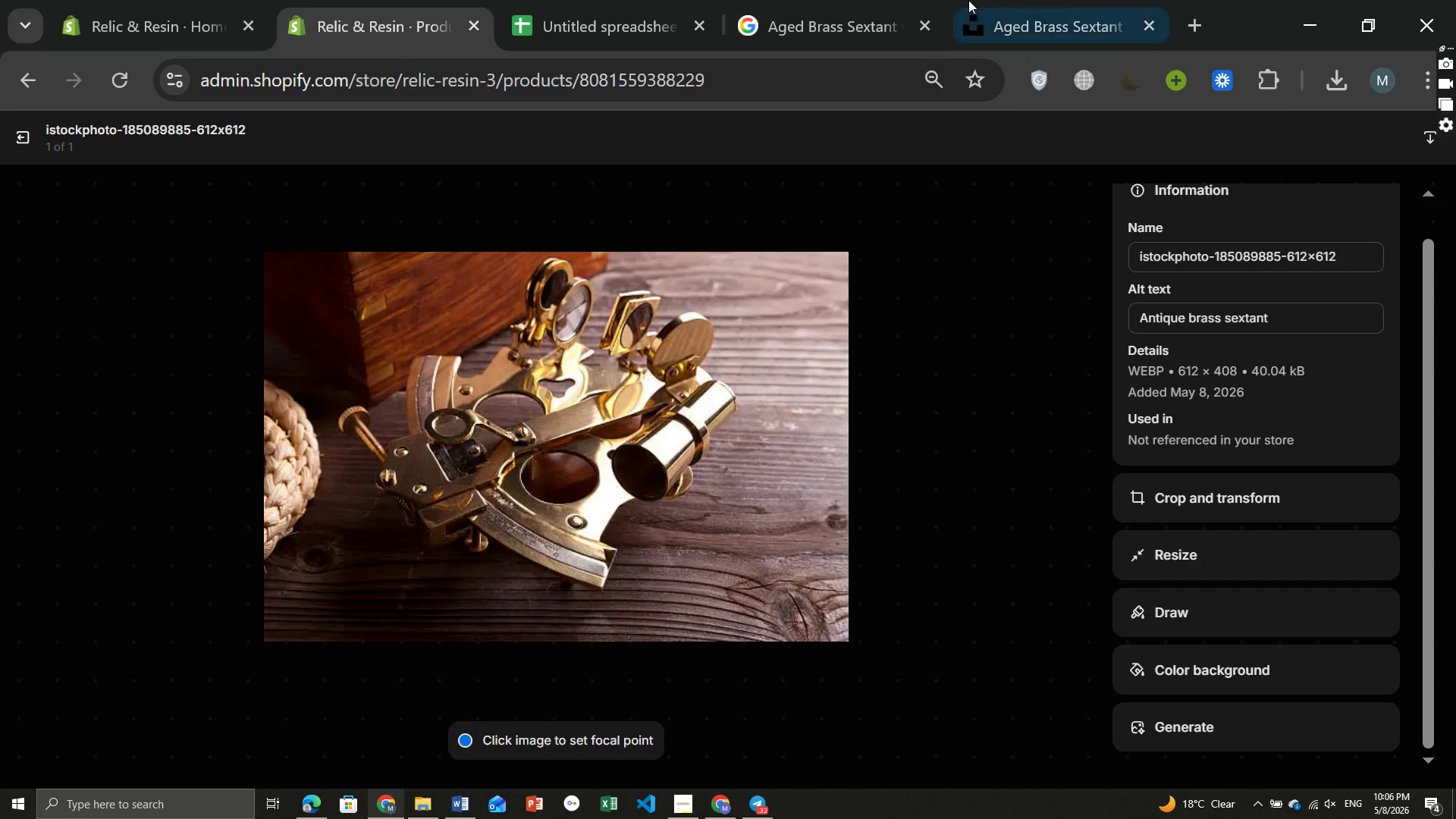 
wait(5.19)
 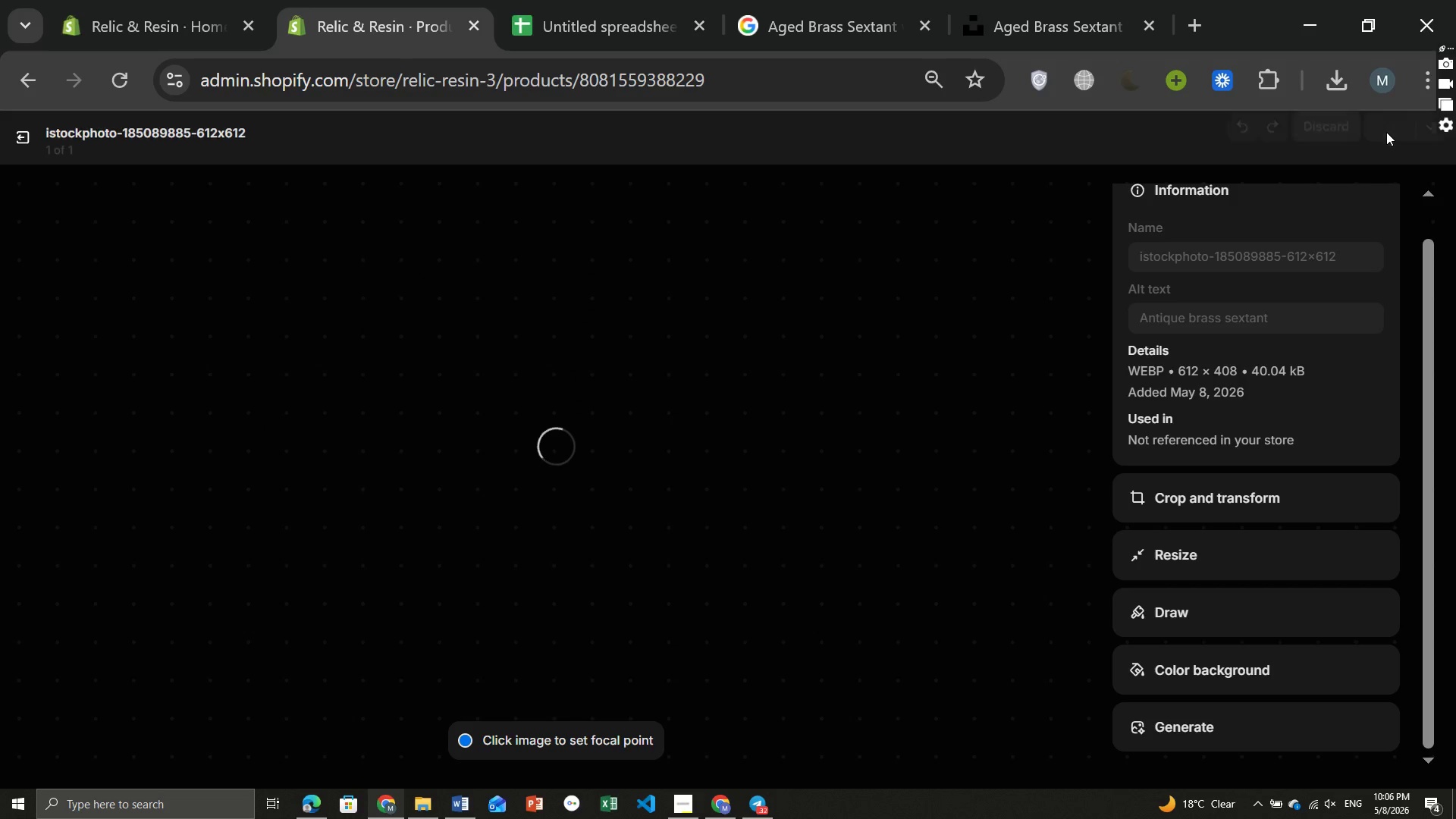 
left_click([579, 0])
 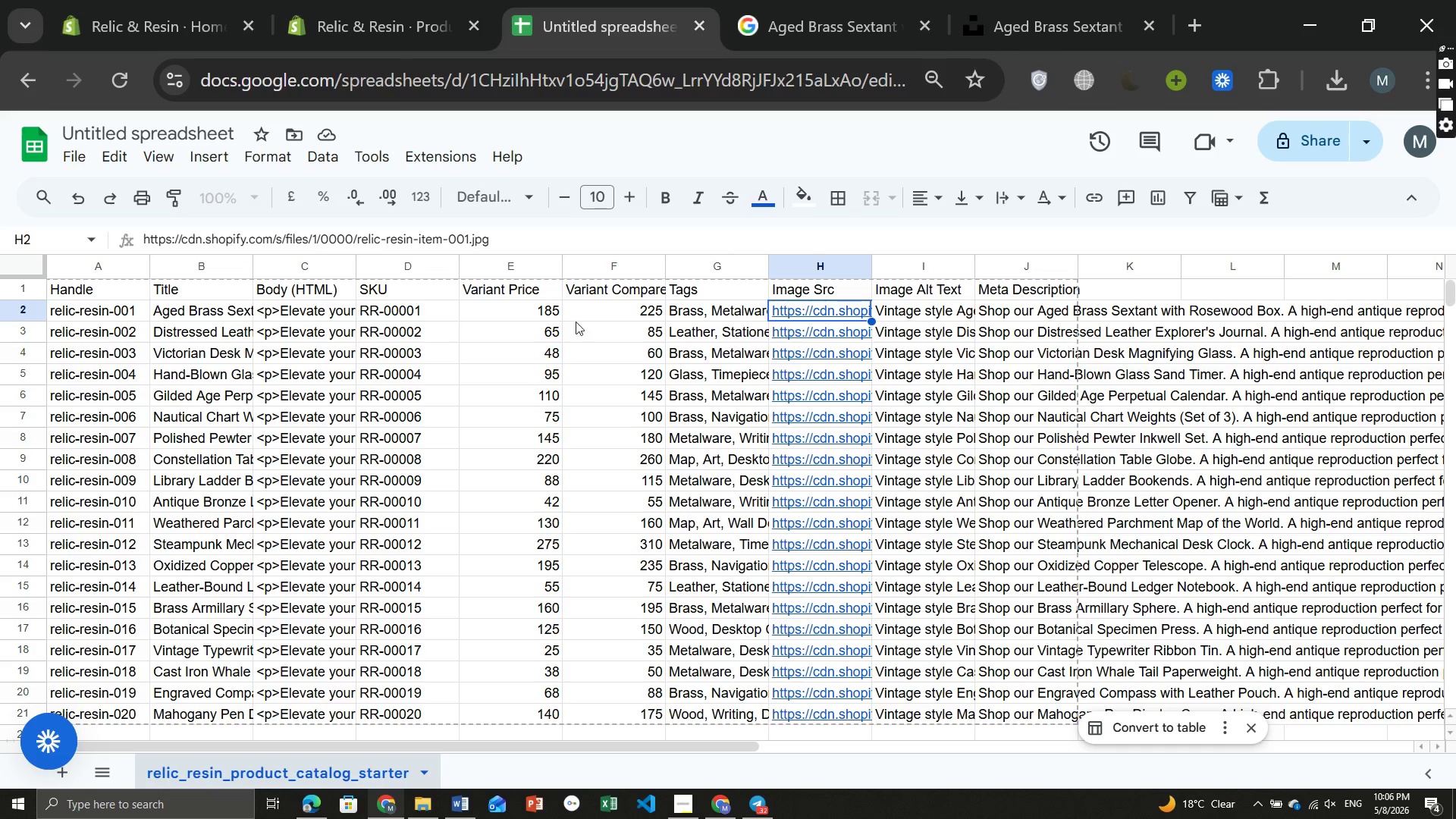 
wait(9.38)
 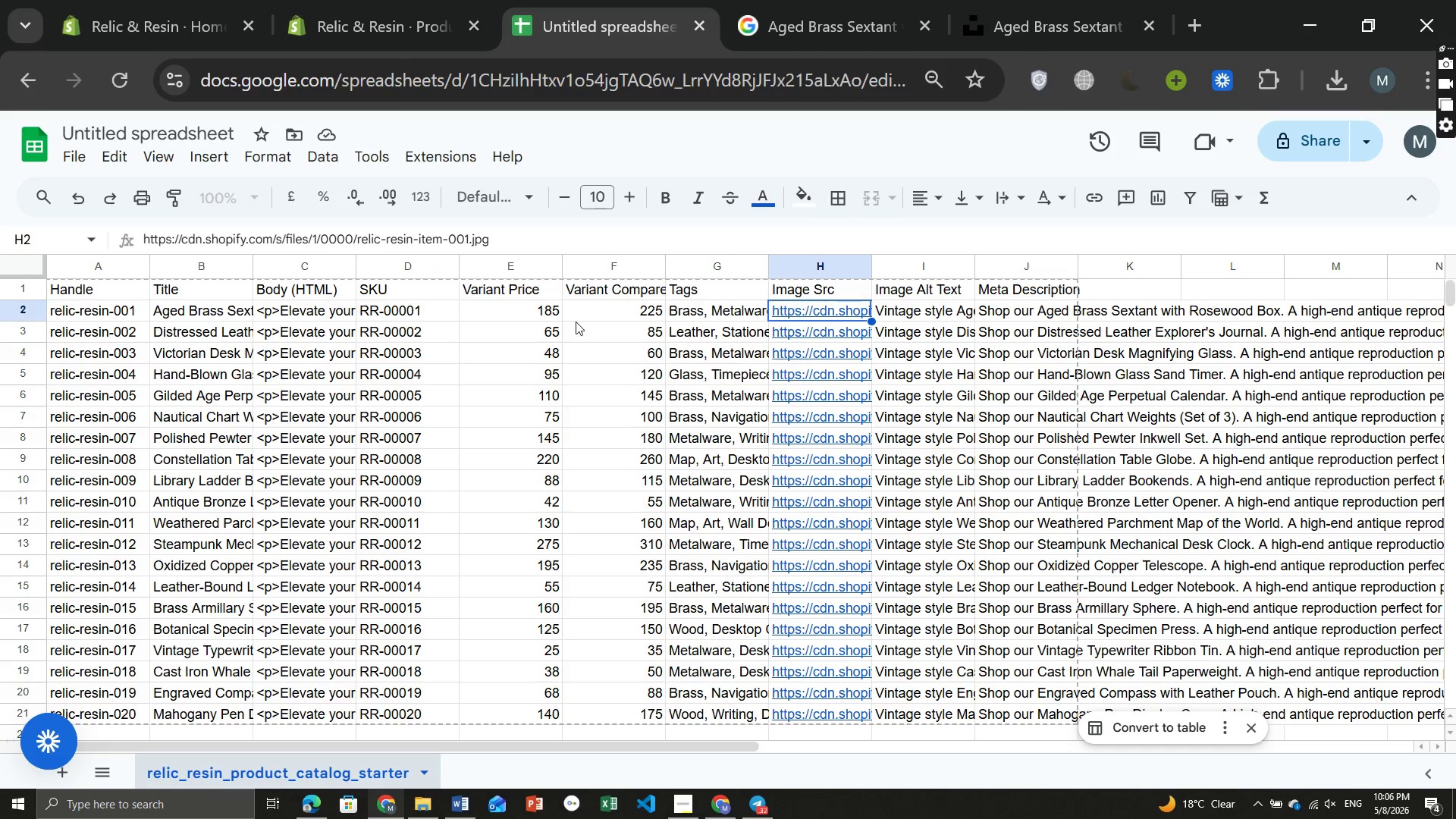 
left_click_drag(start_coordinate=[978, 273], to_coordinate=[1065, 273])
 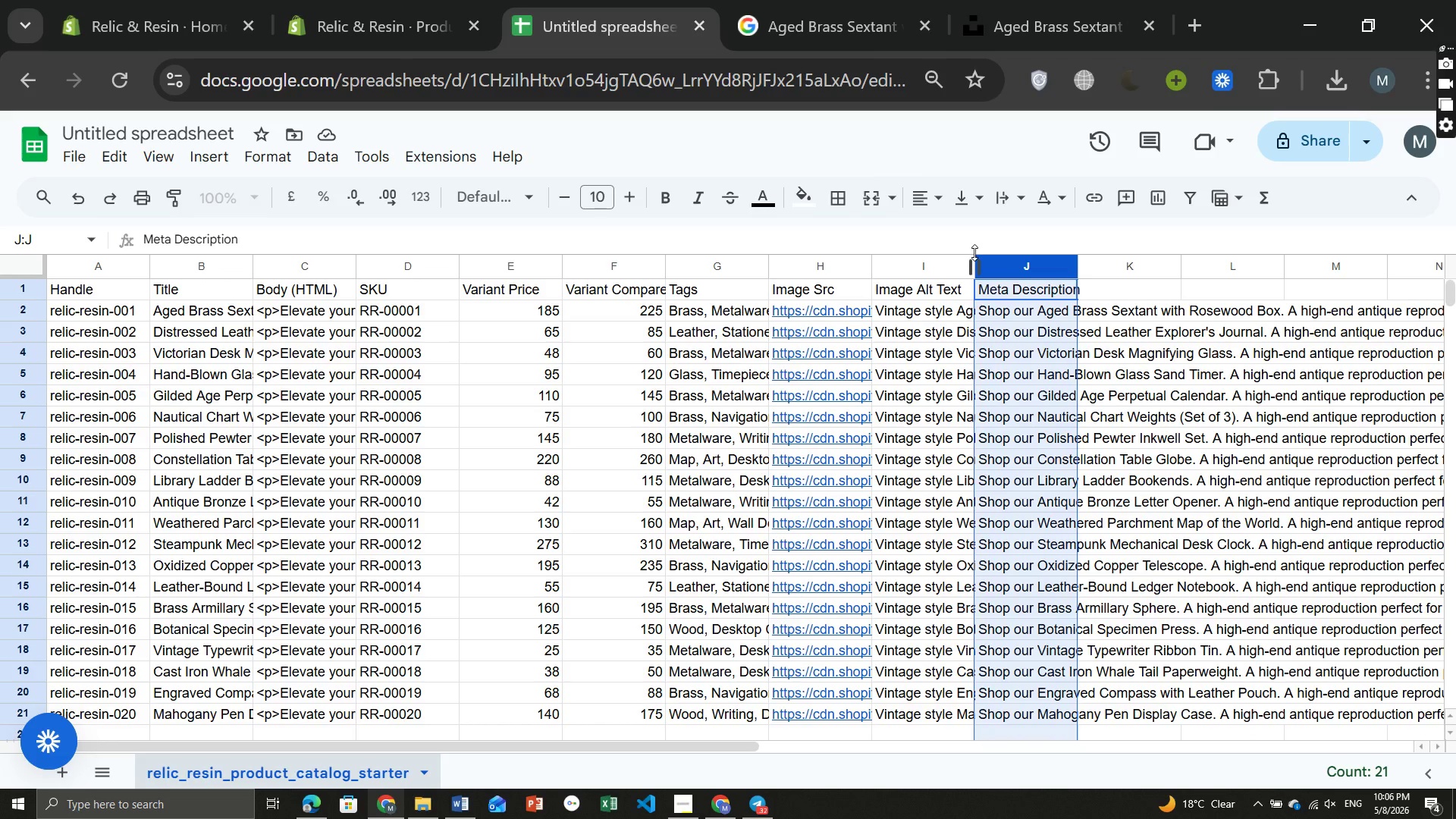 
left_click_drag(start_coordinate=[974, 253], to_coordinate=[1051, 268])
 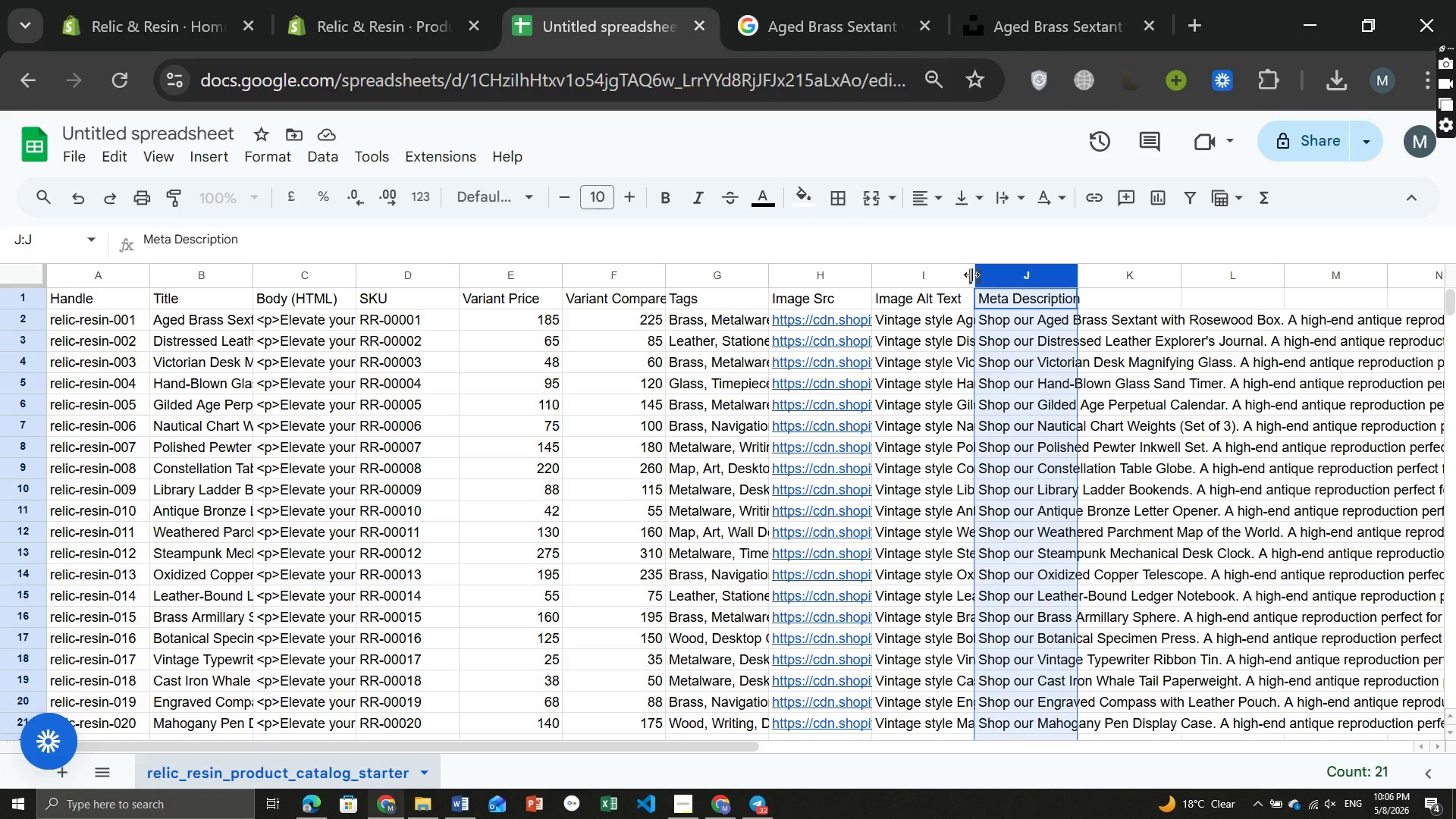 
left_click_drag(start_coordinate=[971, 275], to_coordinate=[1138, 292])
 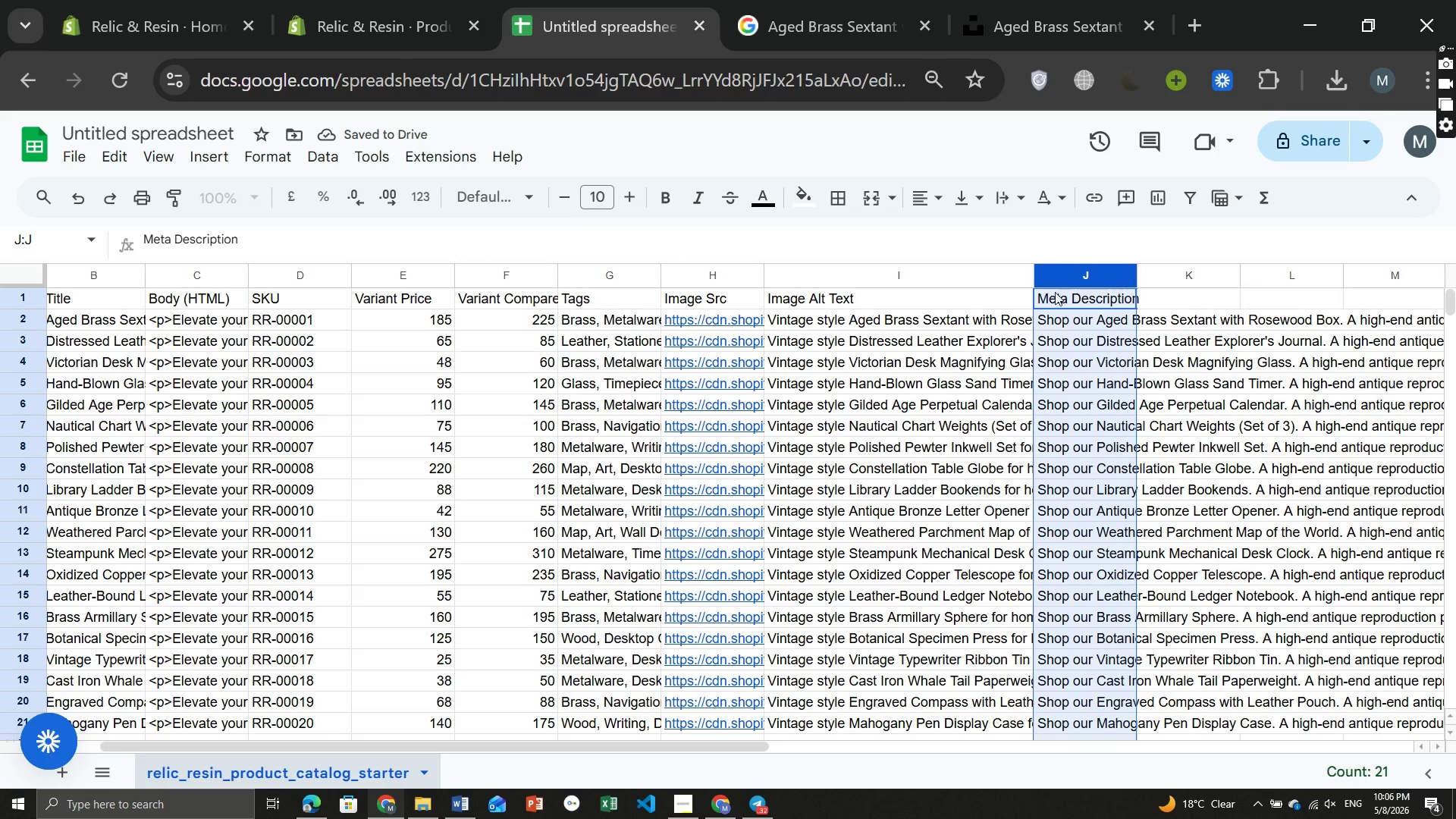 
left_click_drag(start_coordinate=[1039, 276], to_coordinate=[1131, 287])
 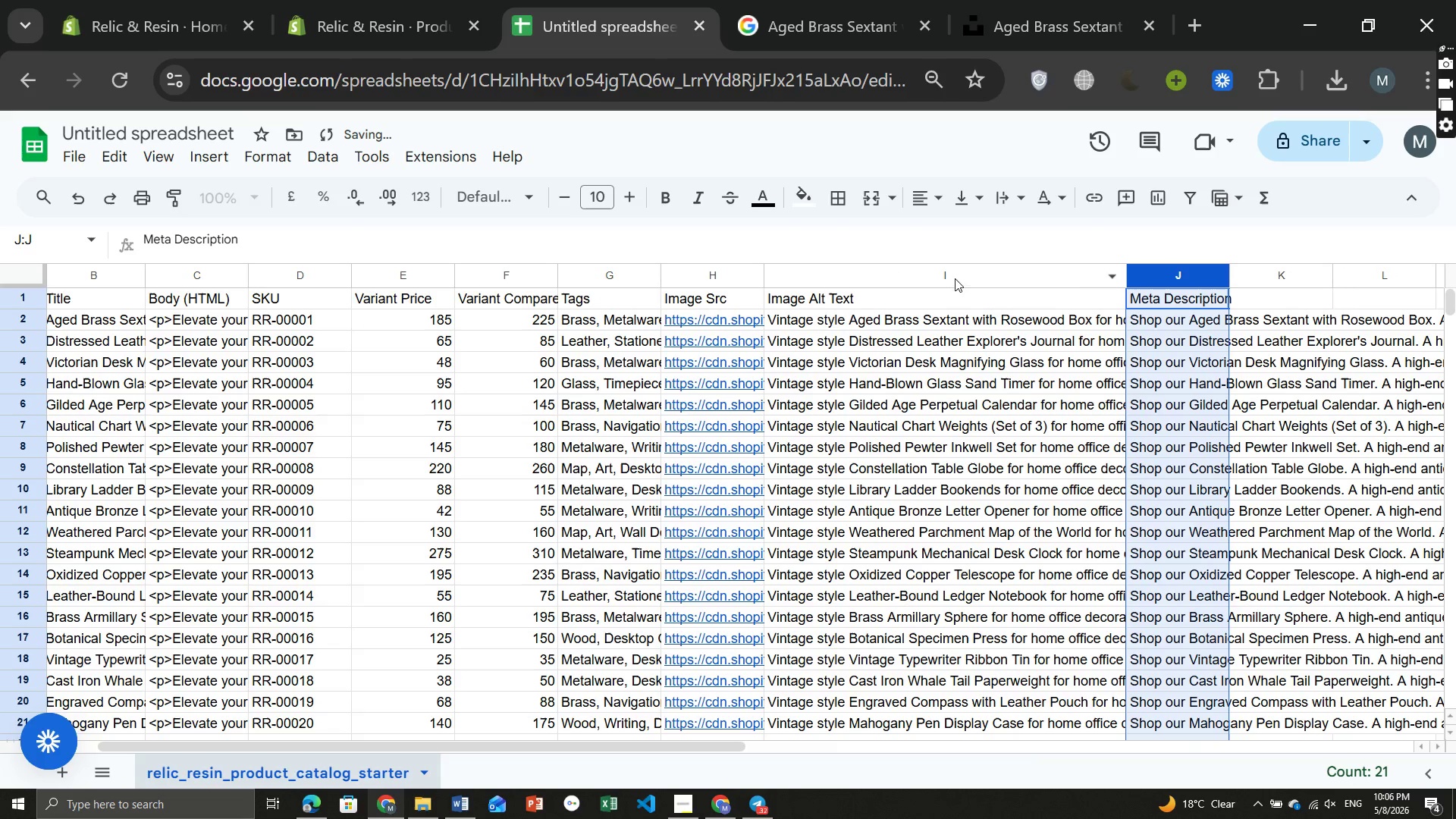 
left_click([952, 315])
 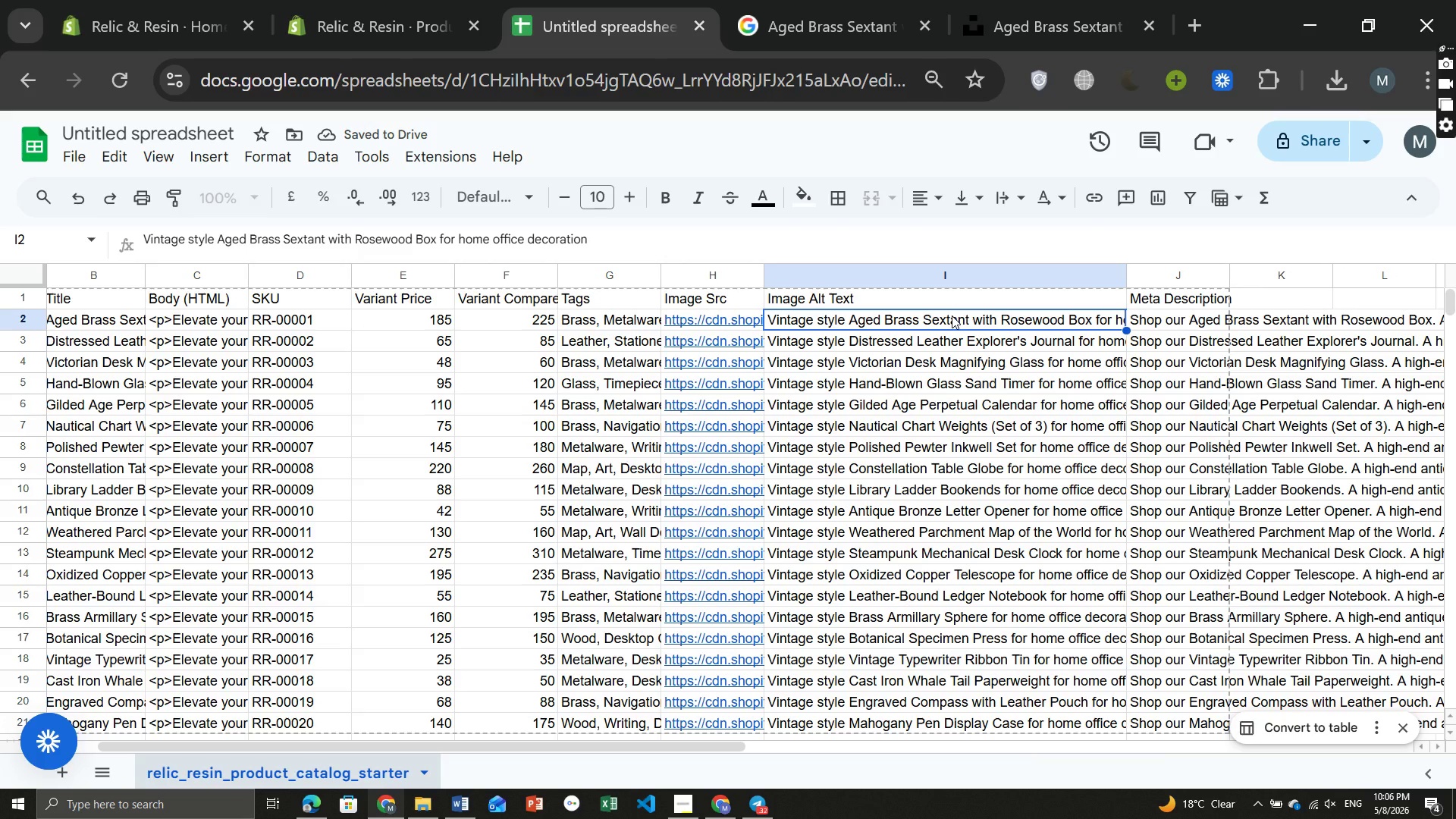 
key(Control+ControlLeft)
 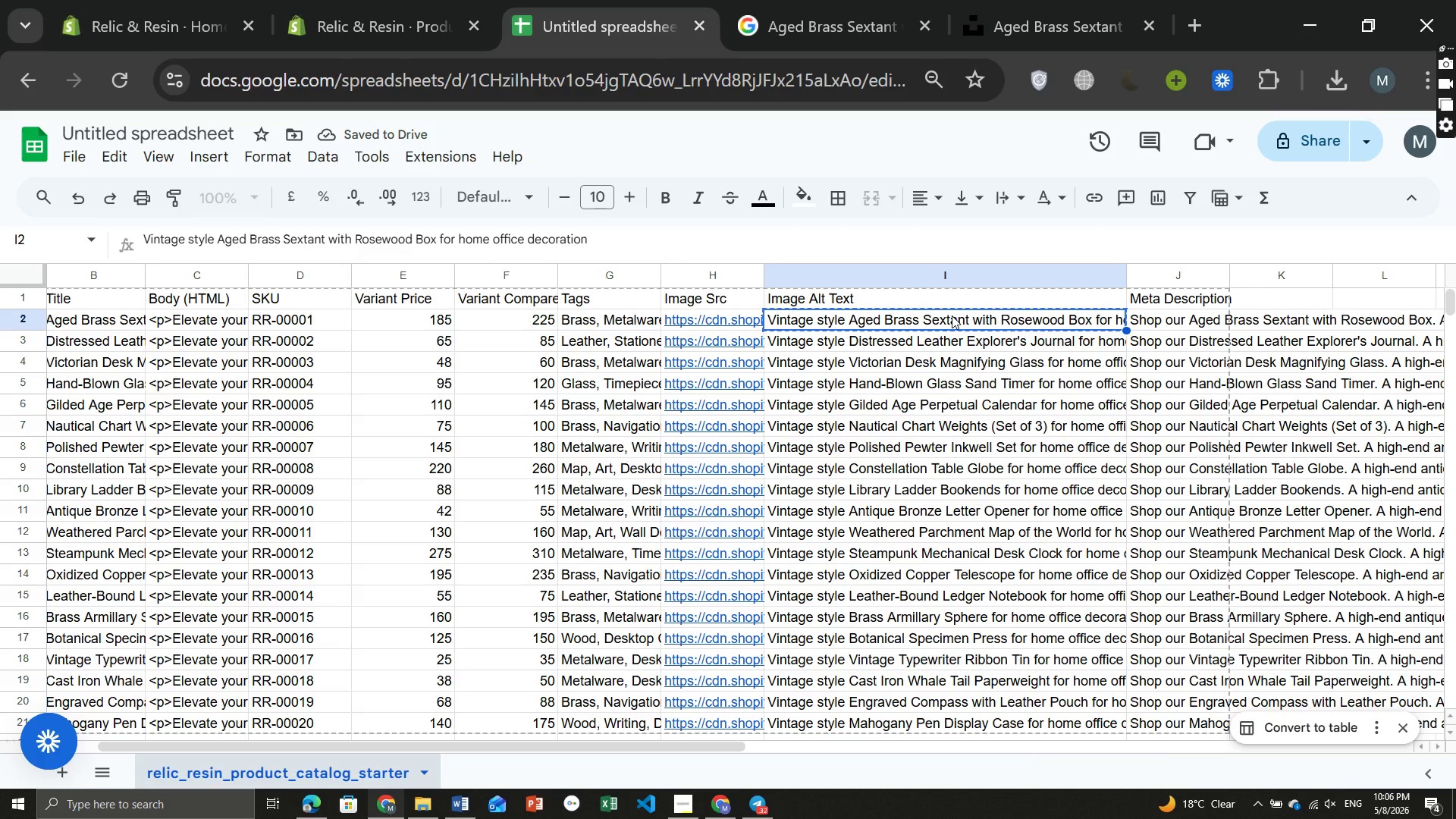 
key(Control+C)
 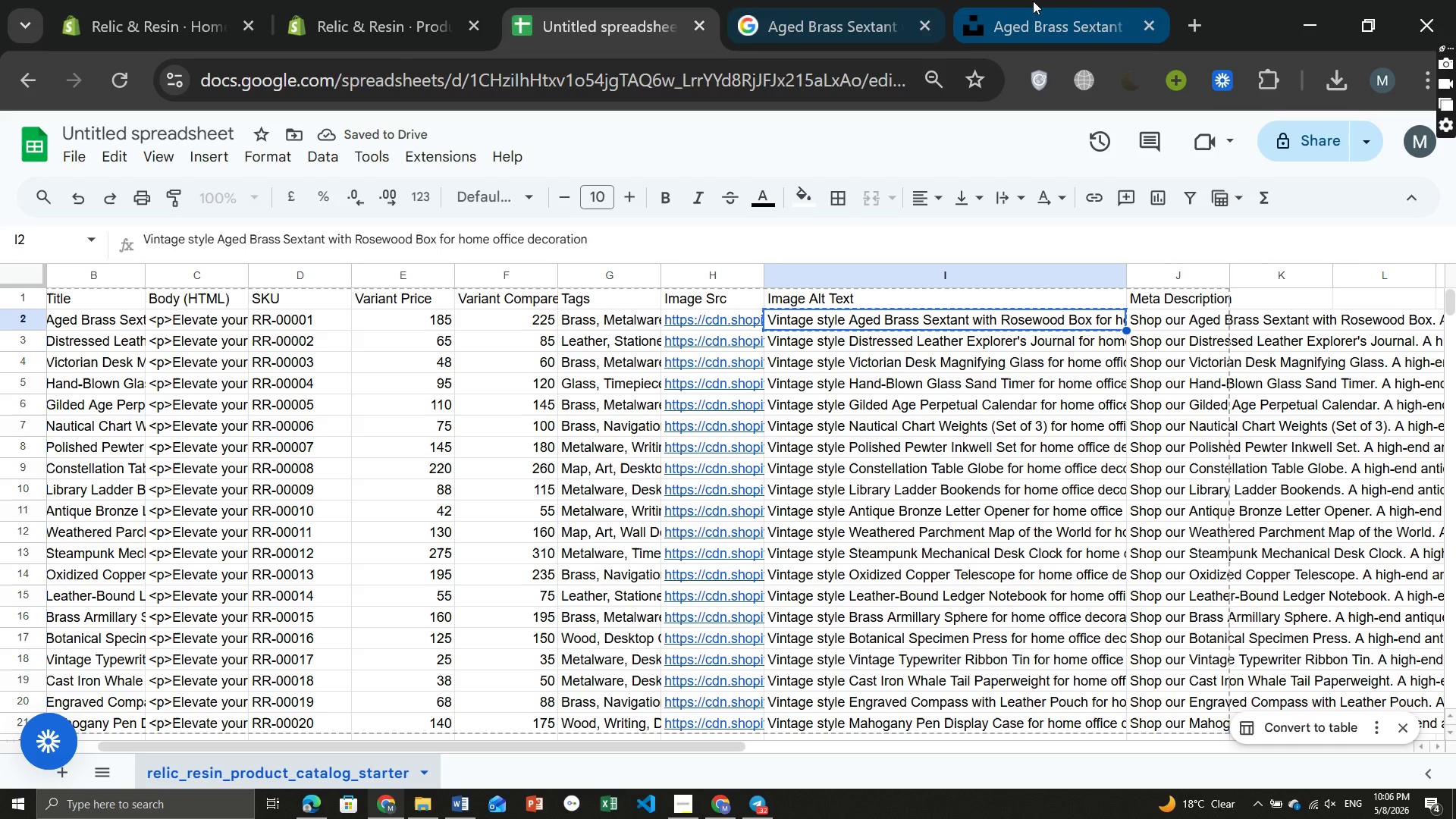 
left_click([1045, 2])
 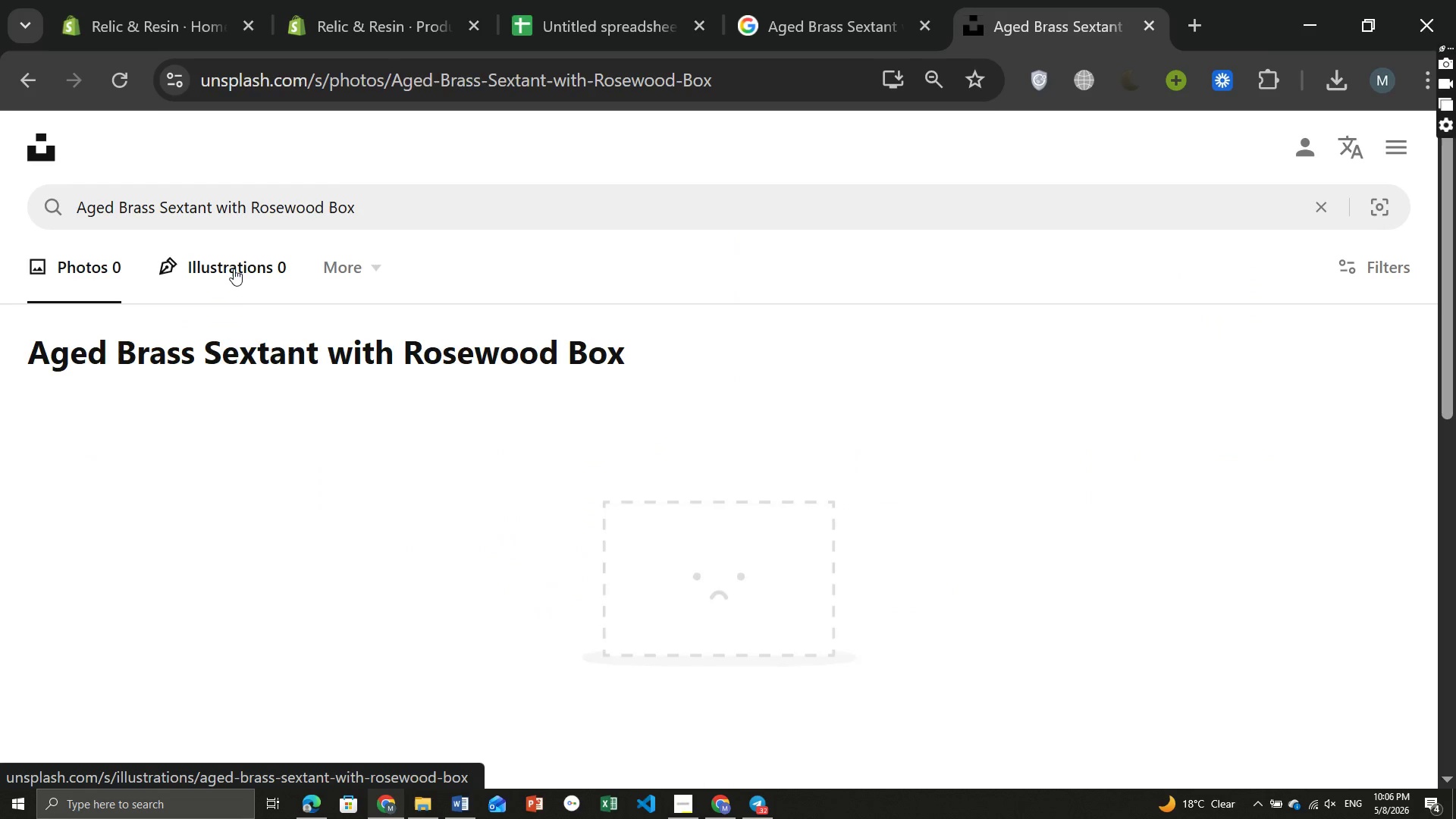 
left_click([252, 201])
 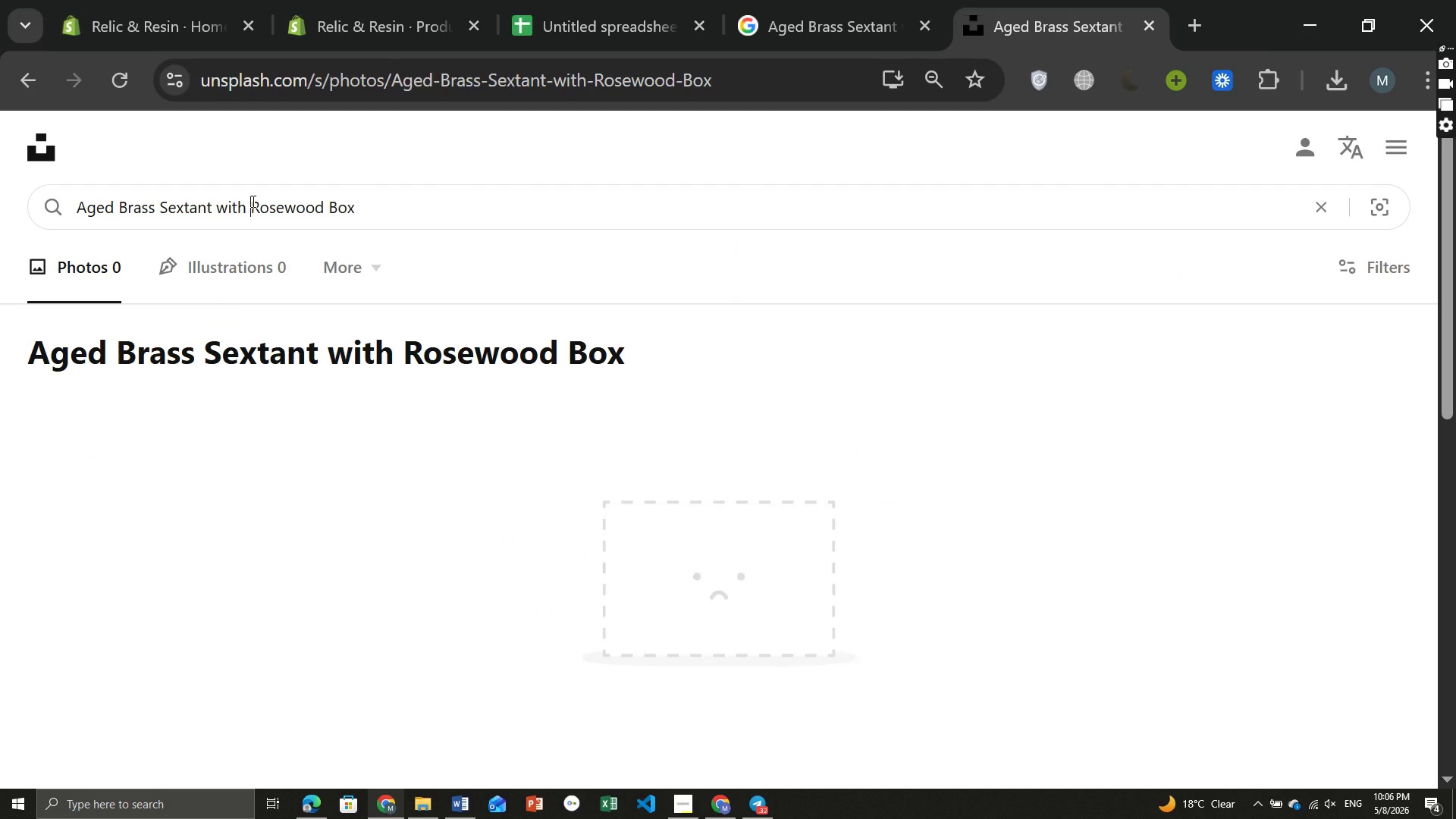 
key(Control+ControlLeft)
 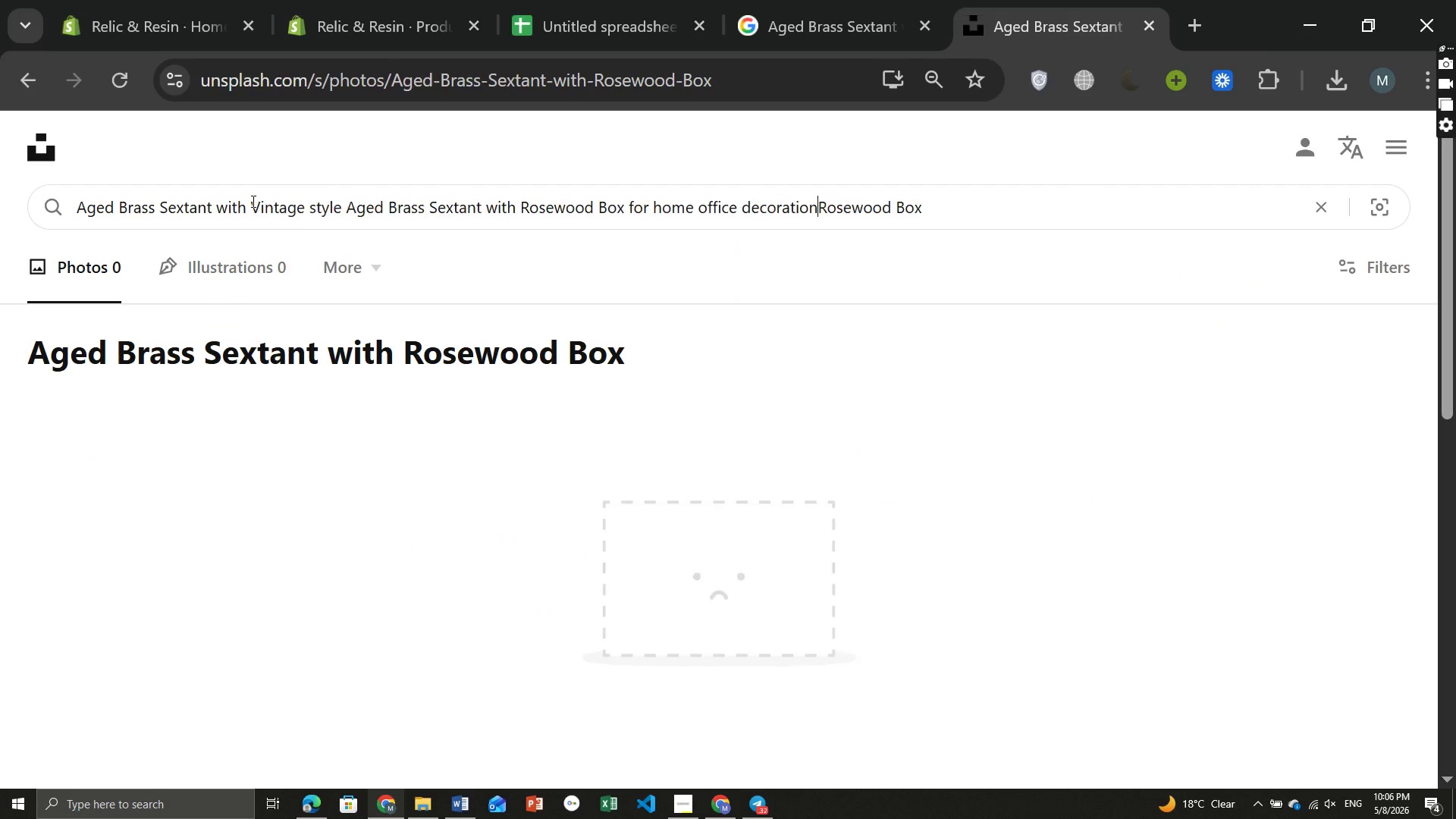 
key(Control+V)
 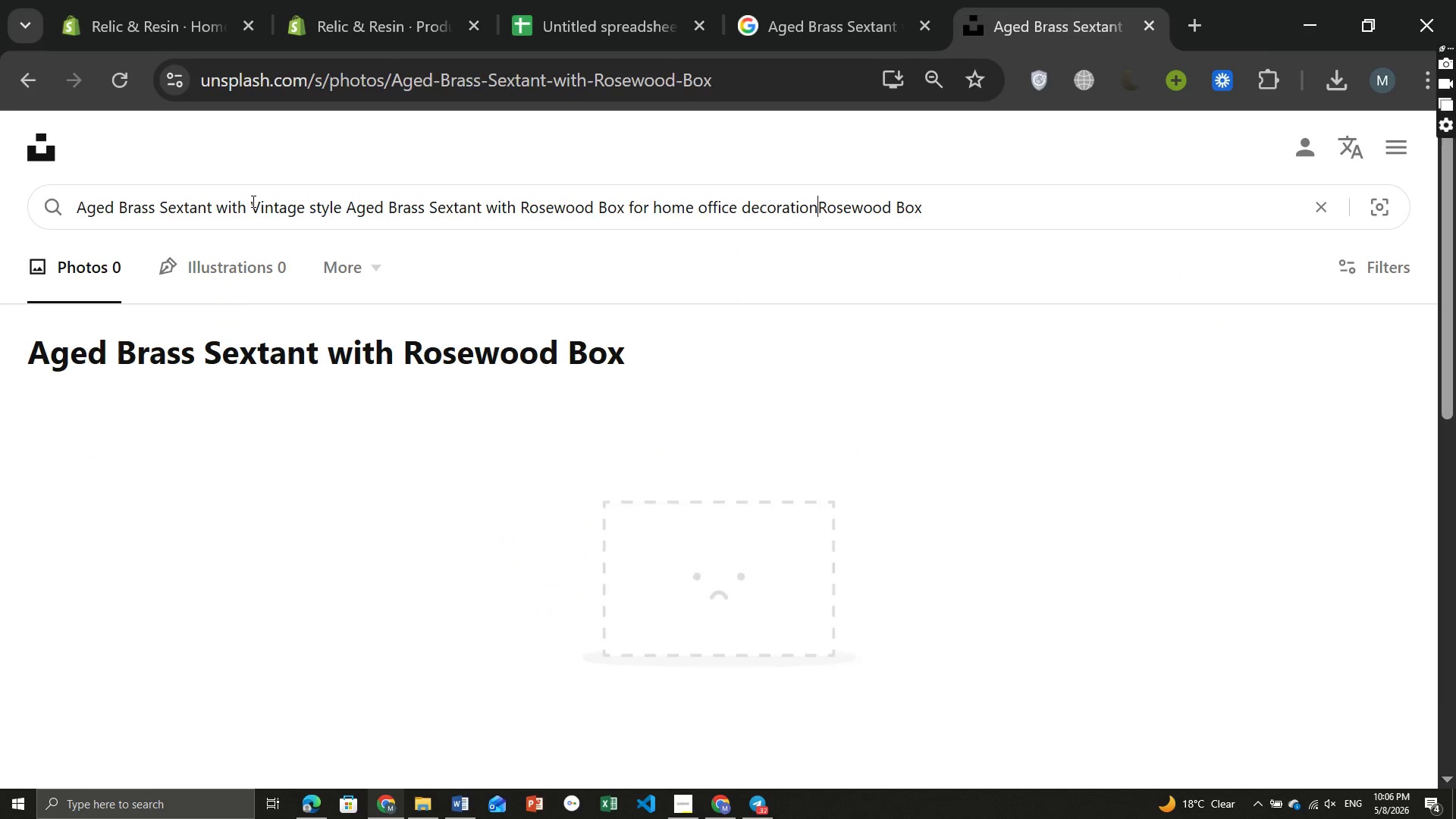 
key(Enter)
 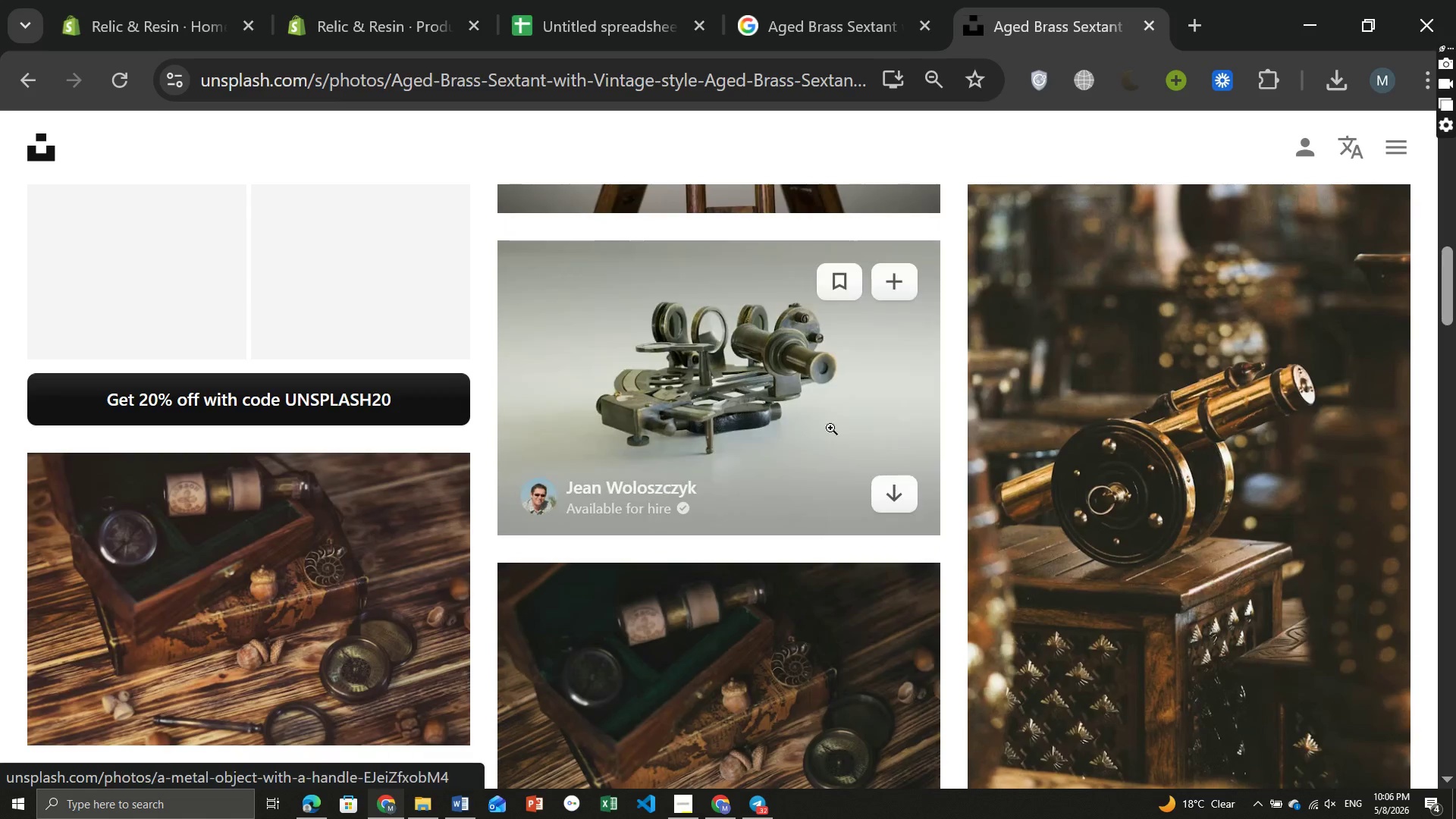 
wait(15.59)
 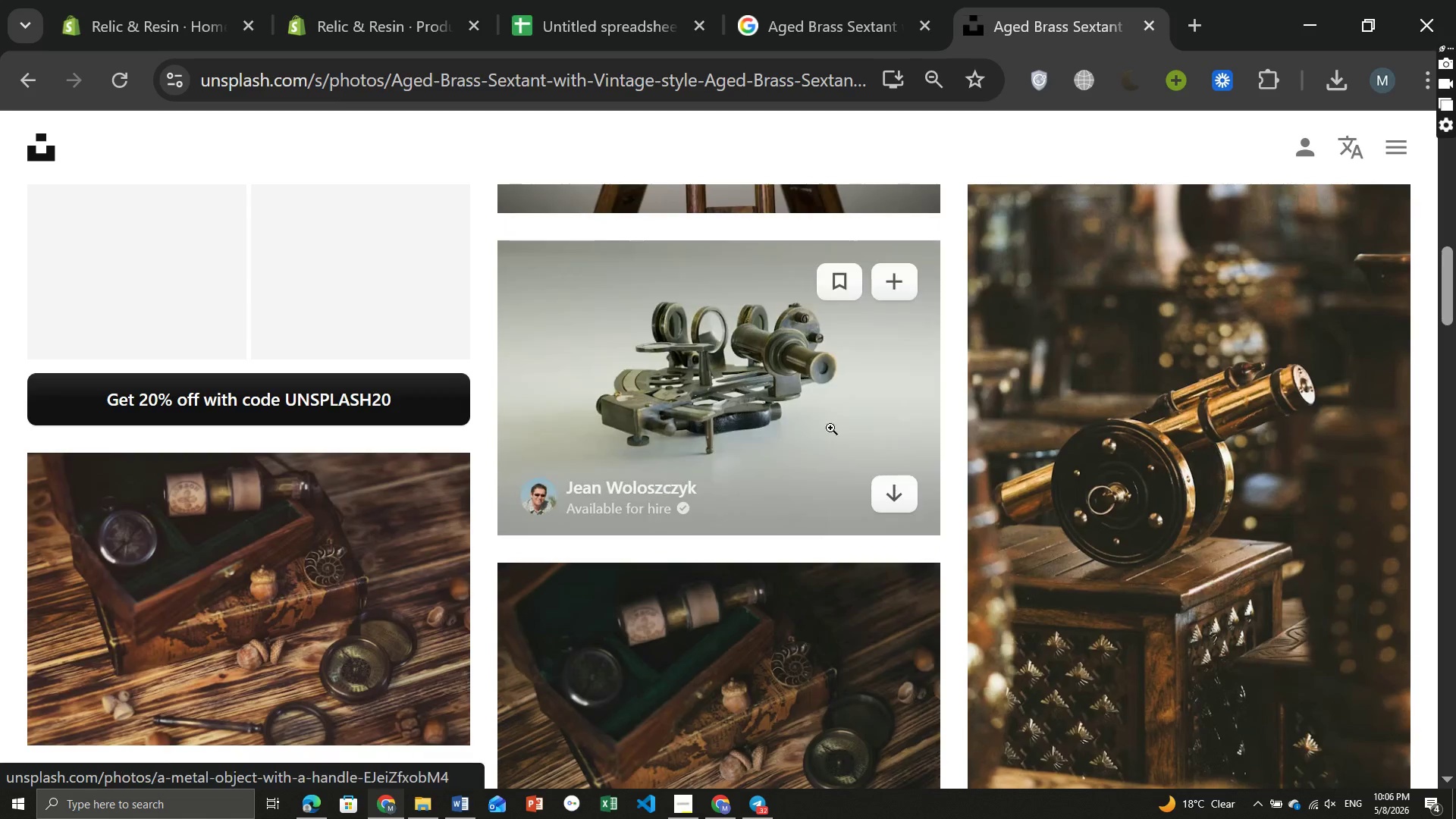 
mouse_move([1154, 438])
 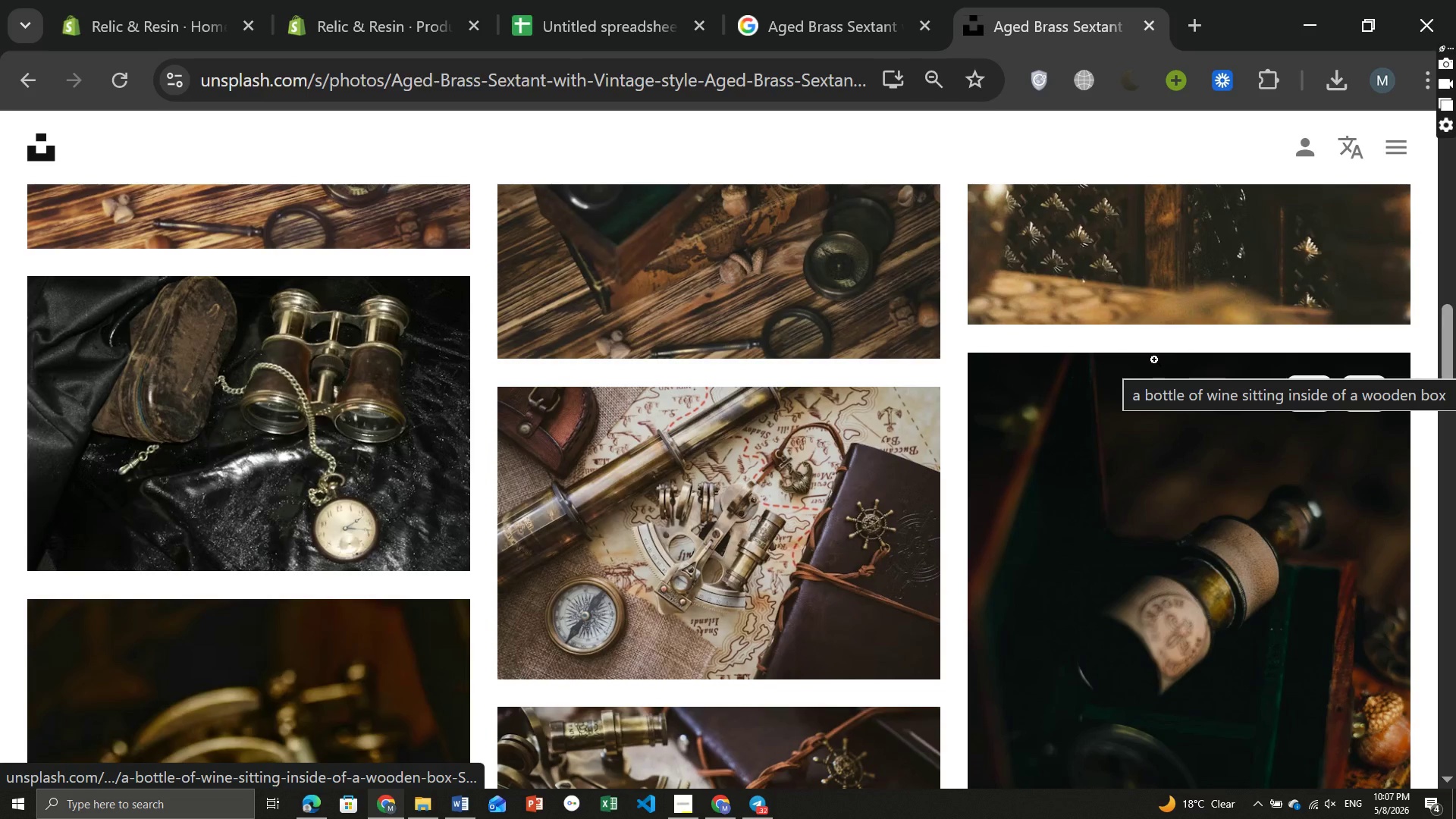 
left_click([1137, 345])
 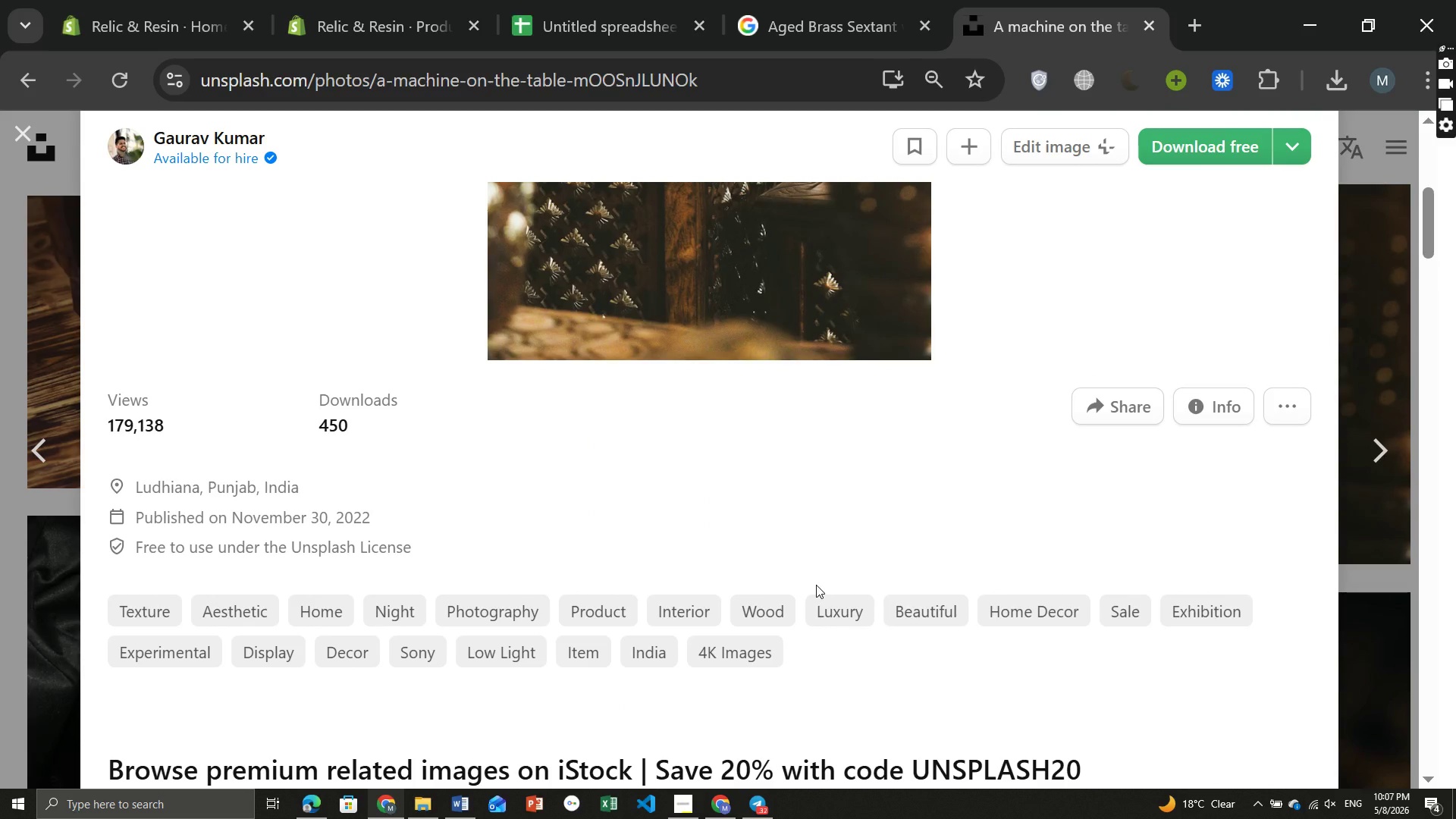 
wait(10.38)
 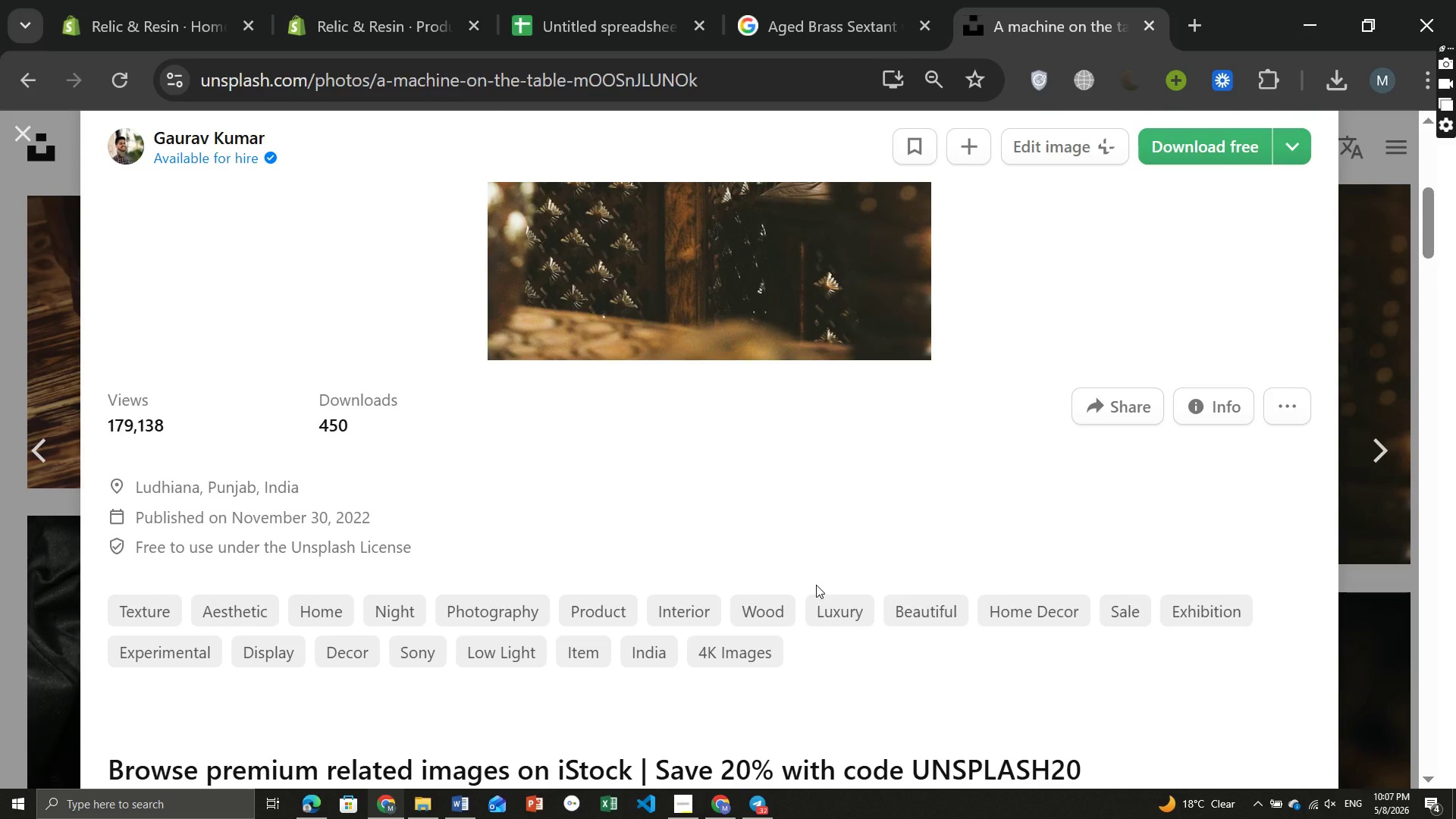 
mouse_move([1138, 405])
 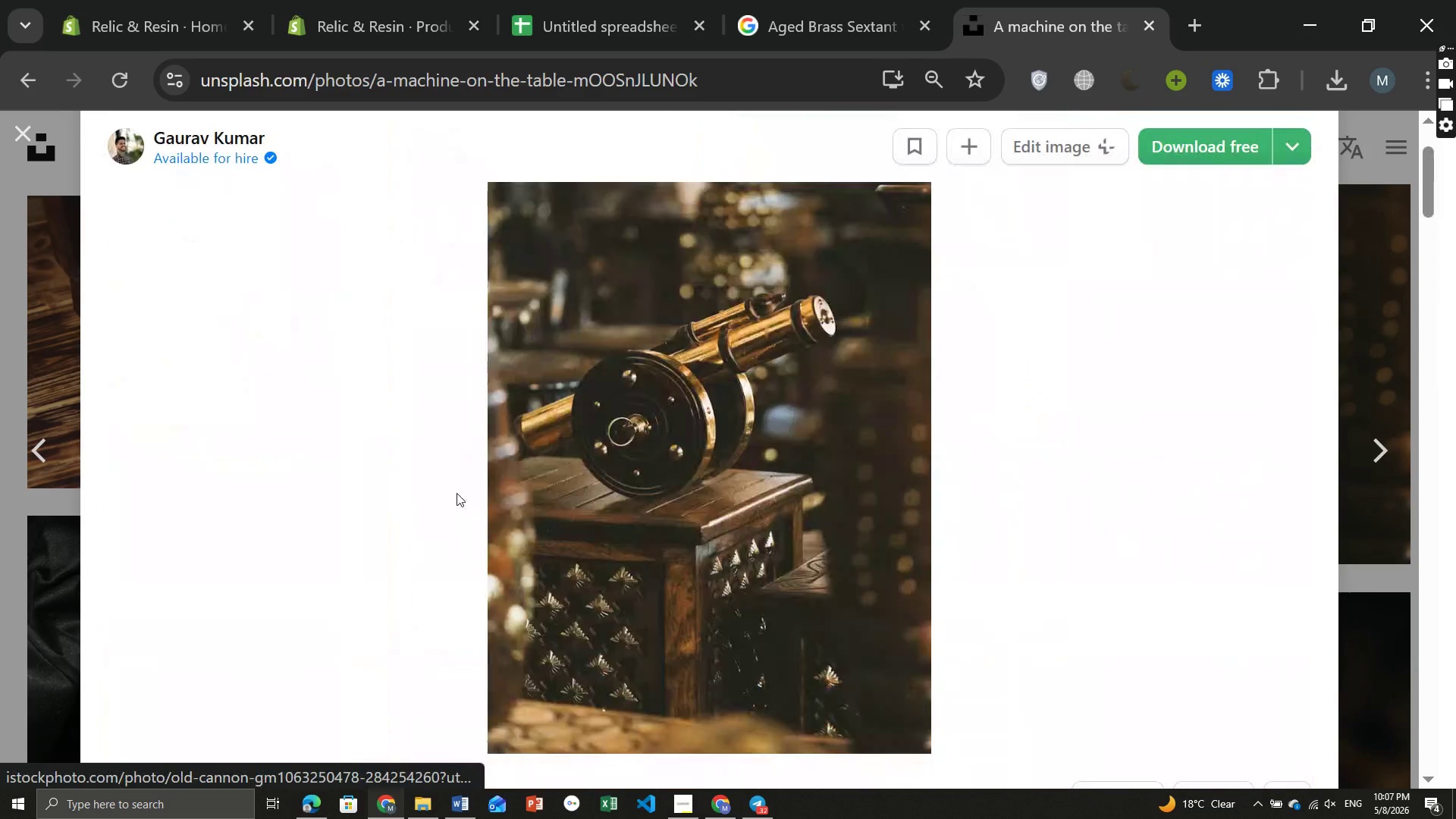 
wait(7.03)
 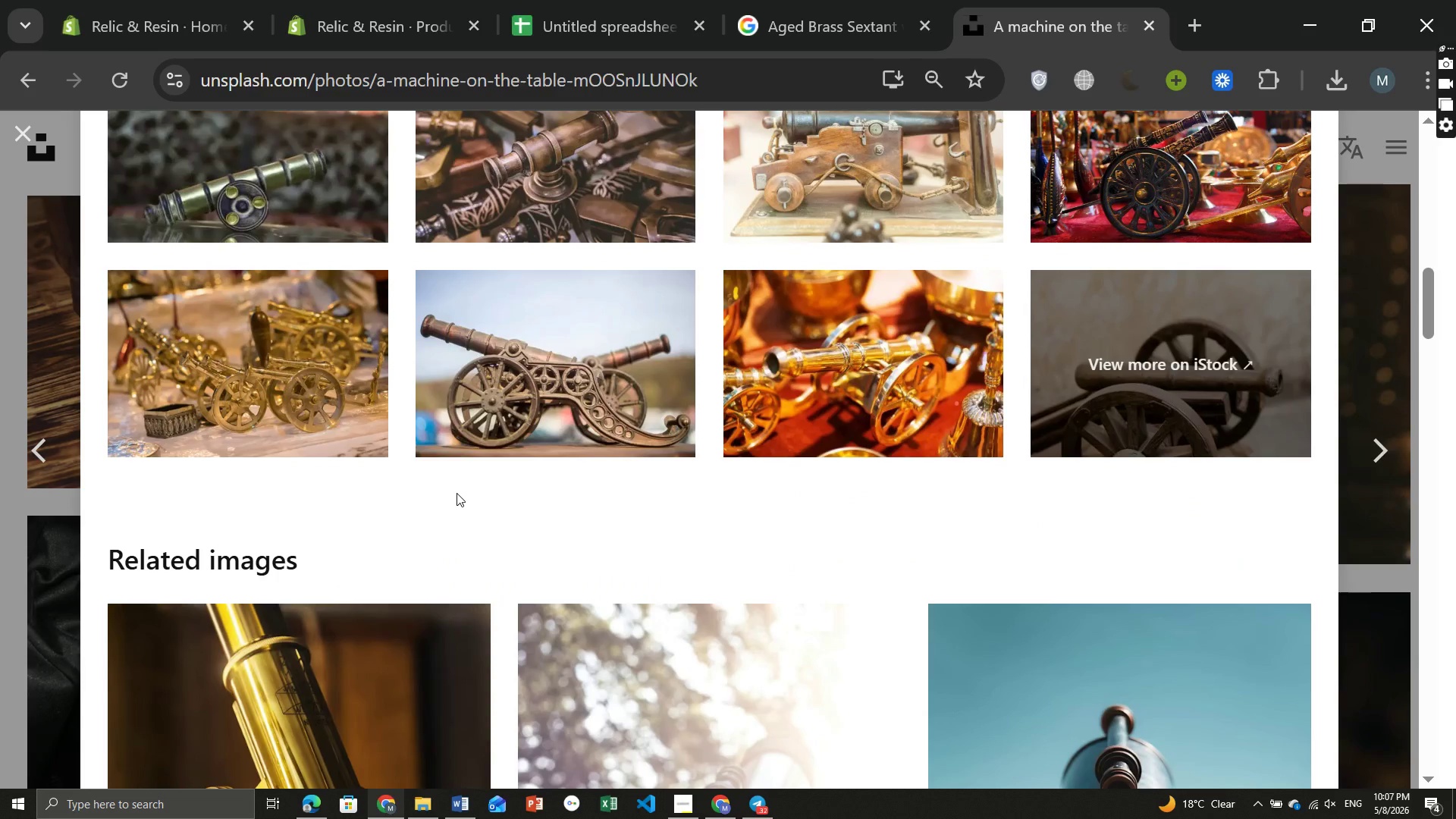 
left_click([13, 134])
 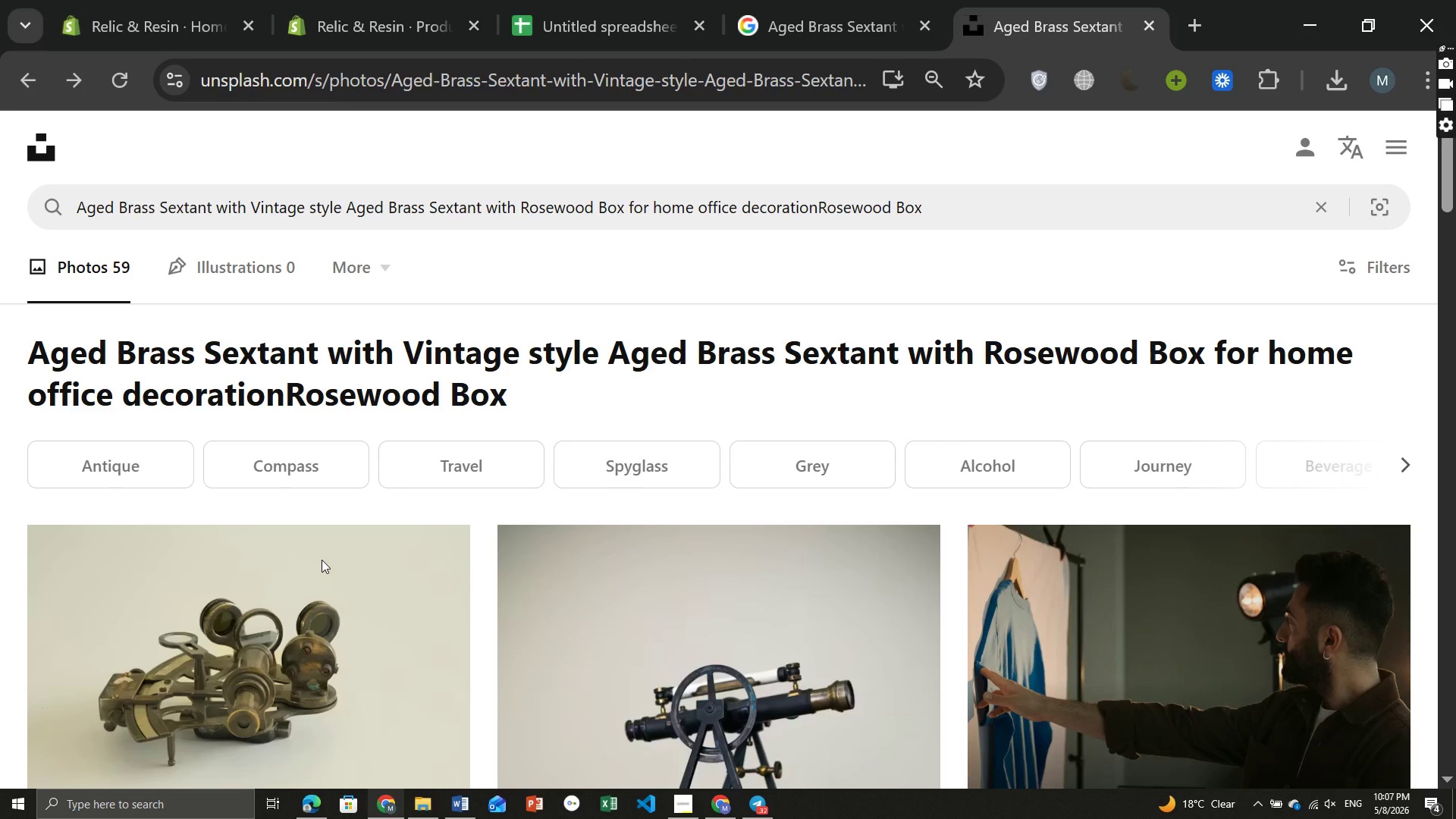 
wait(12.62)
 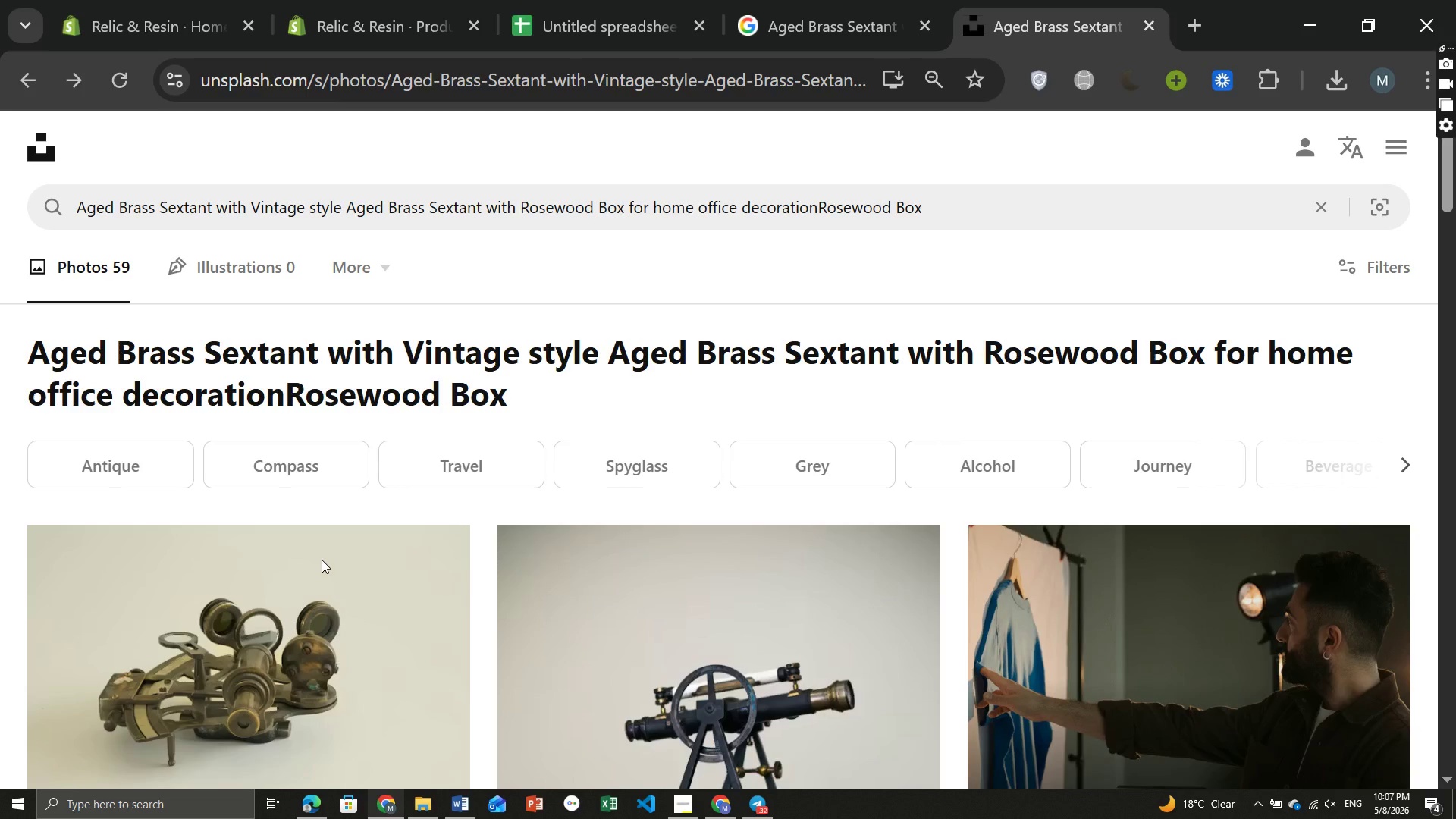 
left_click([810, 32])
 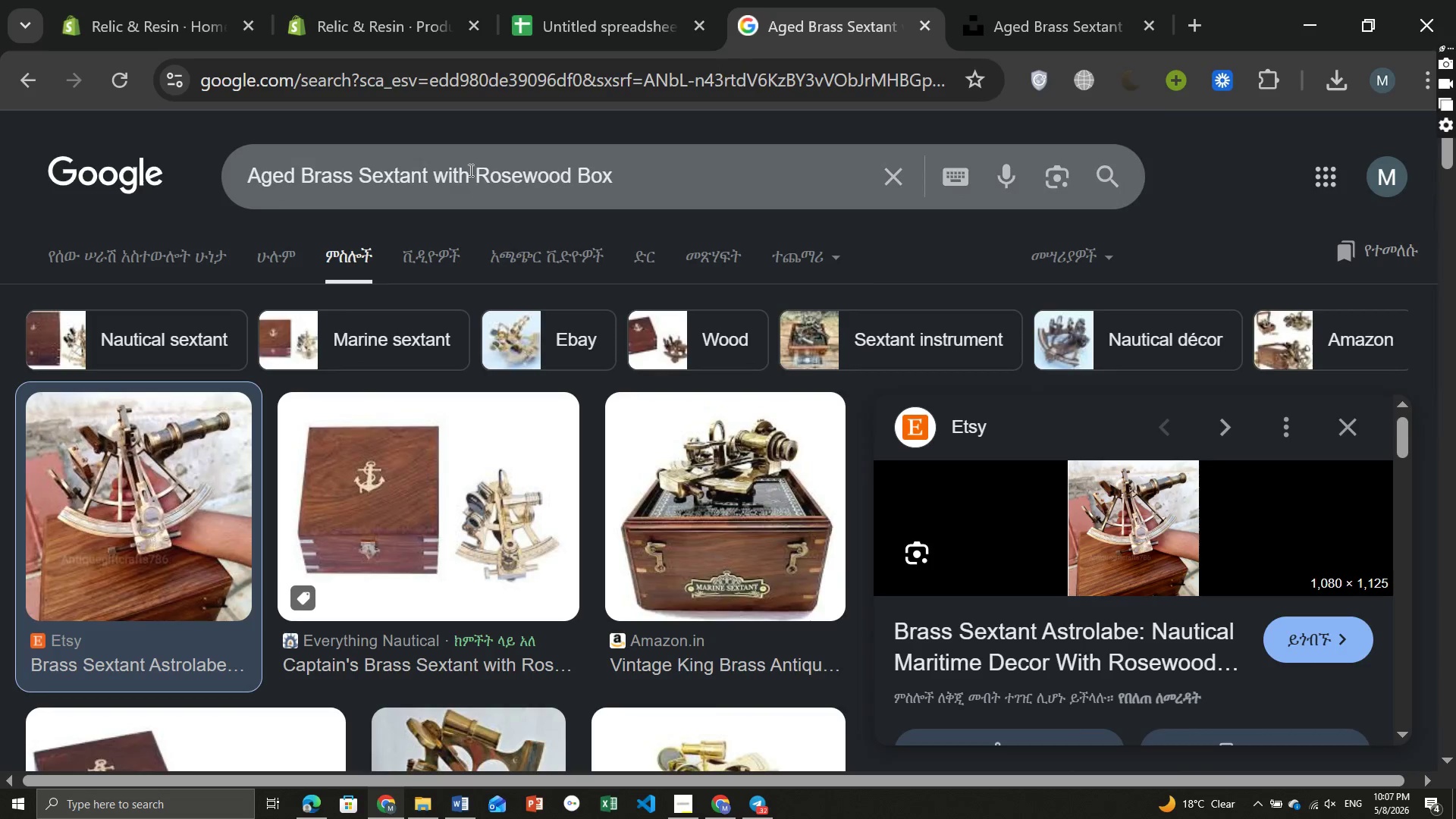 
left_click([469, 169])
 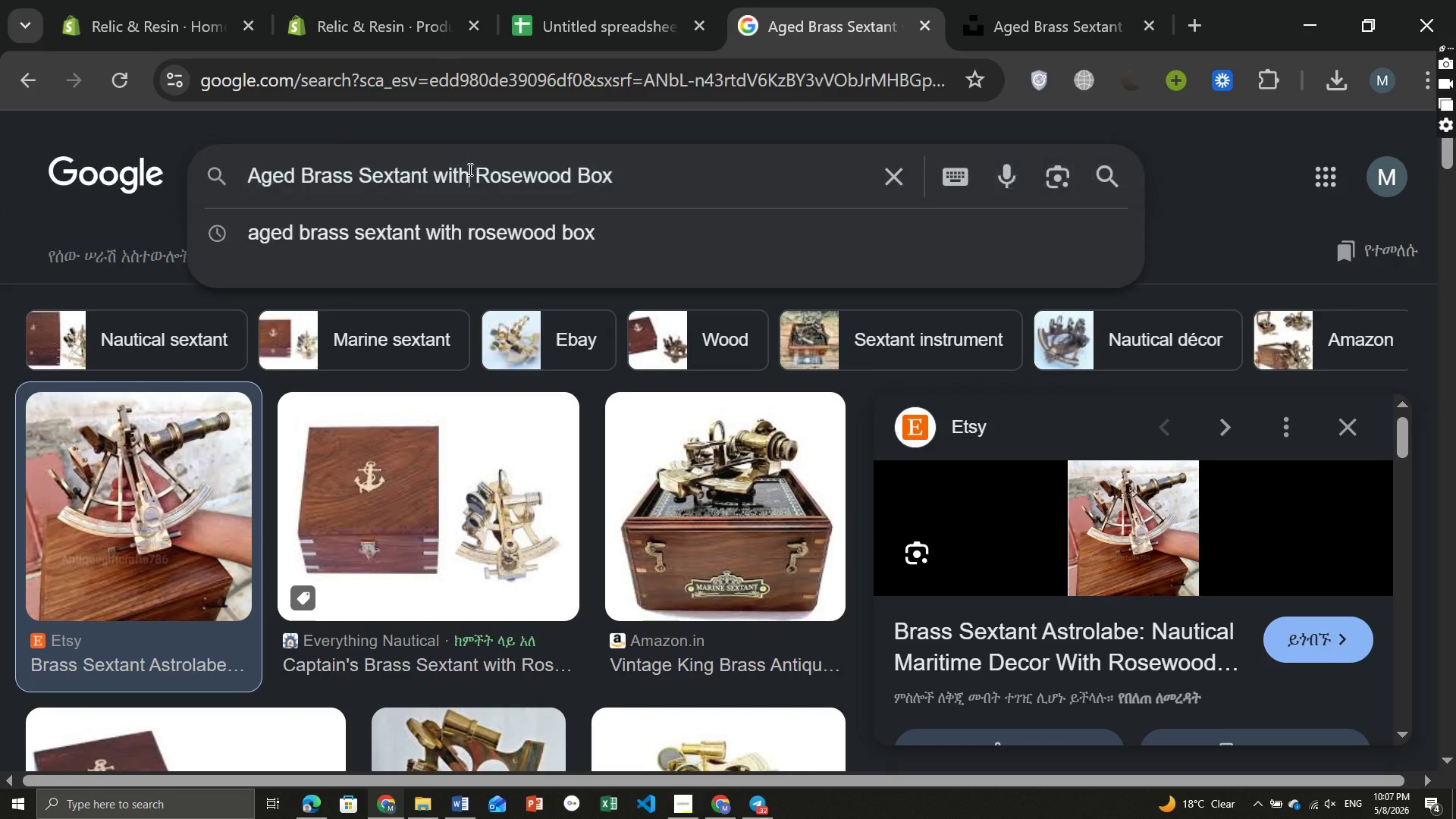 
key(Control+ControlLeft)
 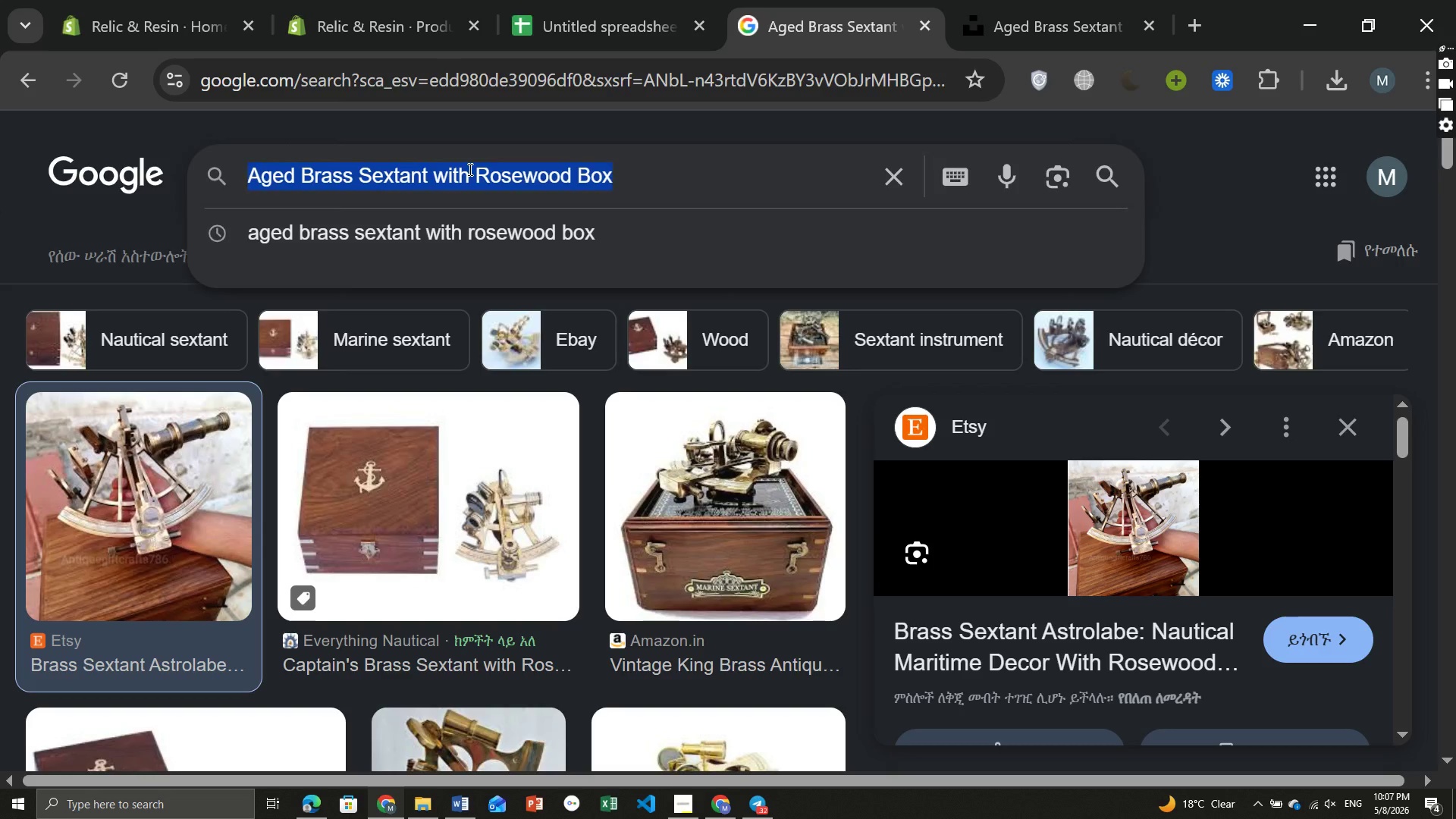 
key(Control+A)
 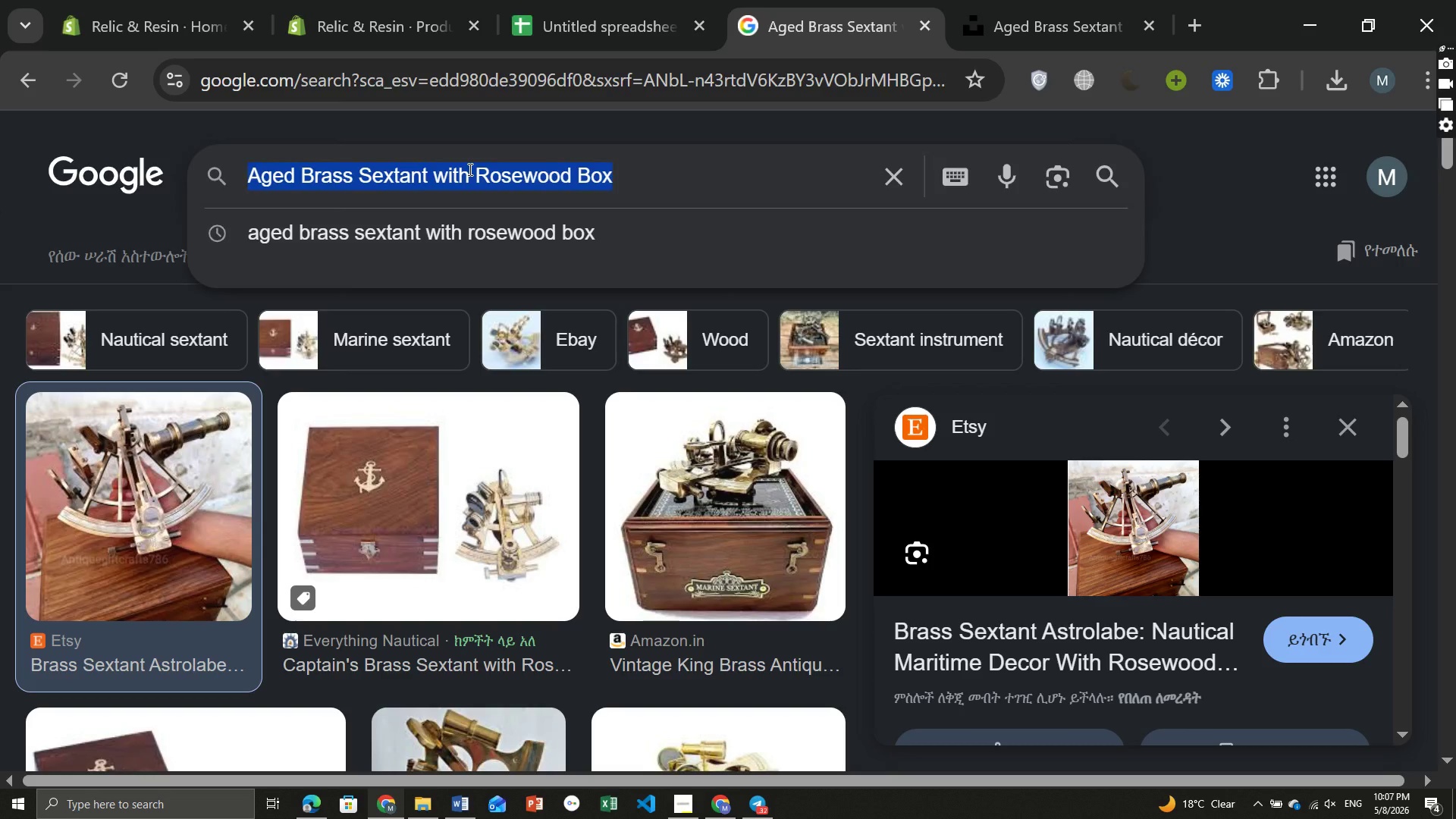 
key(Control+ControlLeft)
 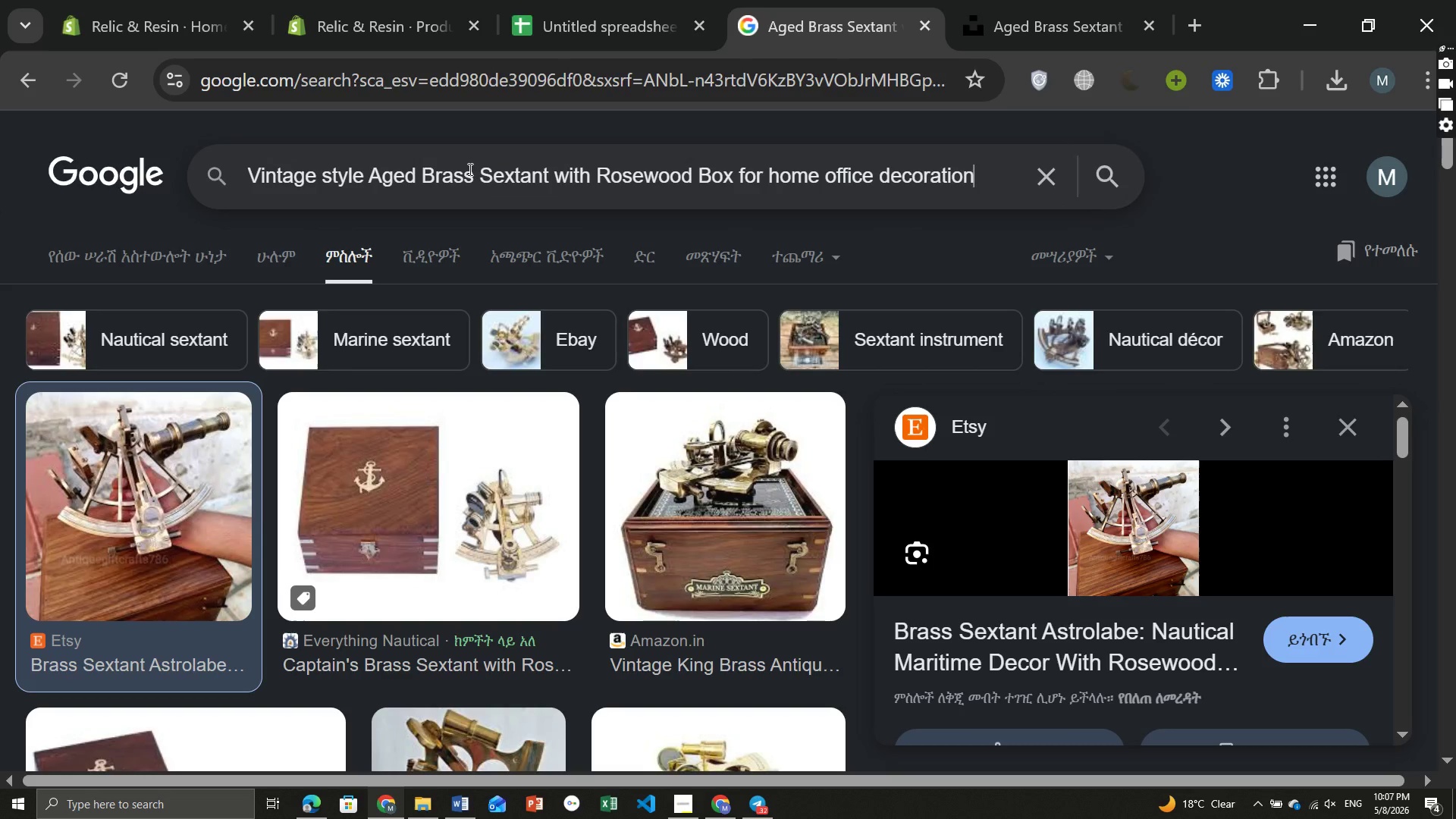 
key(Control+V)
 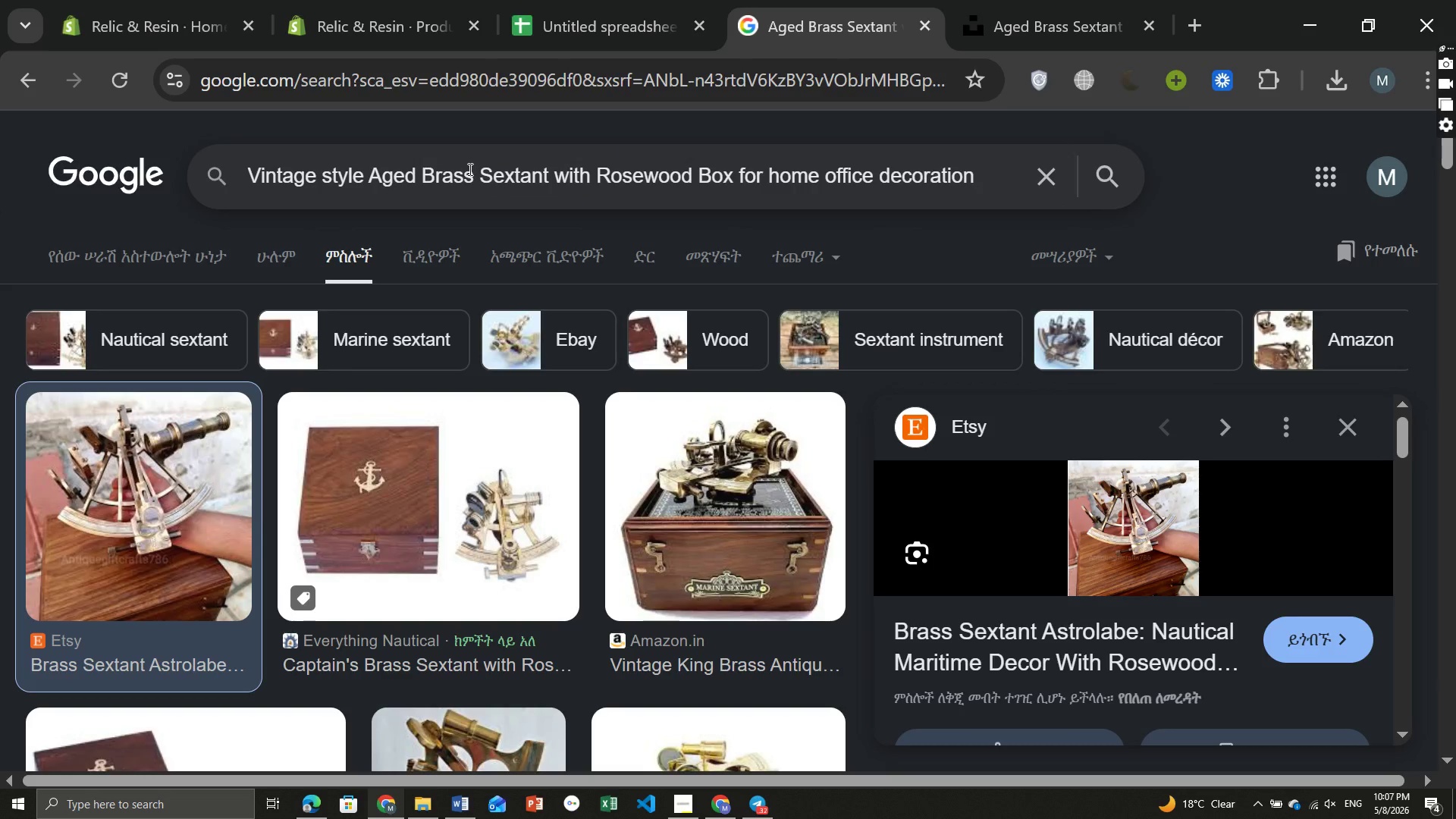 
key(Enter)
 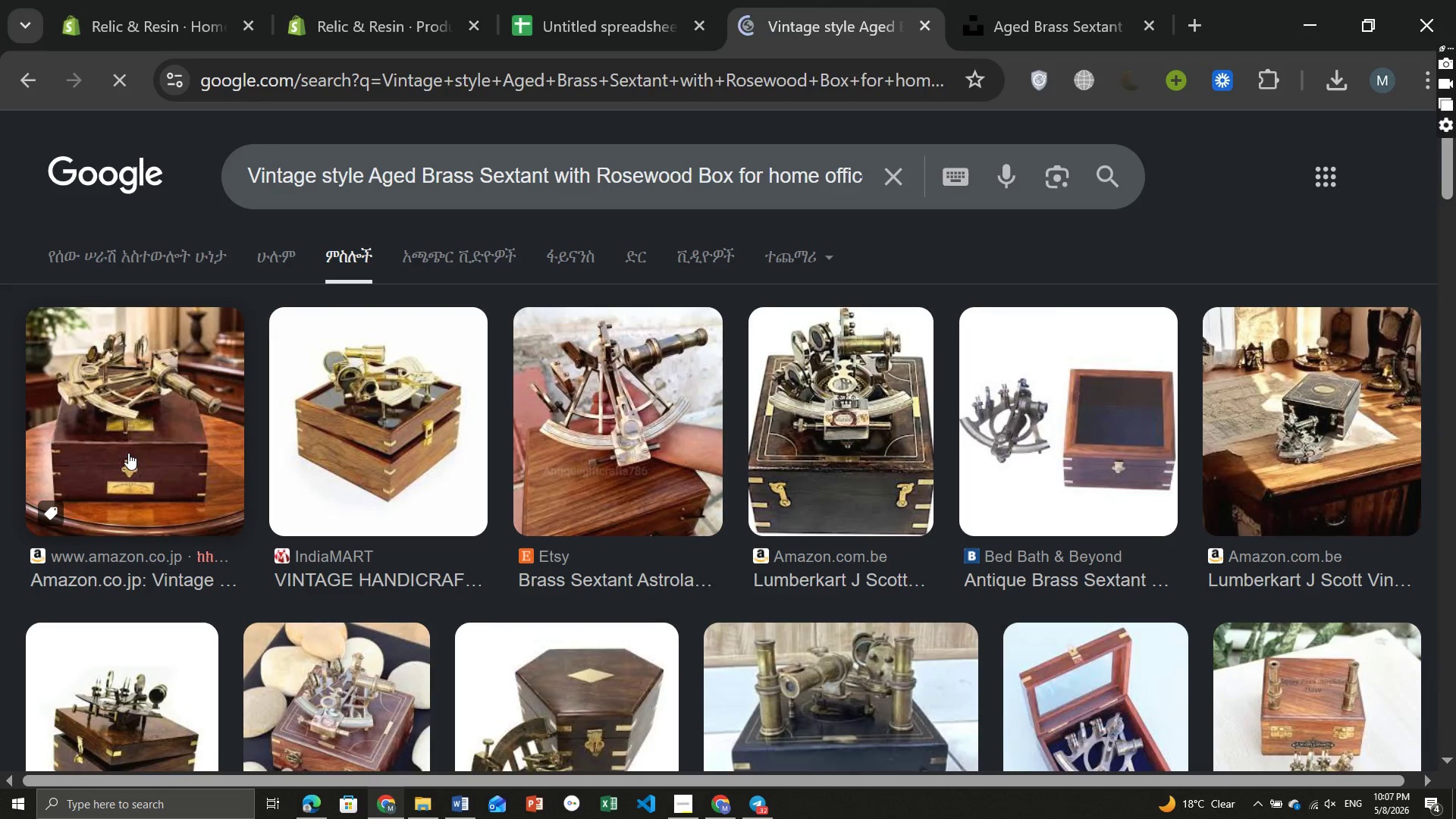 
left_click([128, 453])
 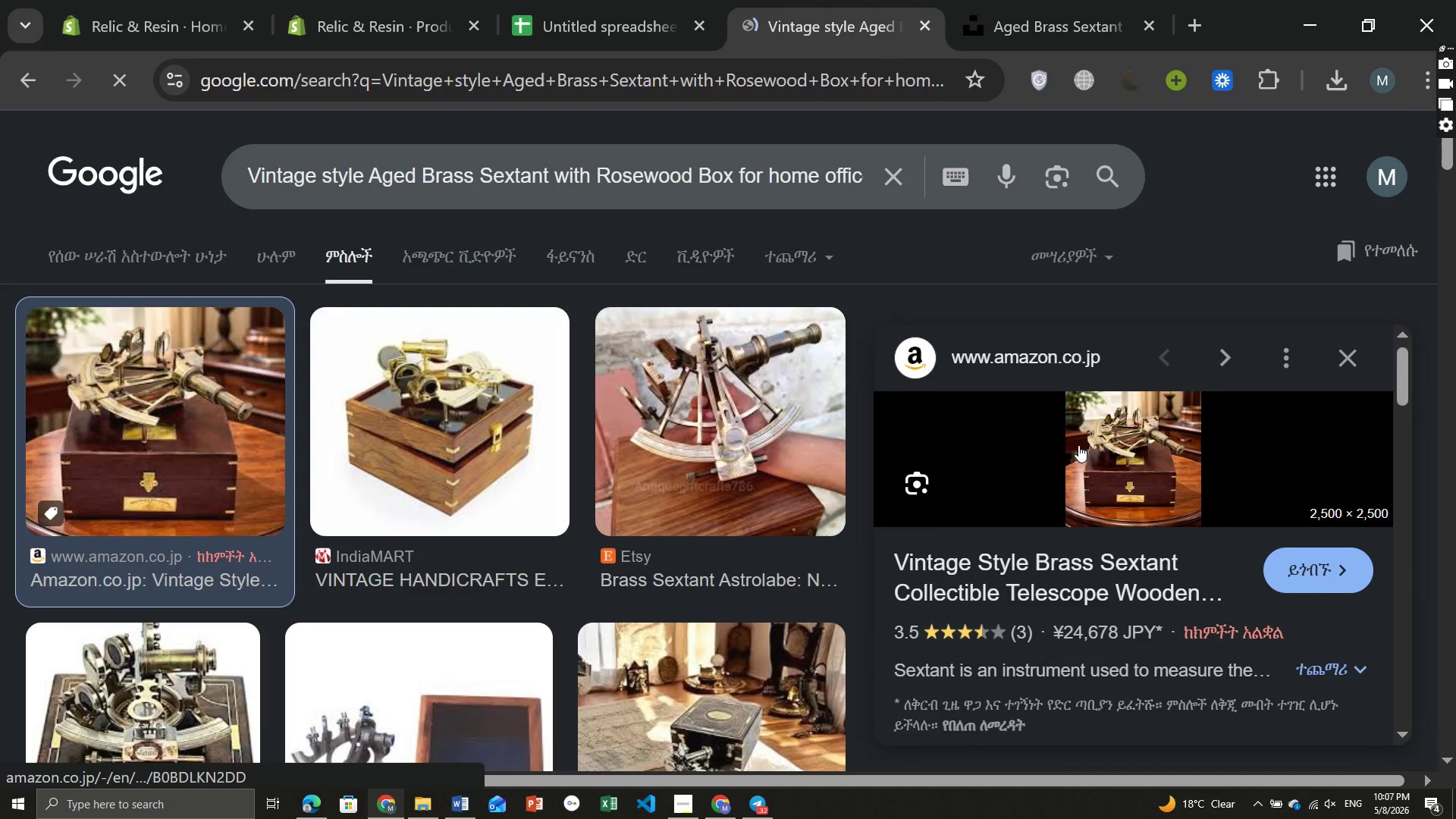 
right_click([1078, 445])
 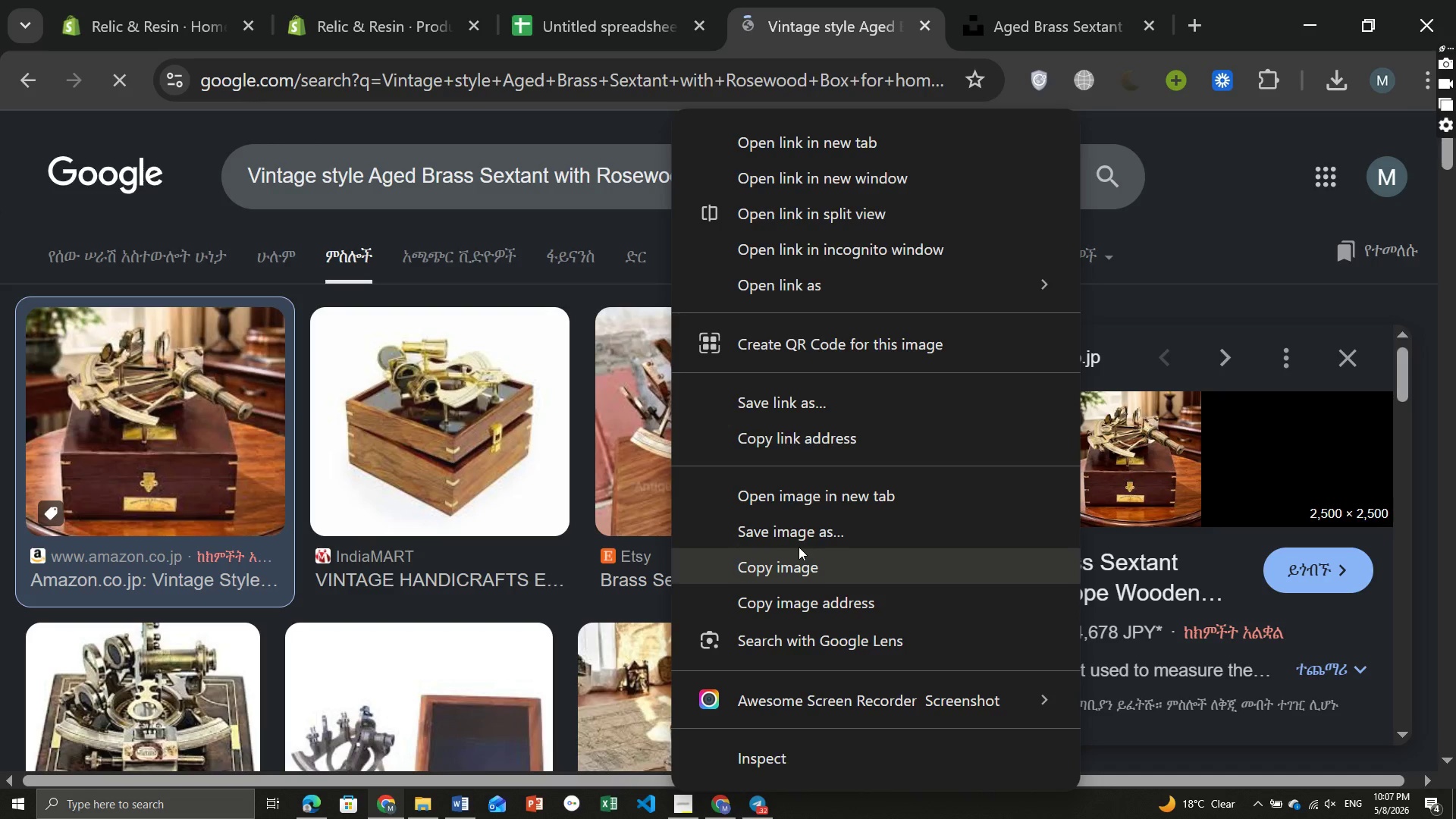 
left_click([797, 544])
 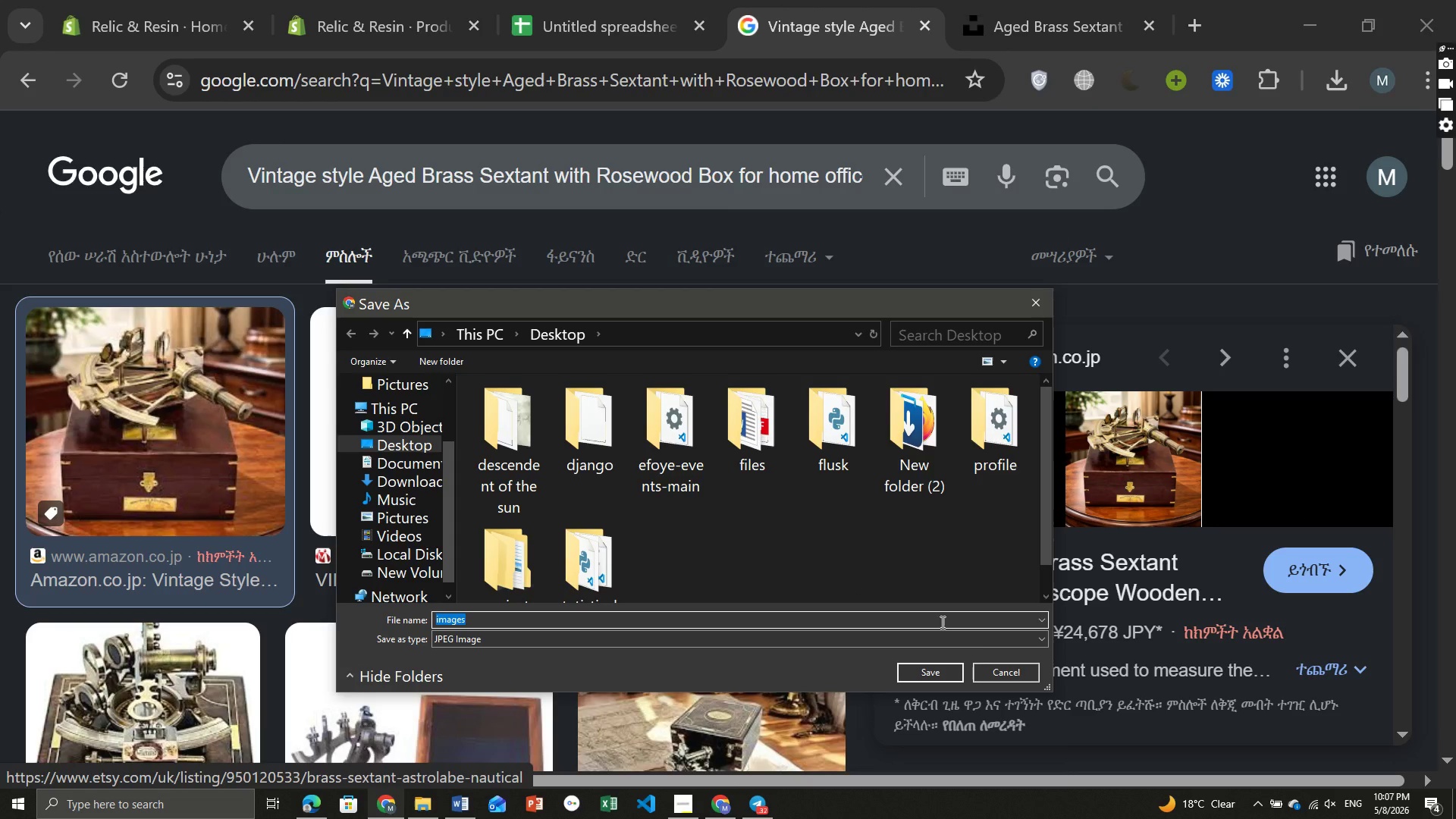 
left_click([1026, 669])
 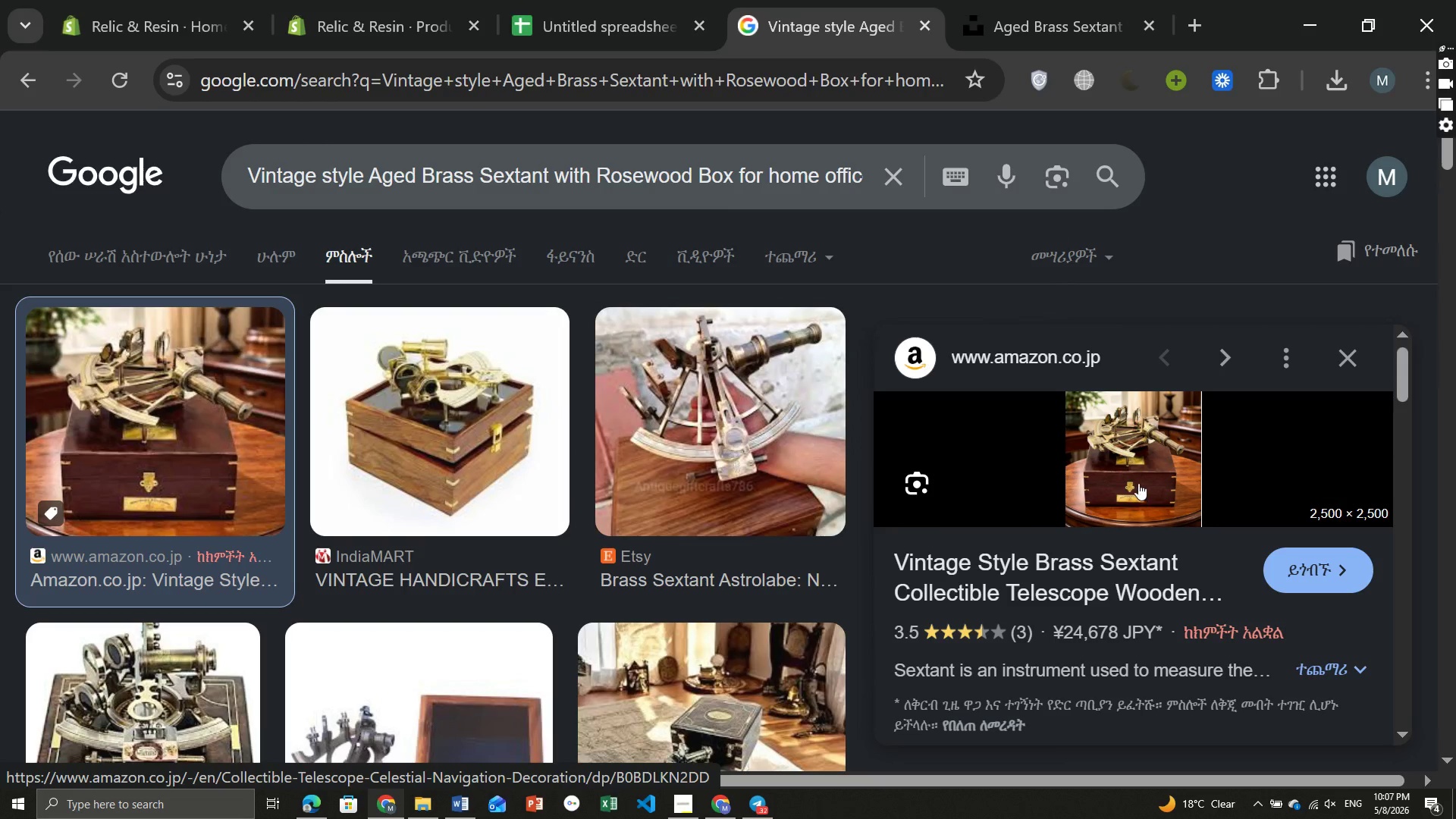 
left_click([1138, 483])
 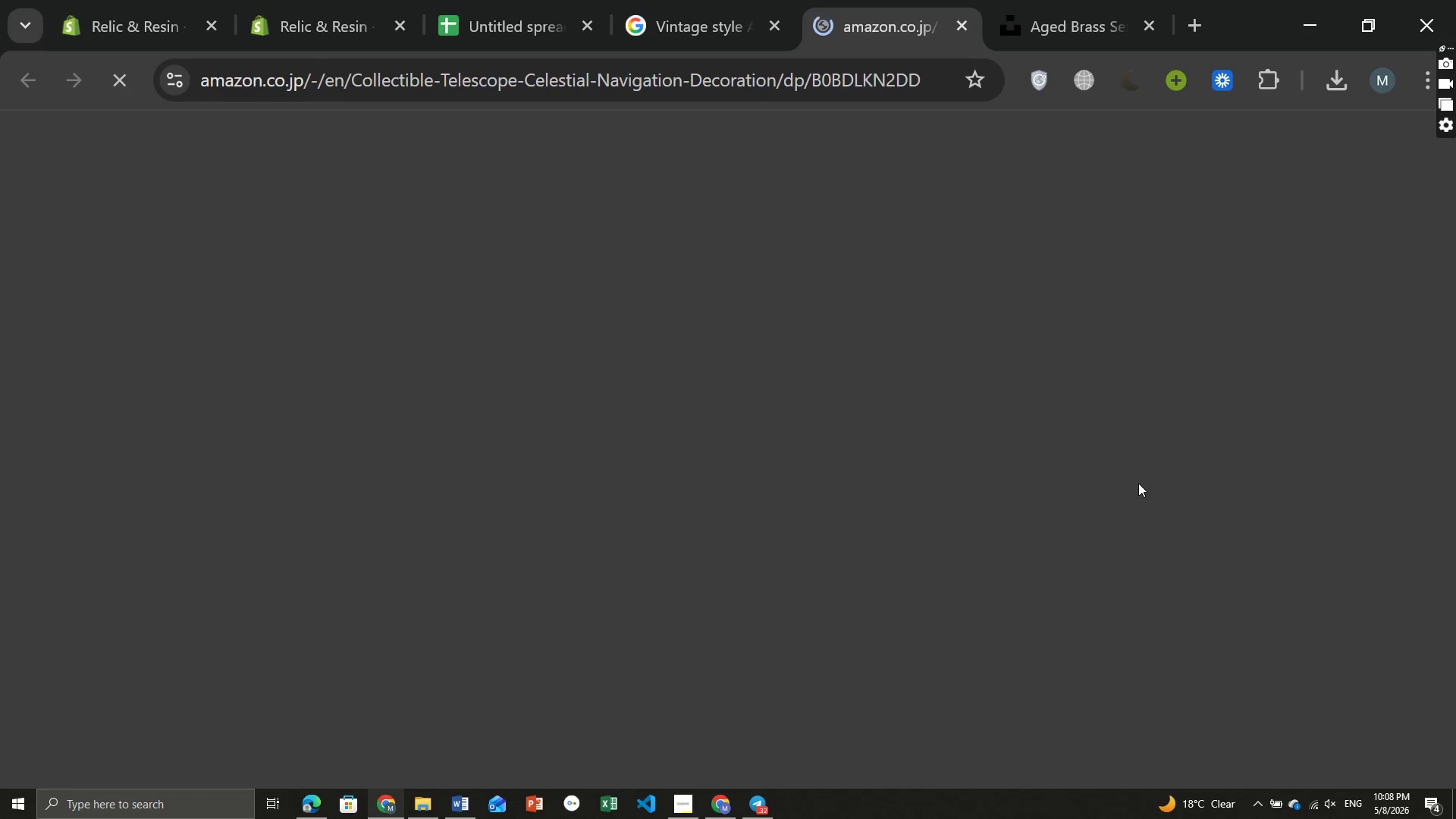 
wait(6.49)
 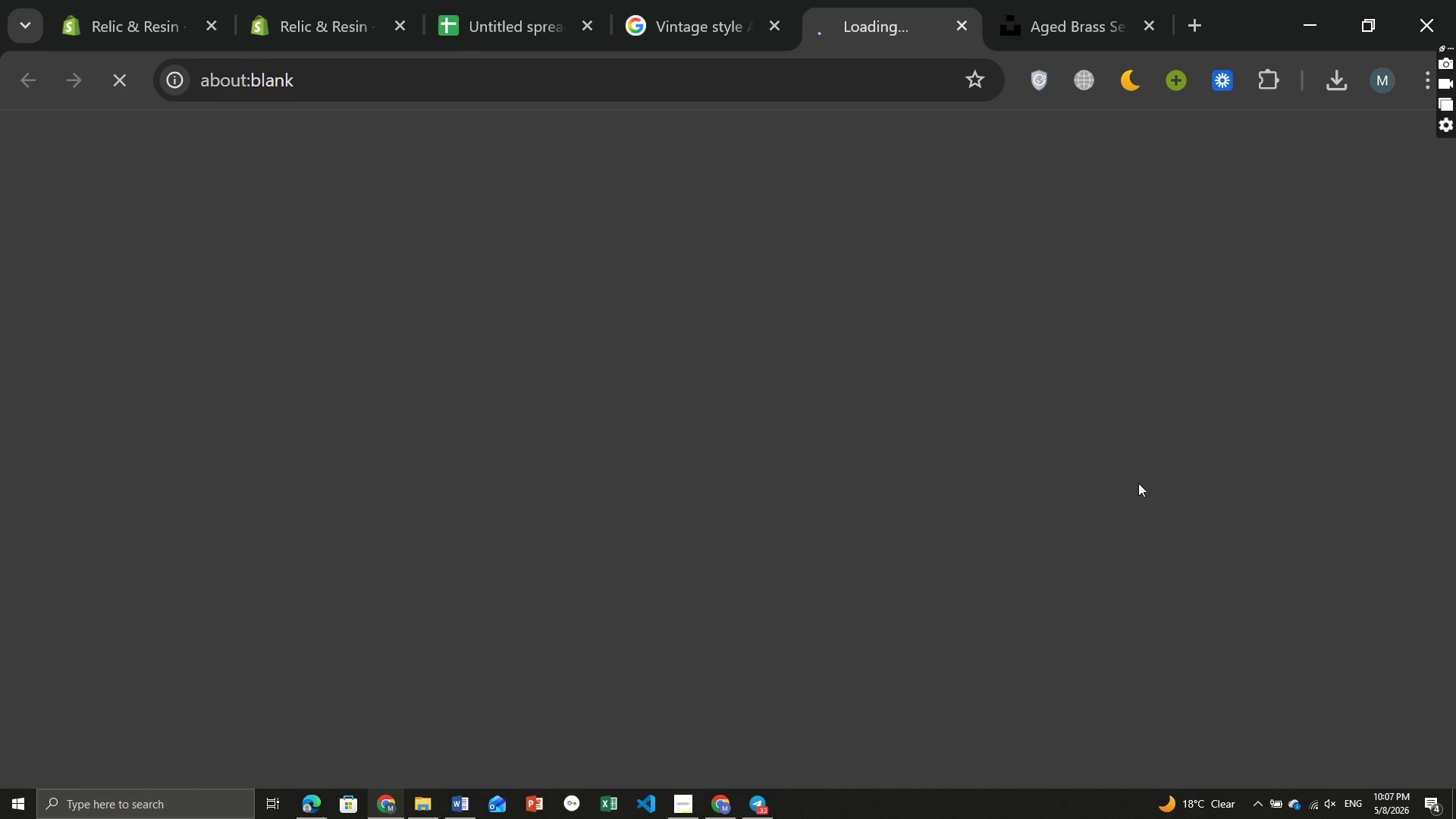 
mouse_move([797, 541])
 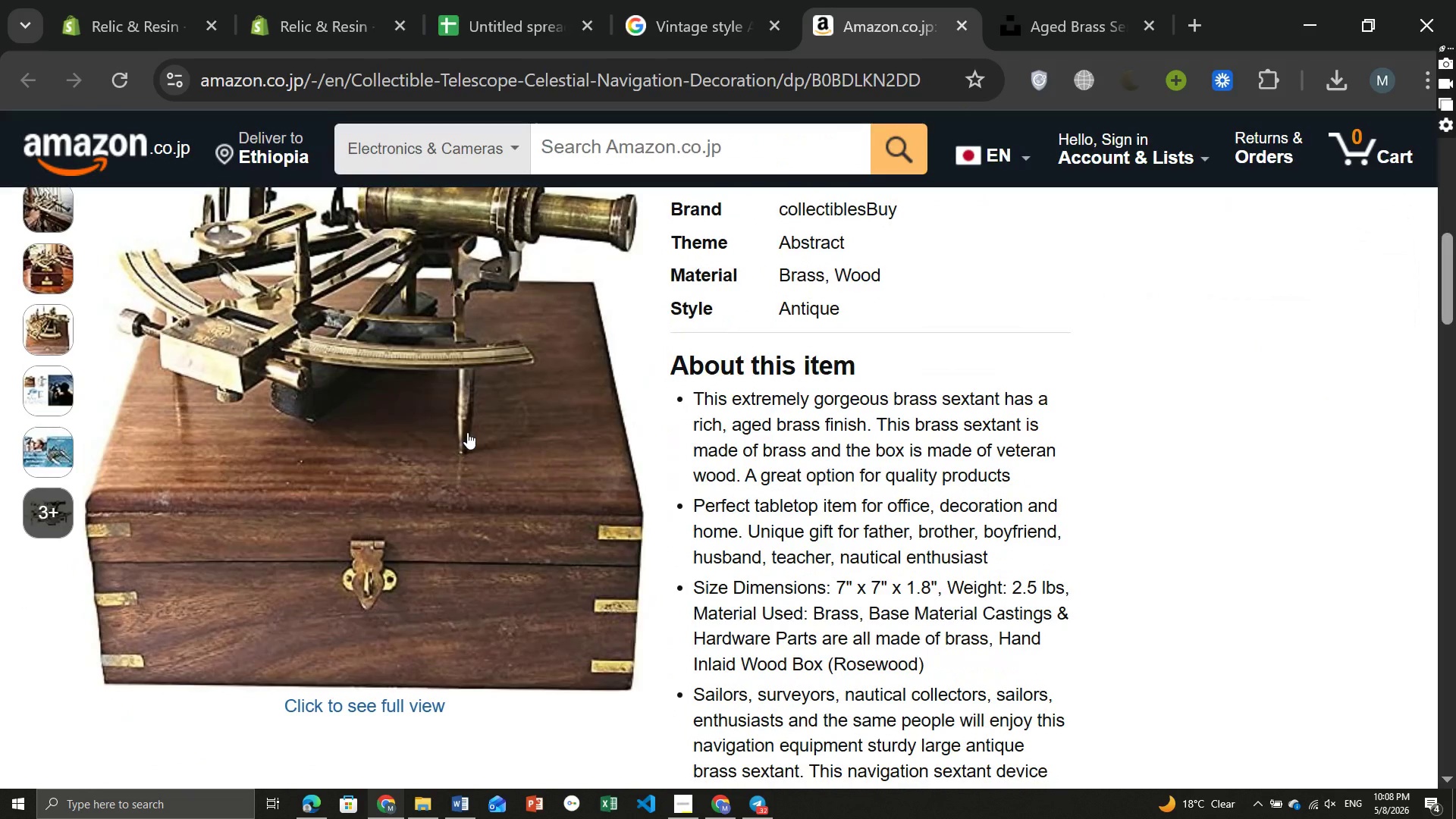 
wait(7.24)
 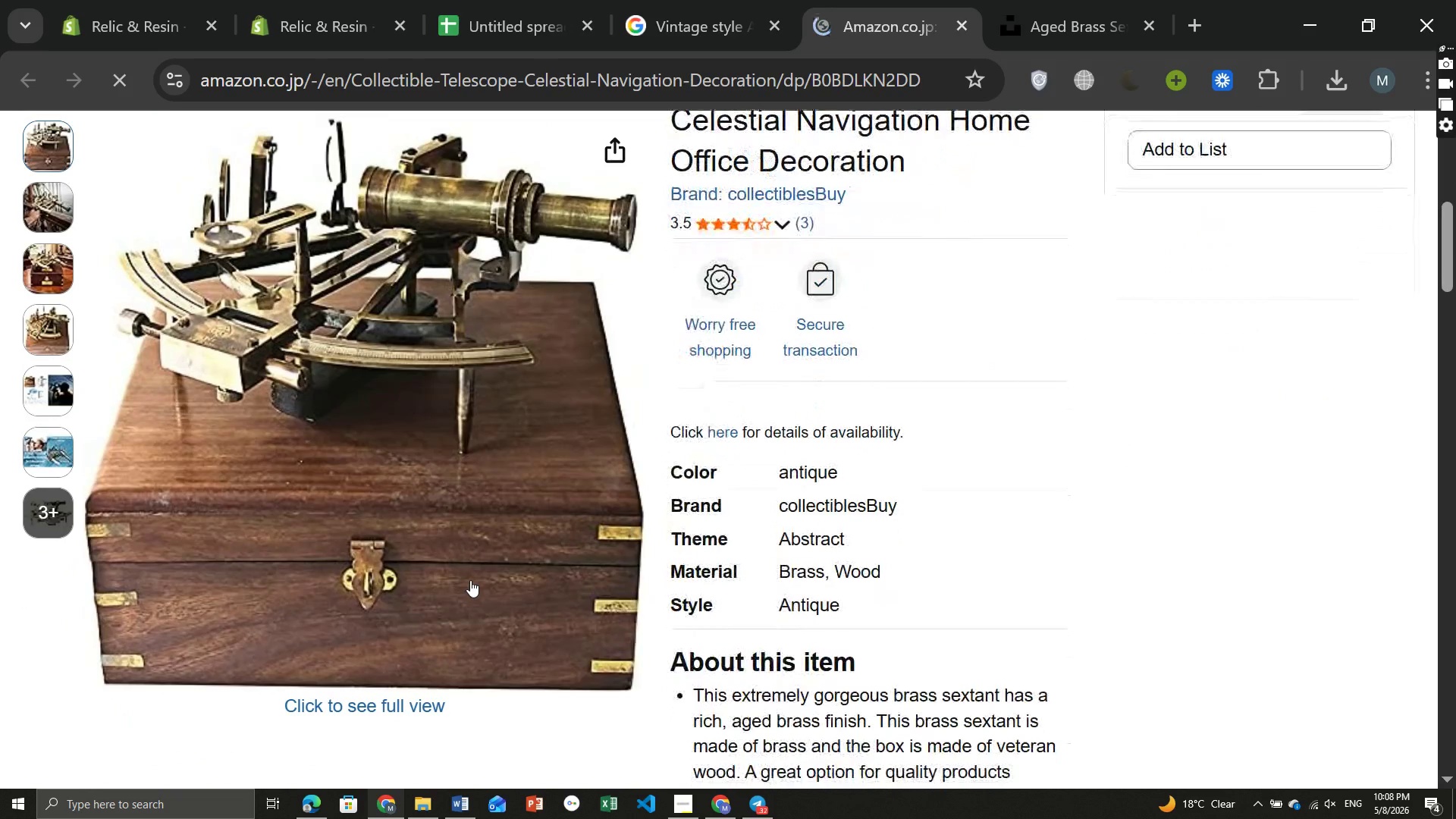 
left_click([1133, 90])
 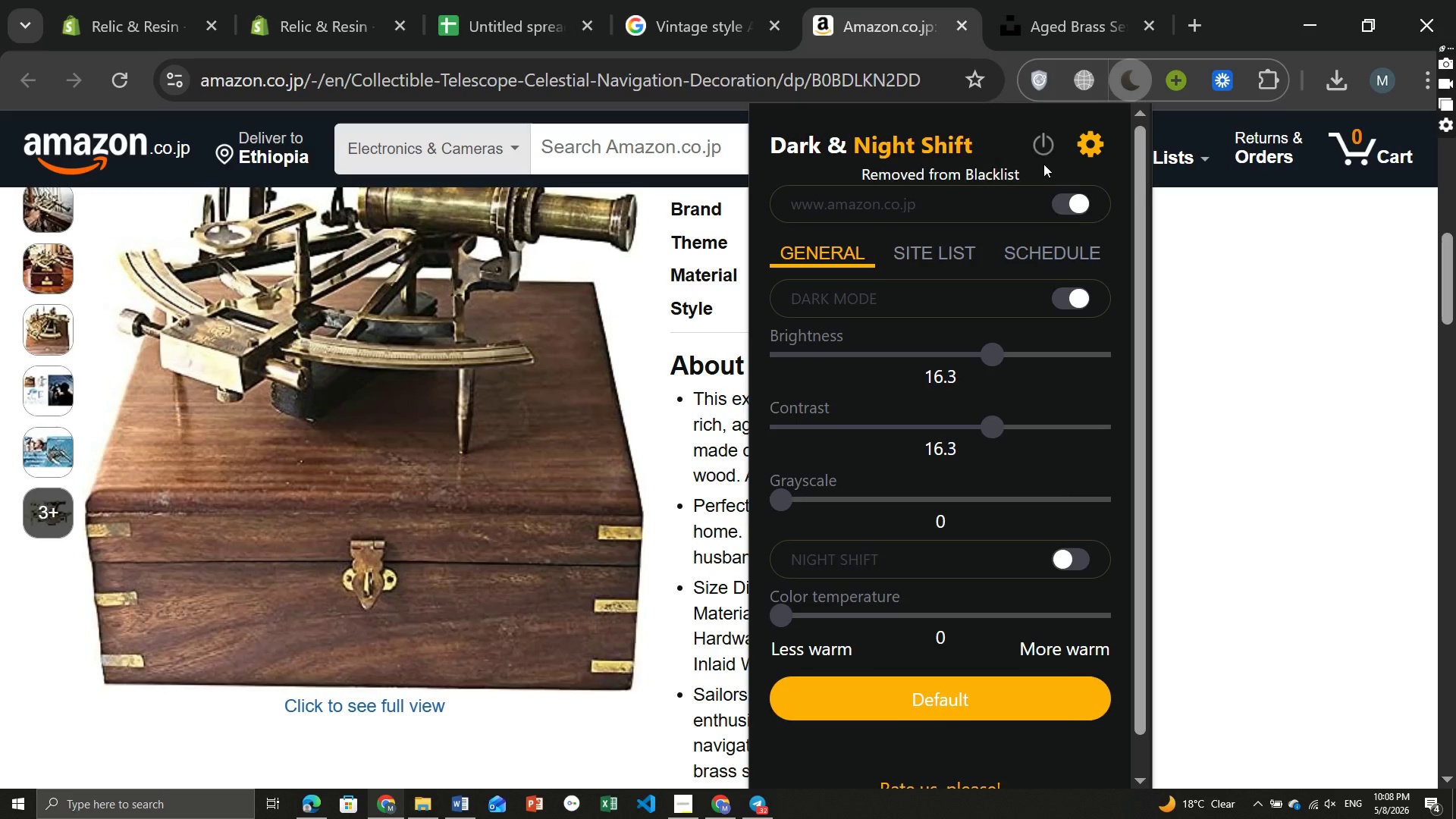 
left_click([1040, 153])
 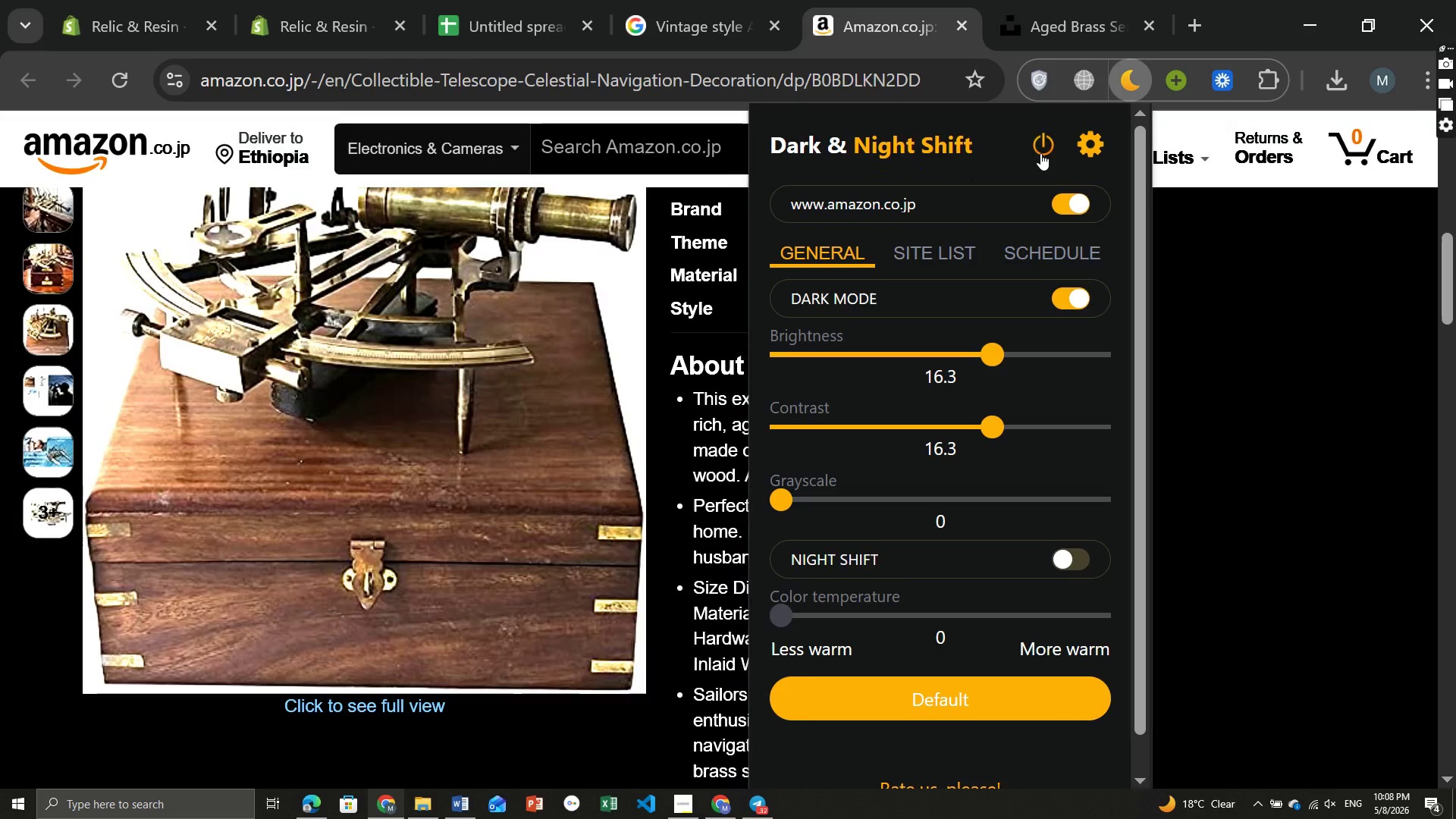 
left_click([1040, 153])
 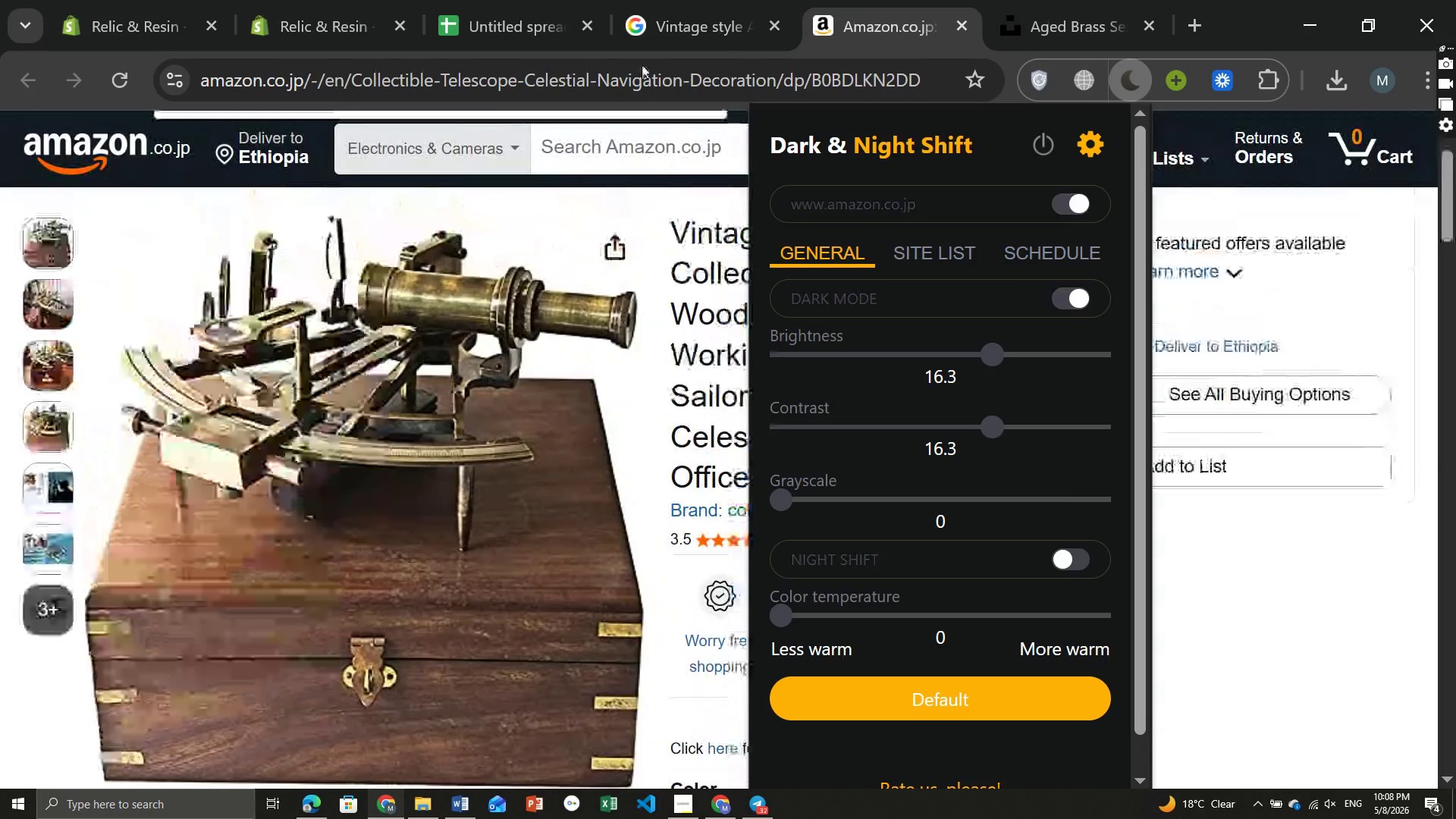 
left_click([670, 12])
 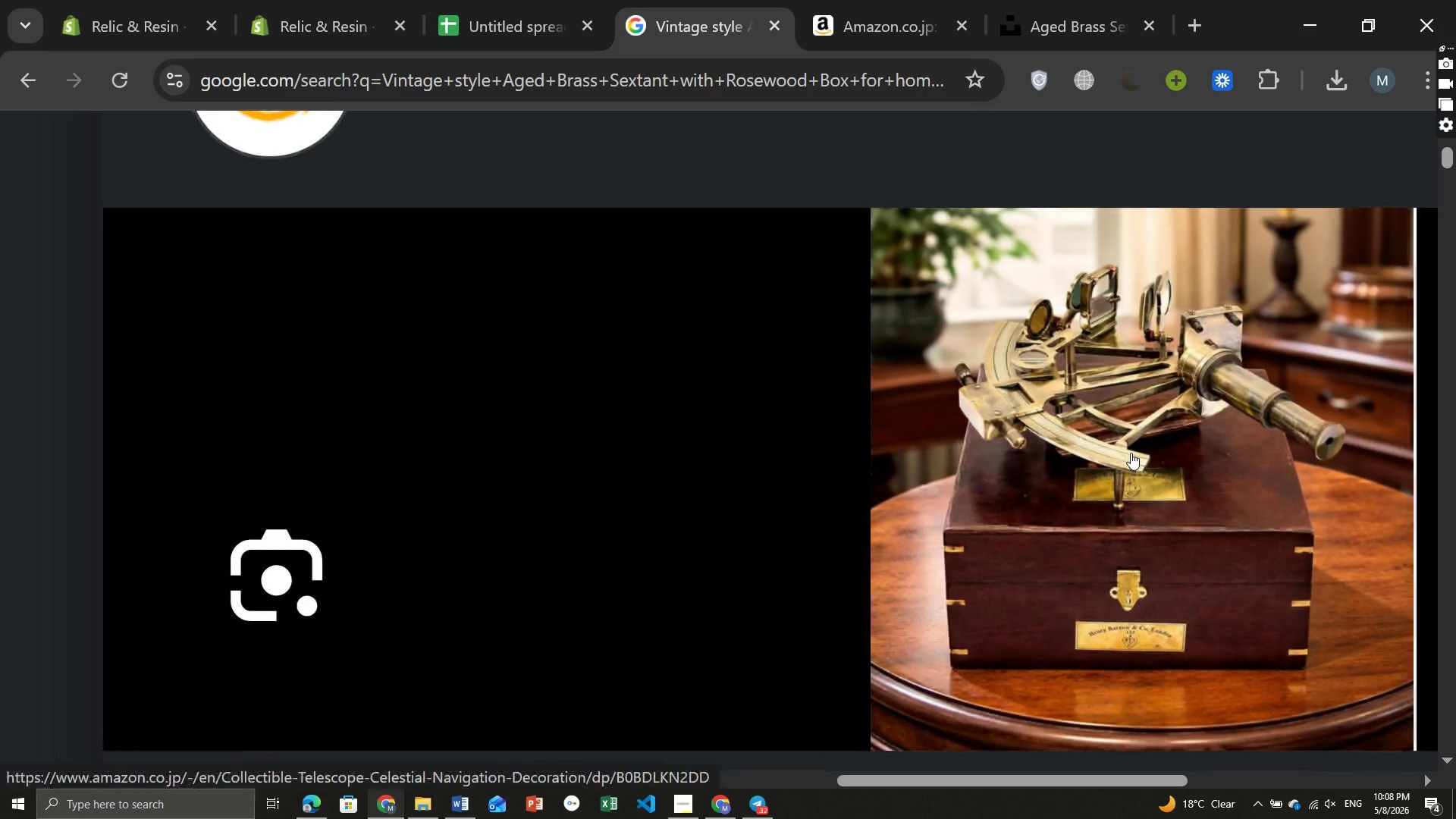 
wait(11.5)
 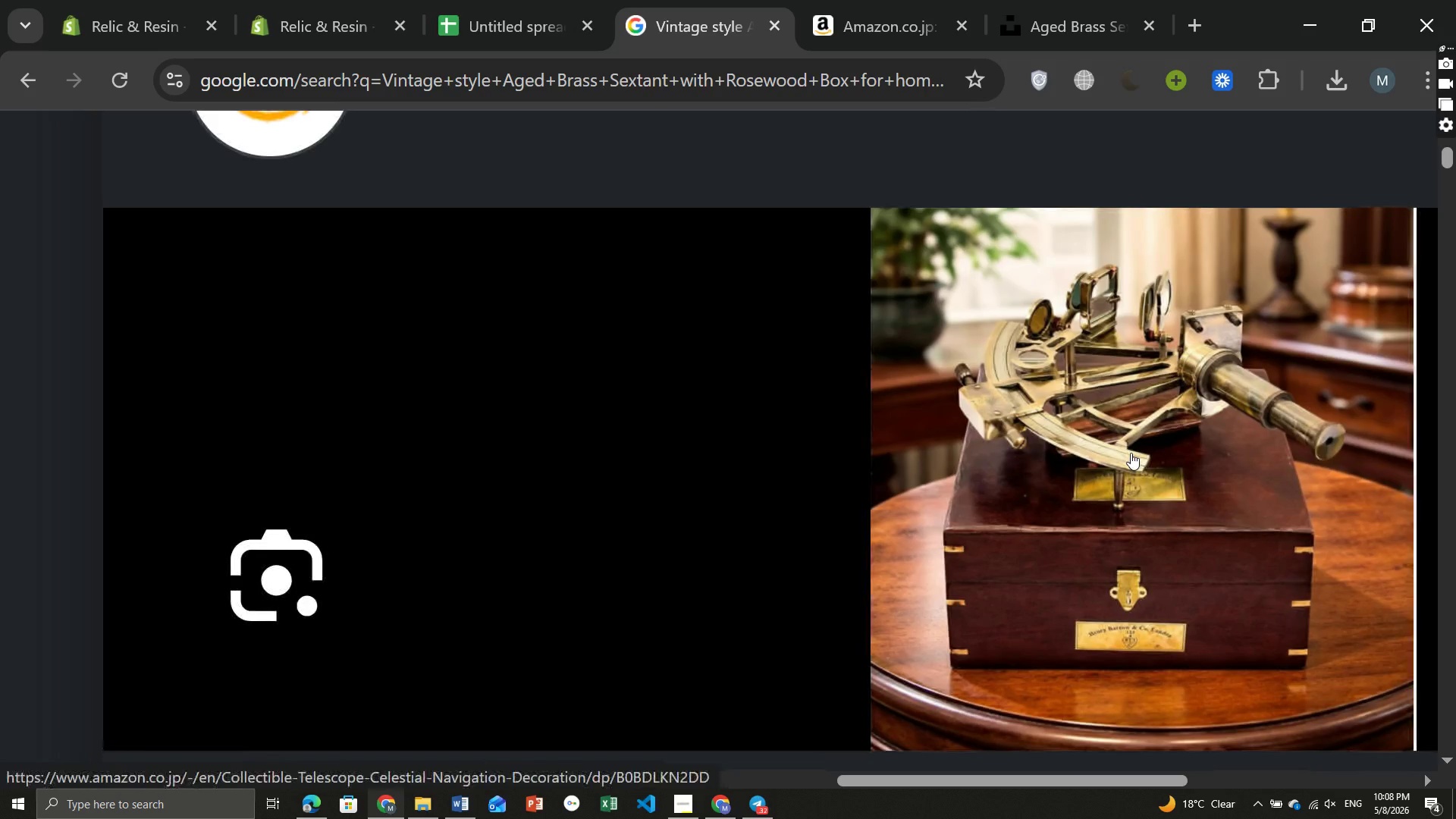 
left_click([1054, 17])
 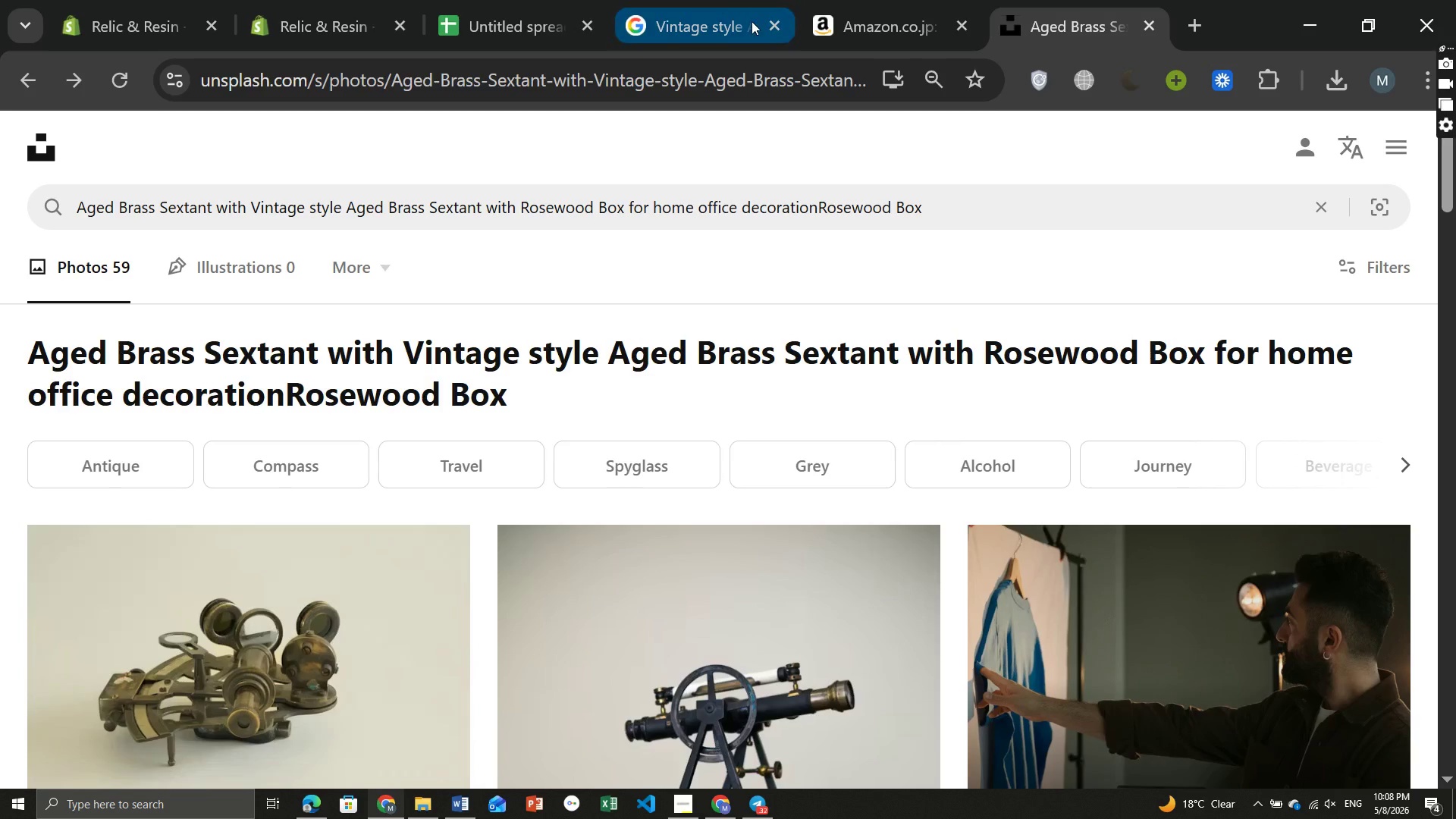 
left_click([853, 1])
 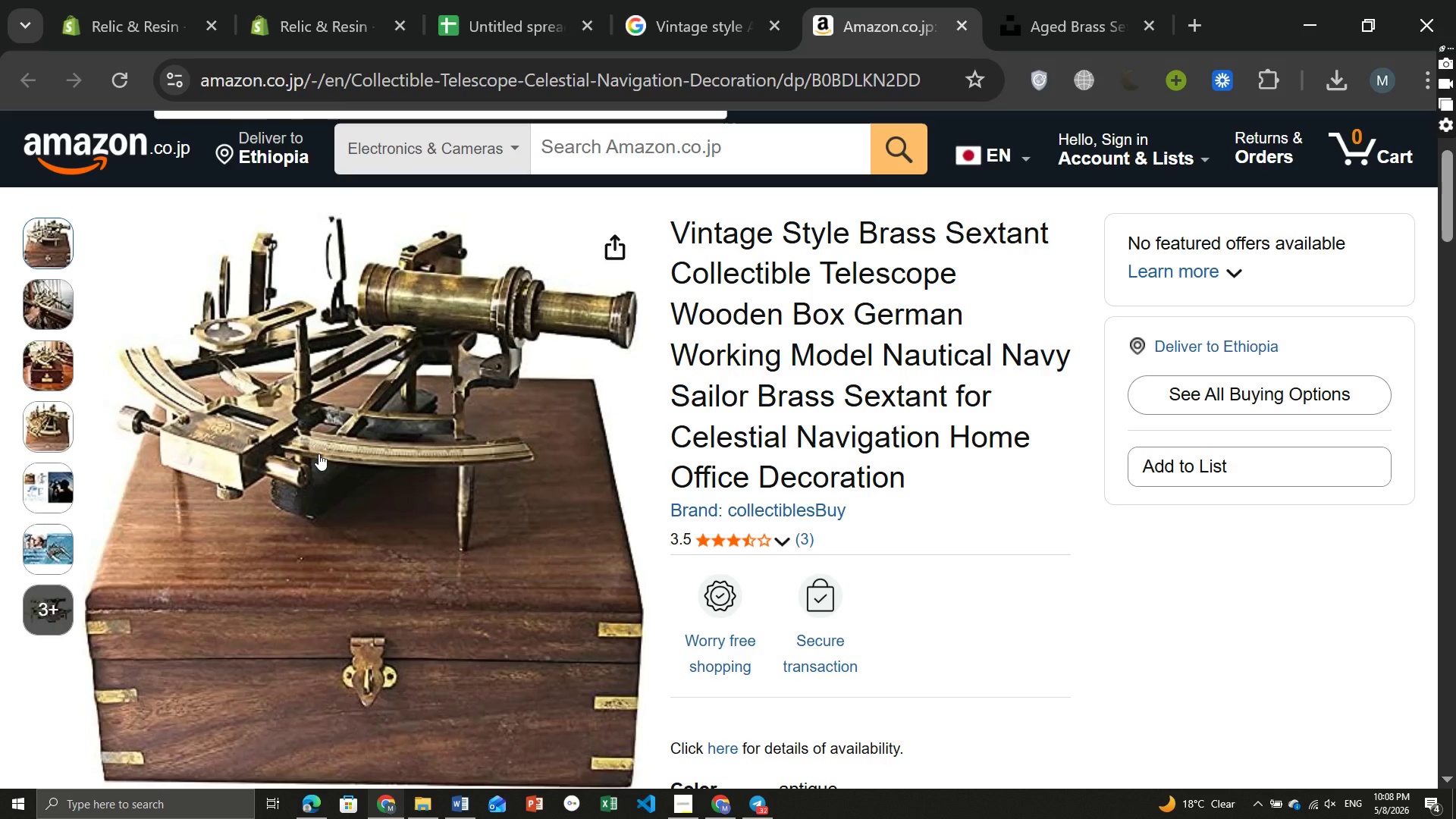 
right_click([318, 453])
 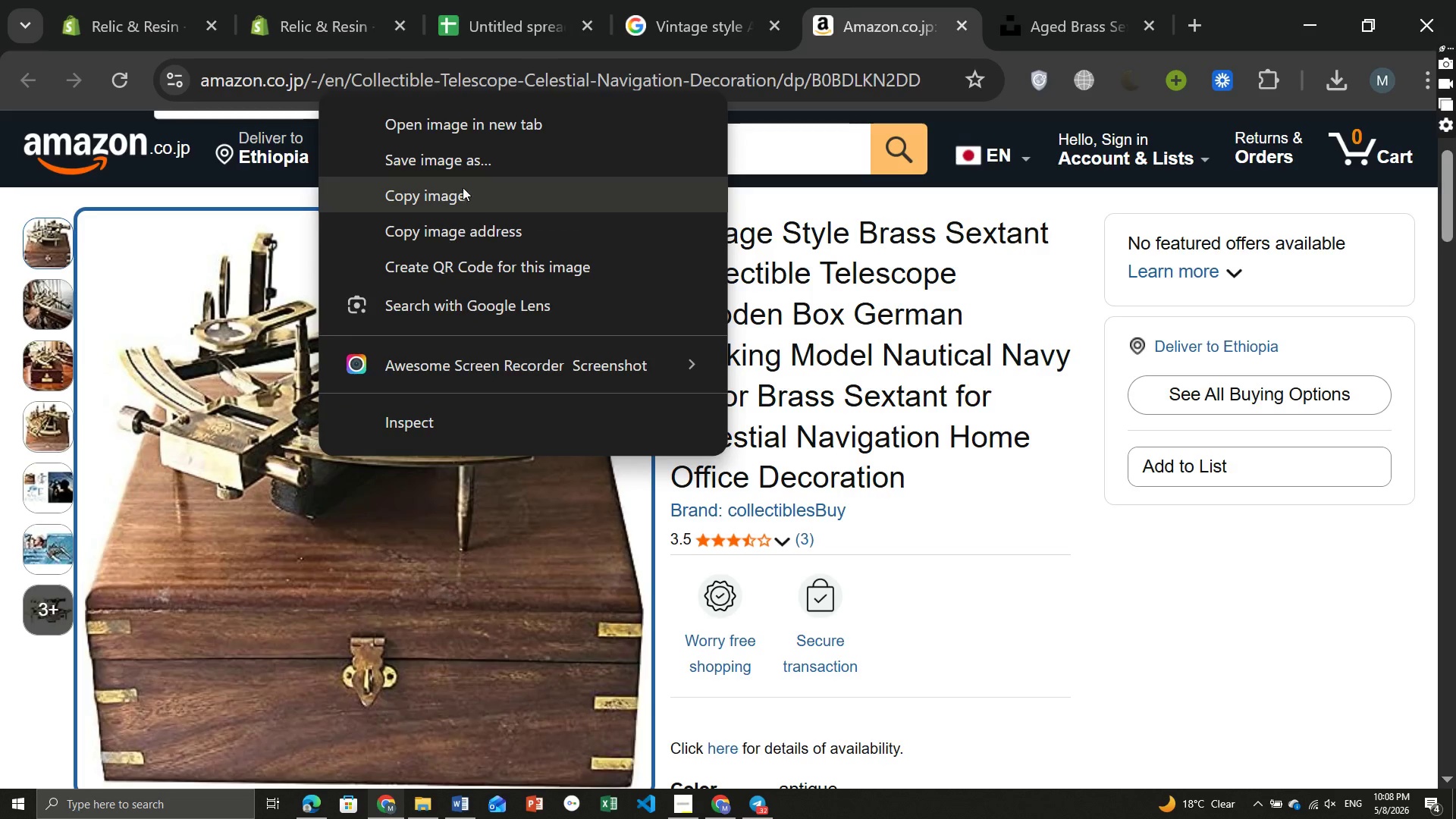 
left_click([462, 166])
 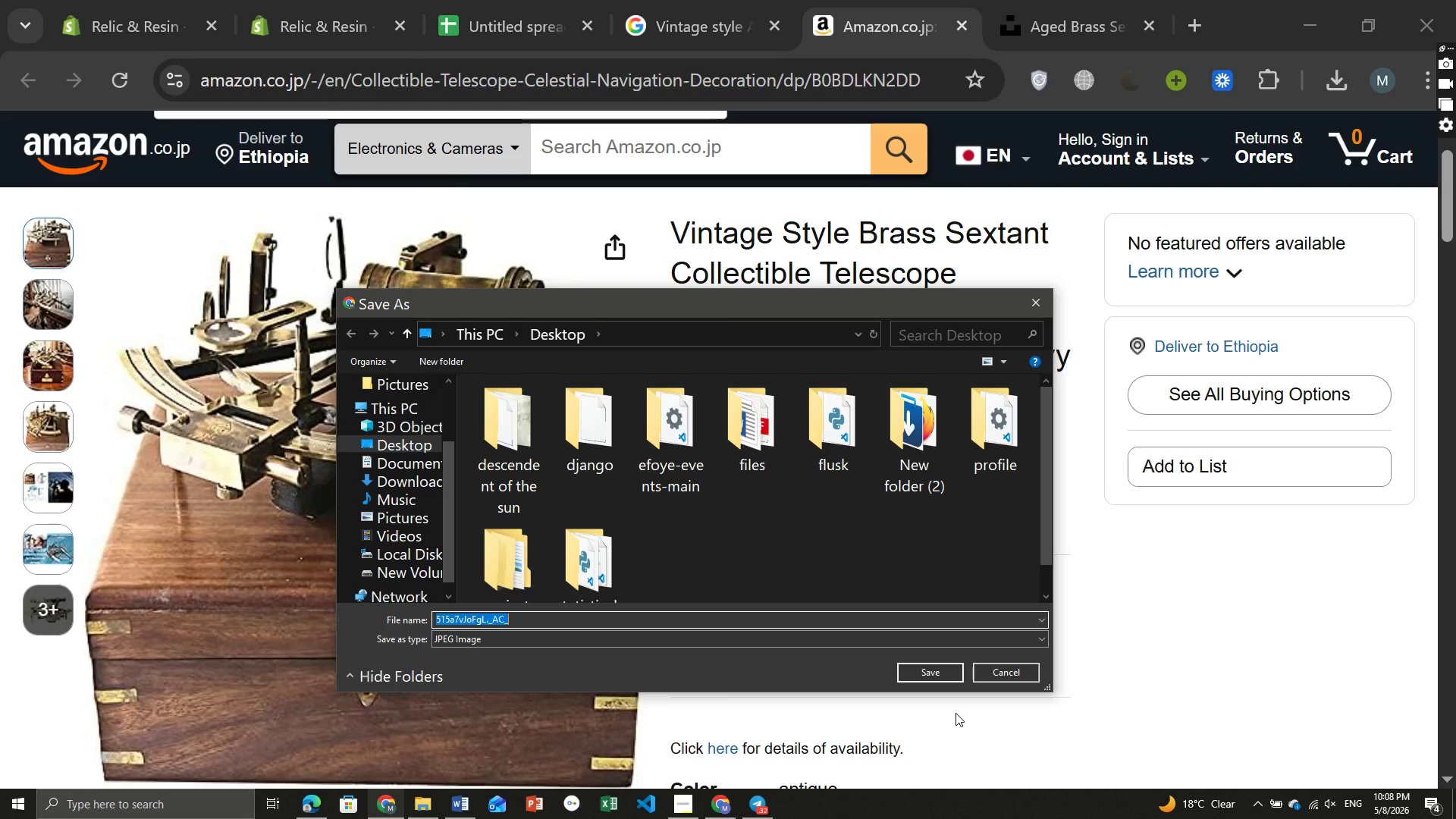 
left_click([935, 667])
 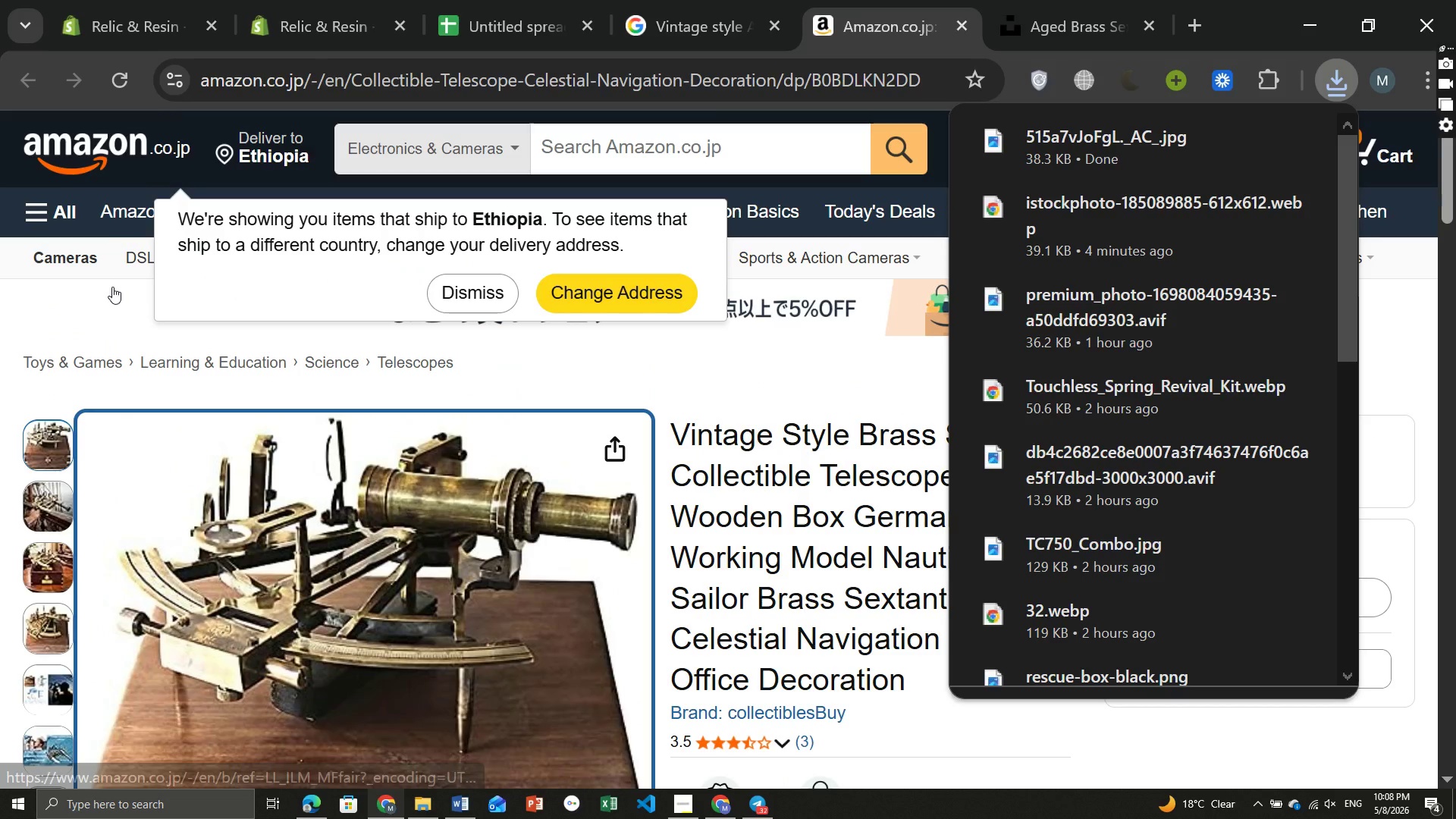 
wait(7.91)
 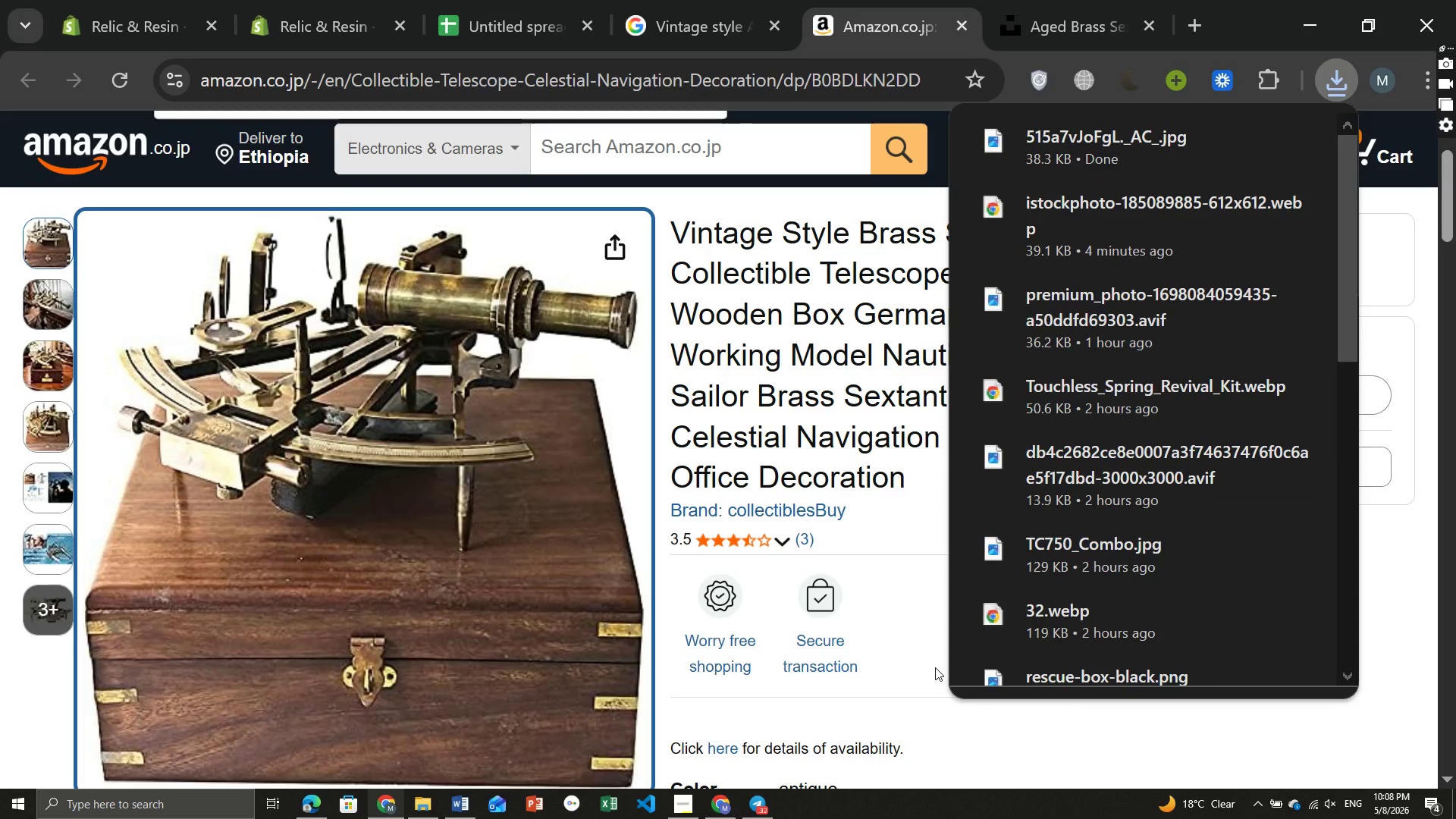 
left_click([0, 318])
 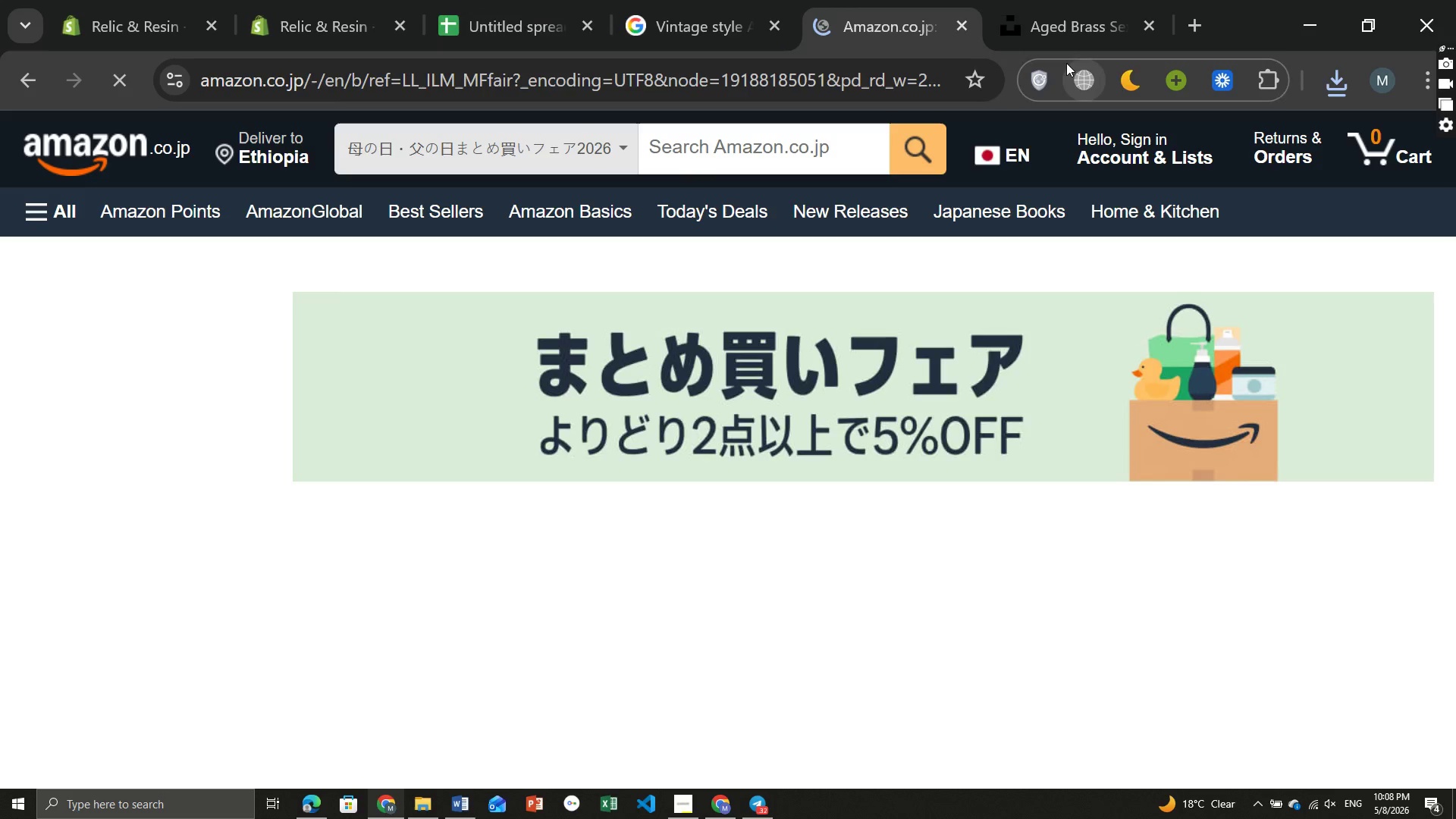 
left_click([958, 30])
 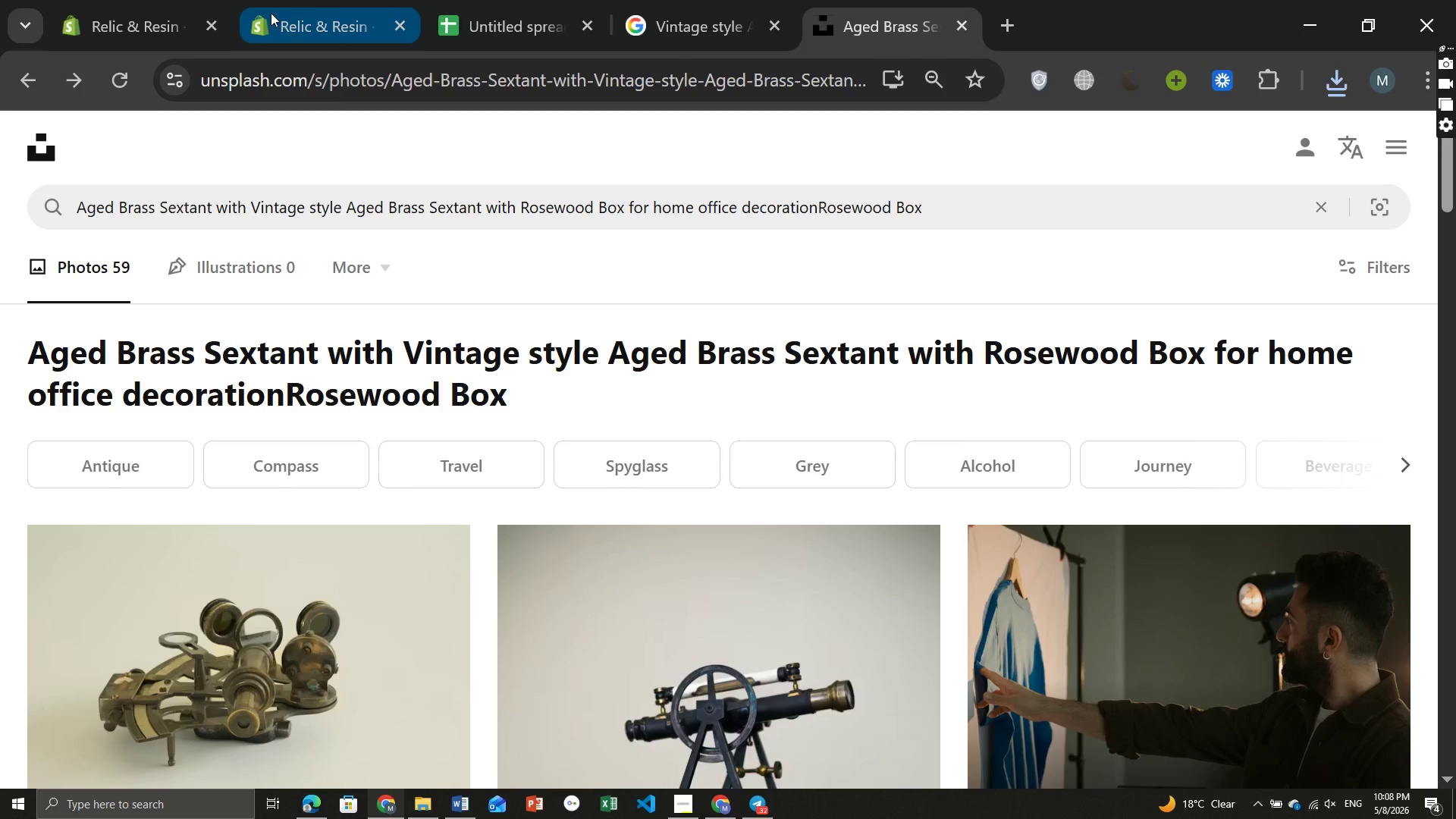 
left_click([270, 13])
 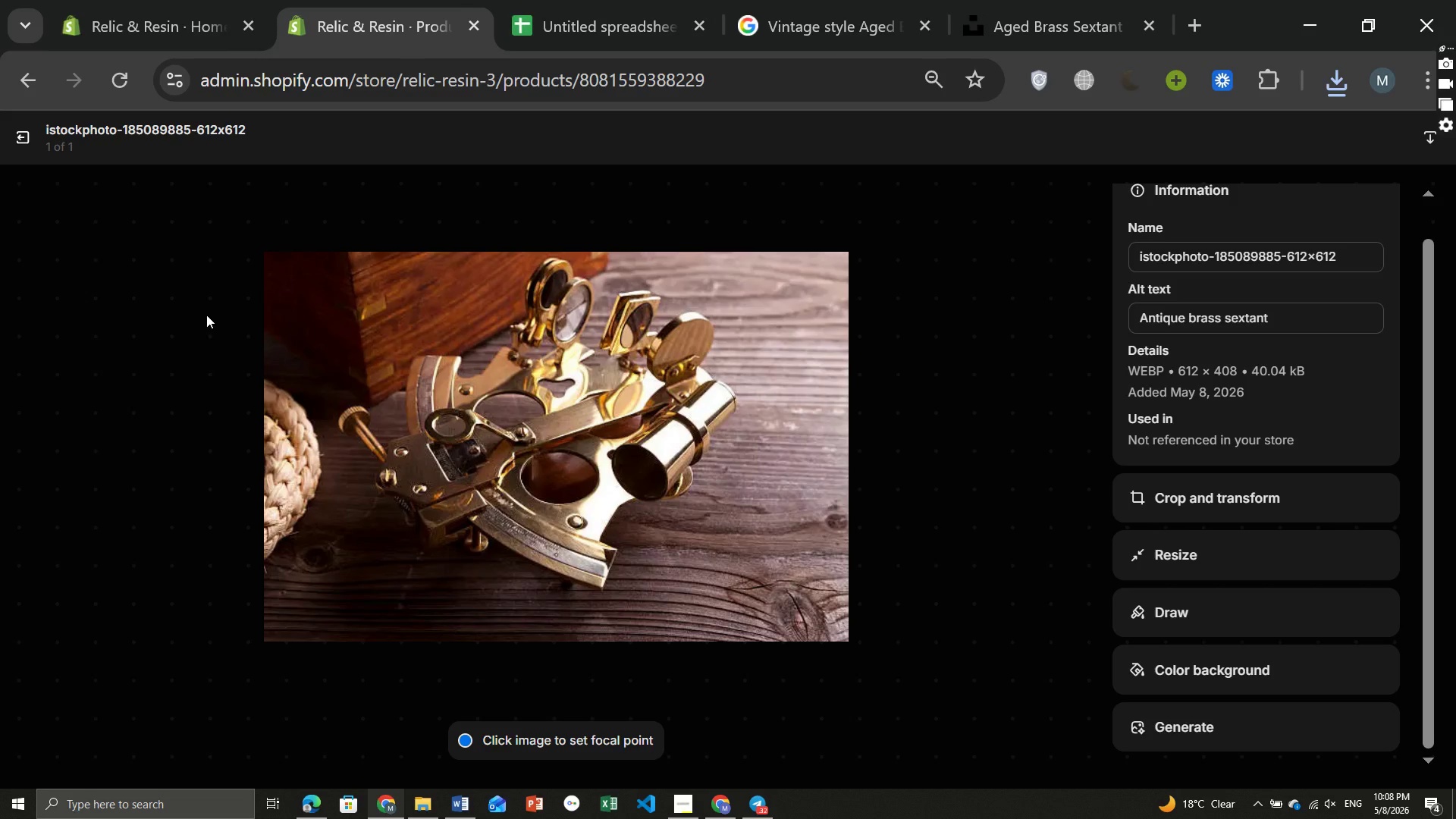 
wait(7.66)
 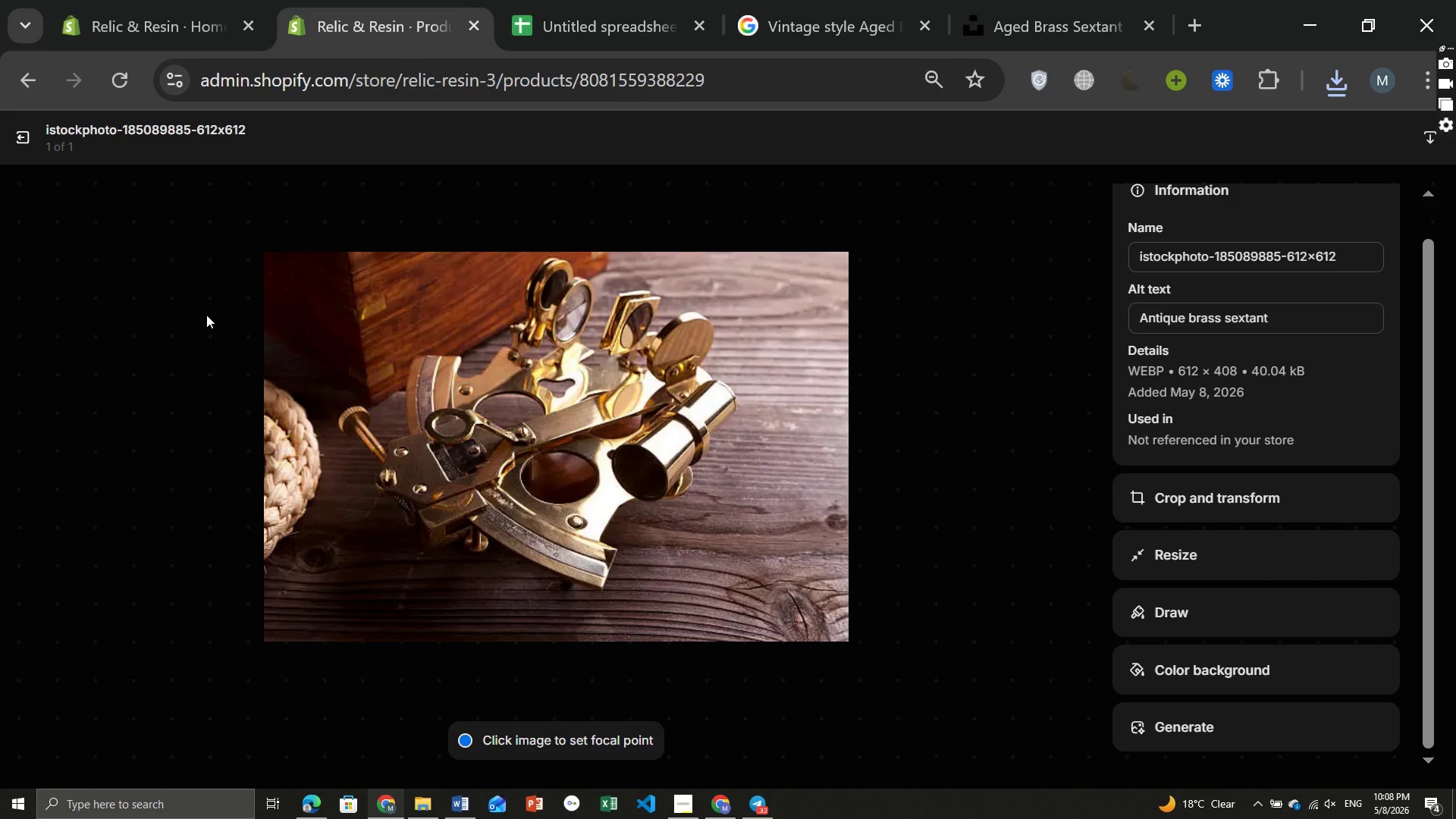 
left_click([810, 6])
 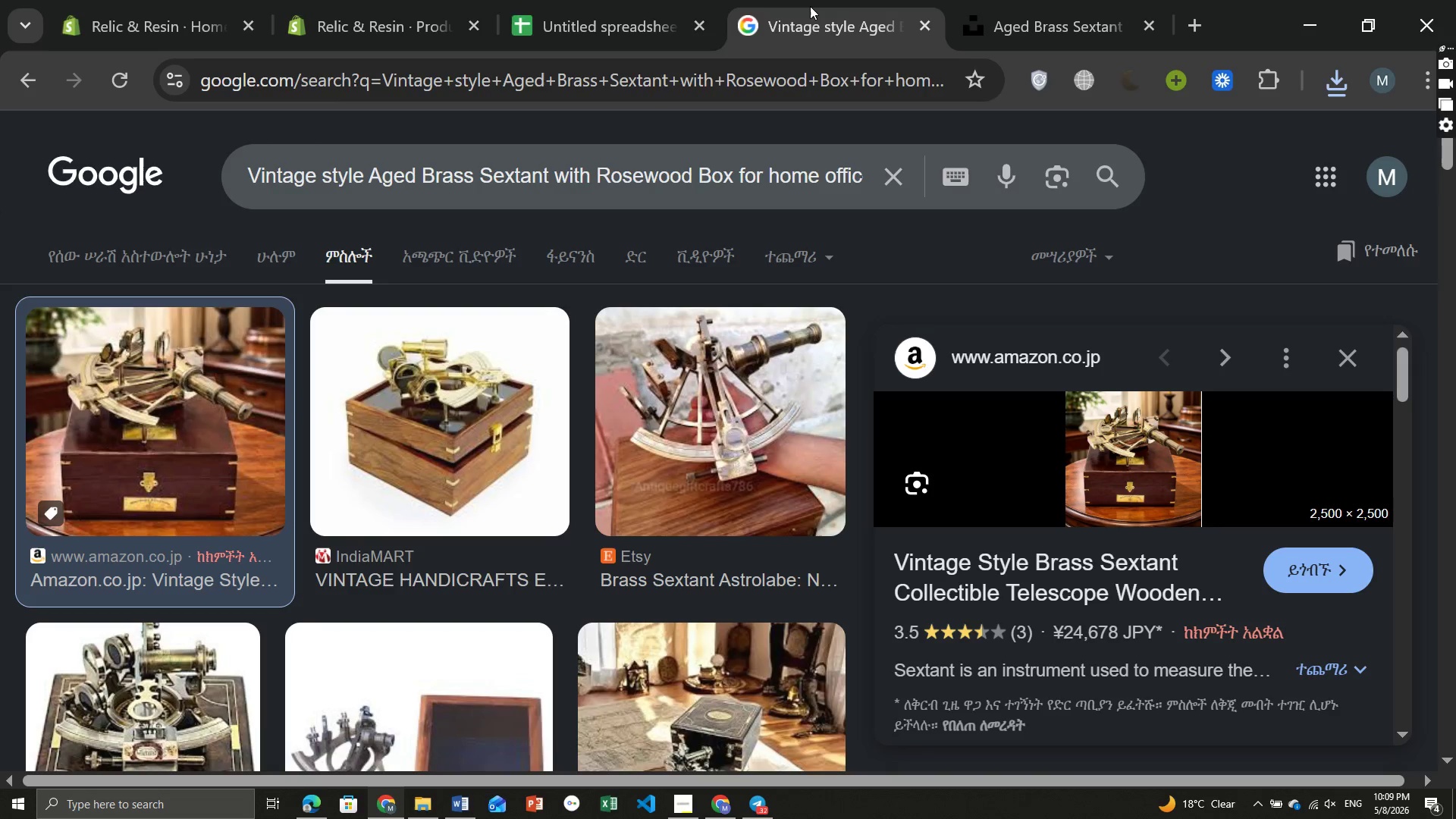 
left_click([596, 3])
 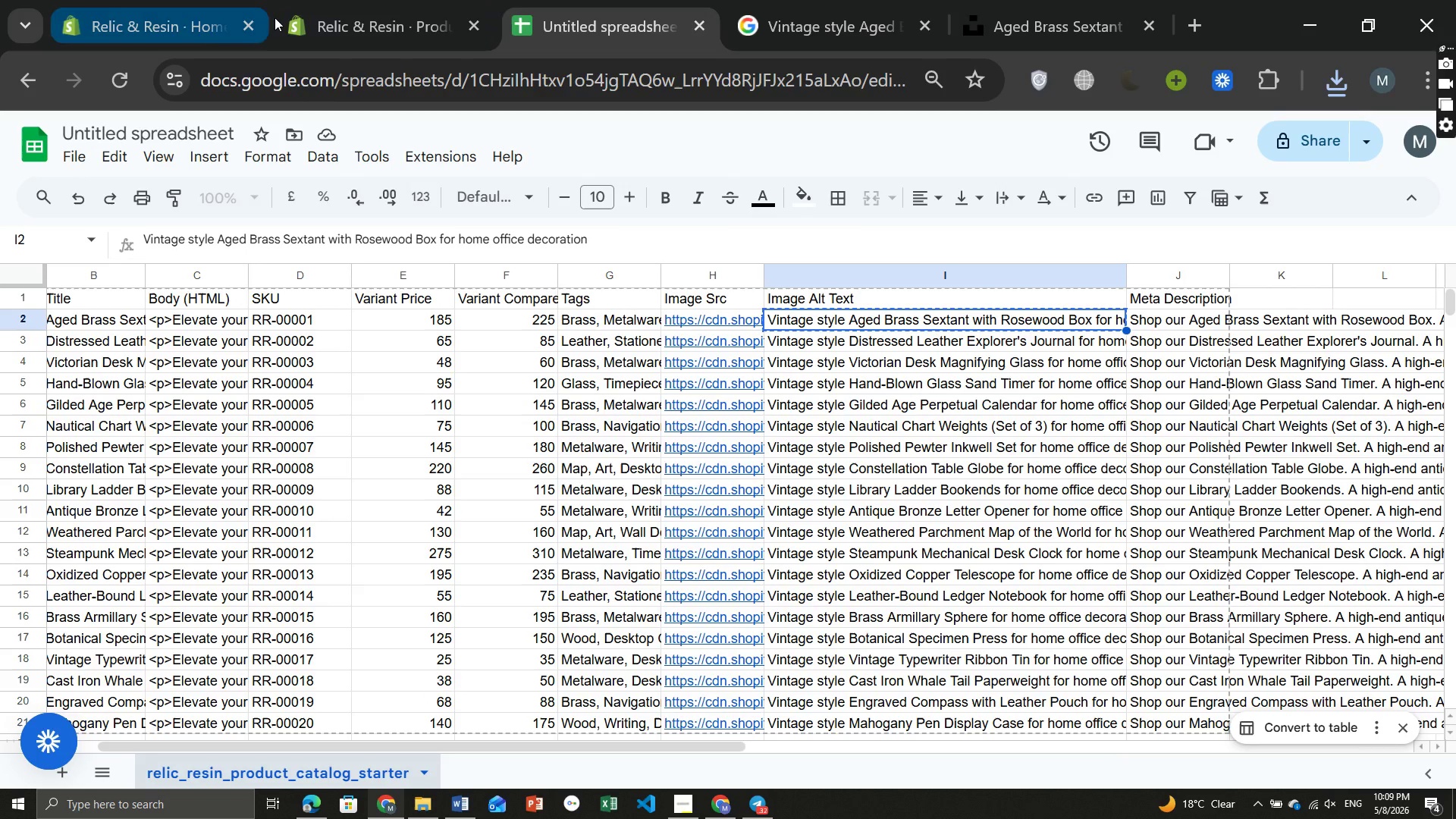 
left_click([412, 19])
 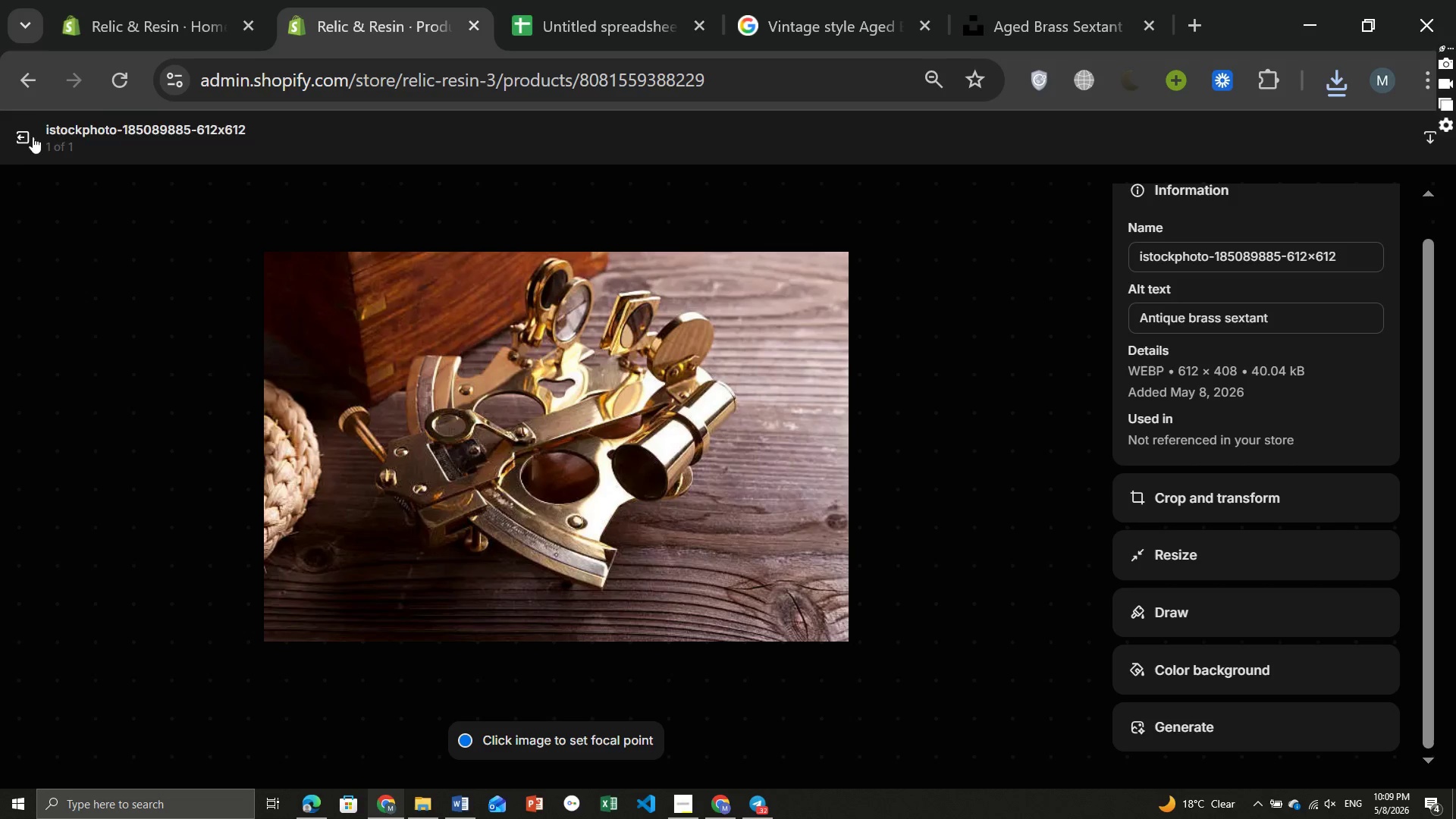 
left_click([24, 130])
 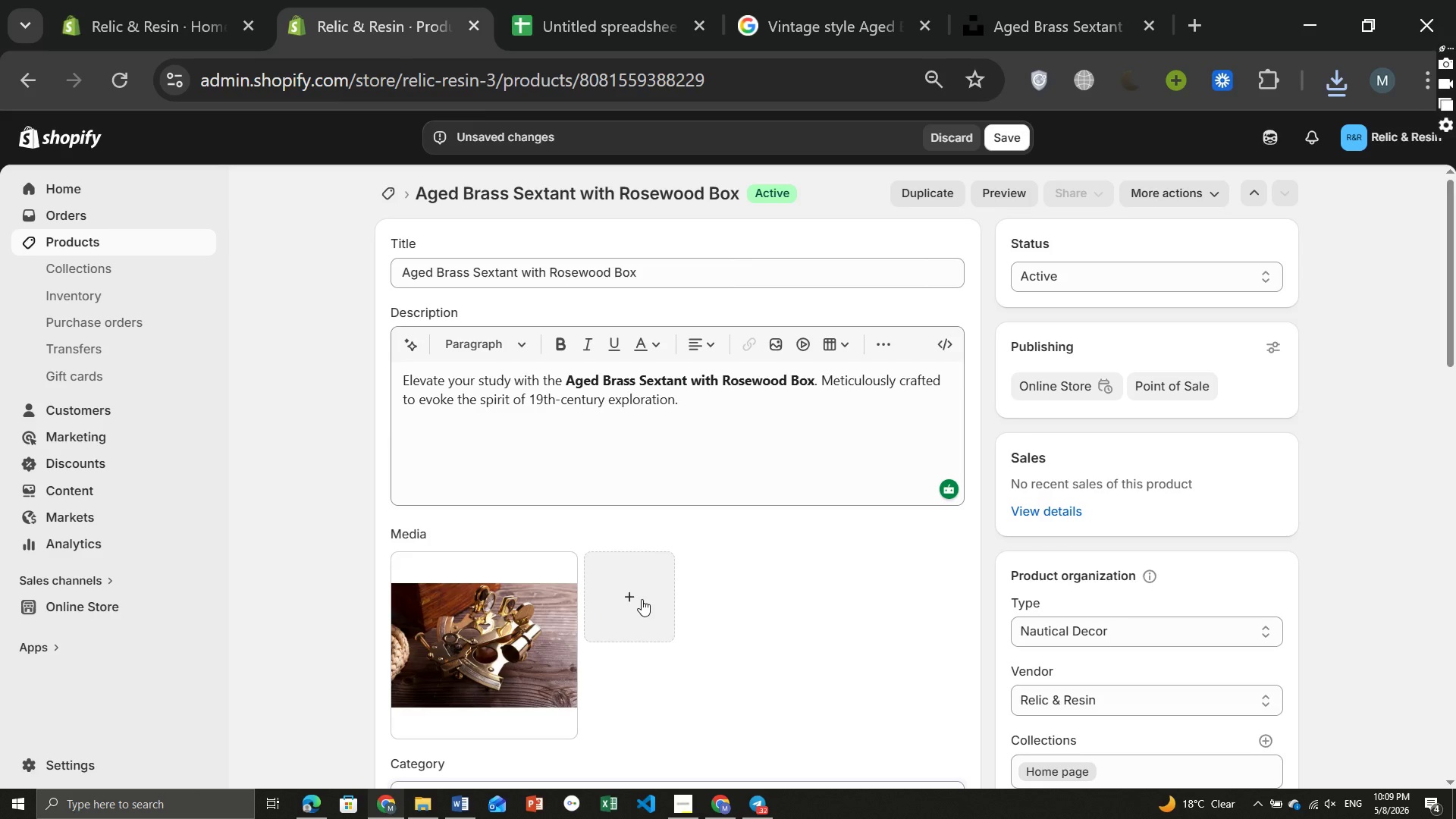 
left_click([638, 597])
 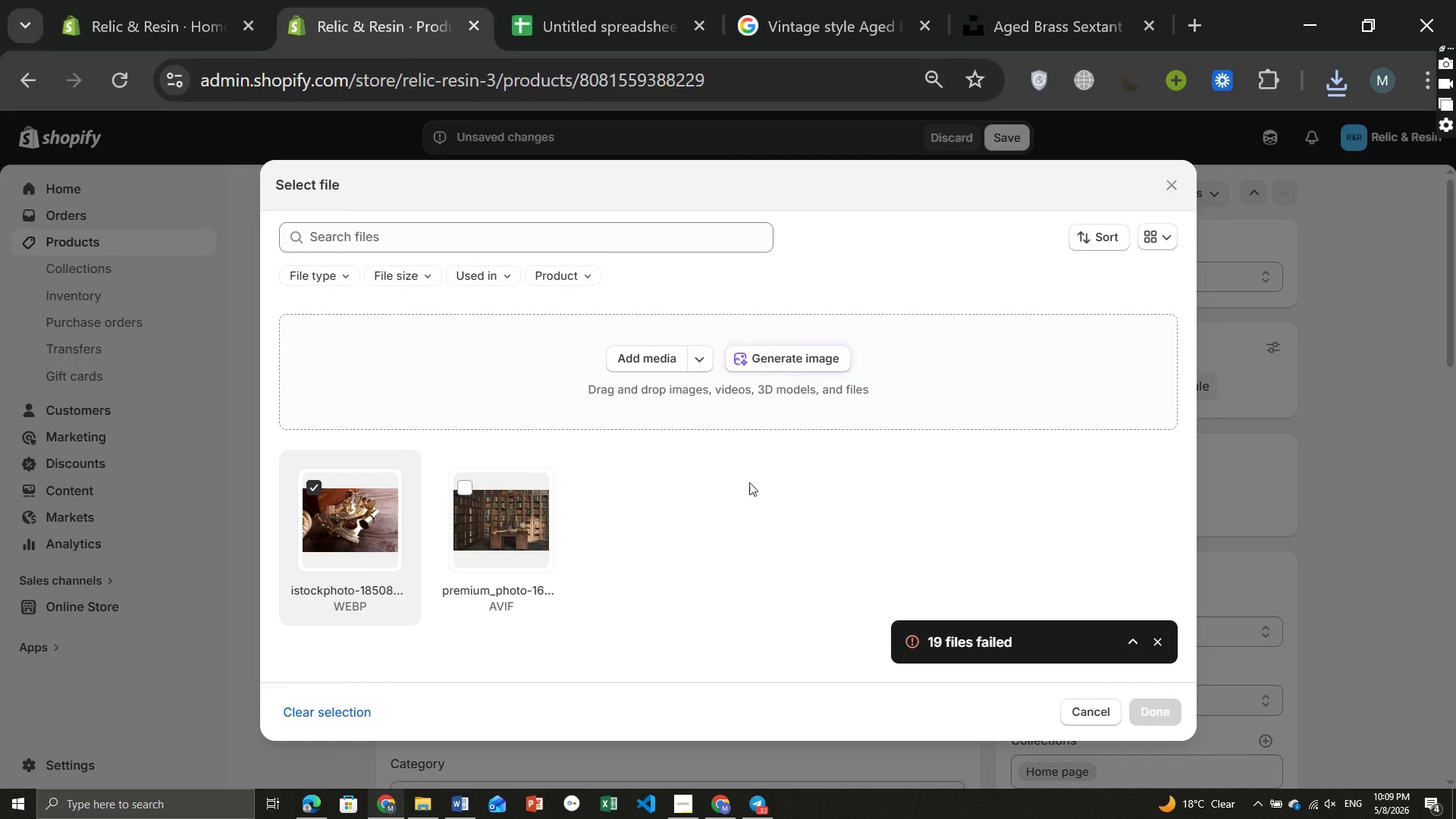 
left_click([626, 364])
 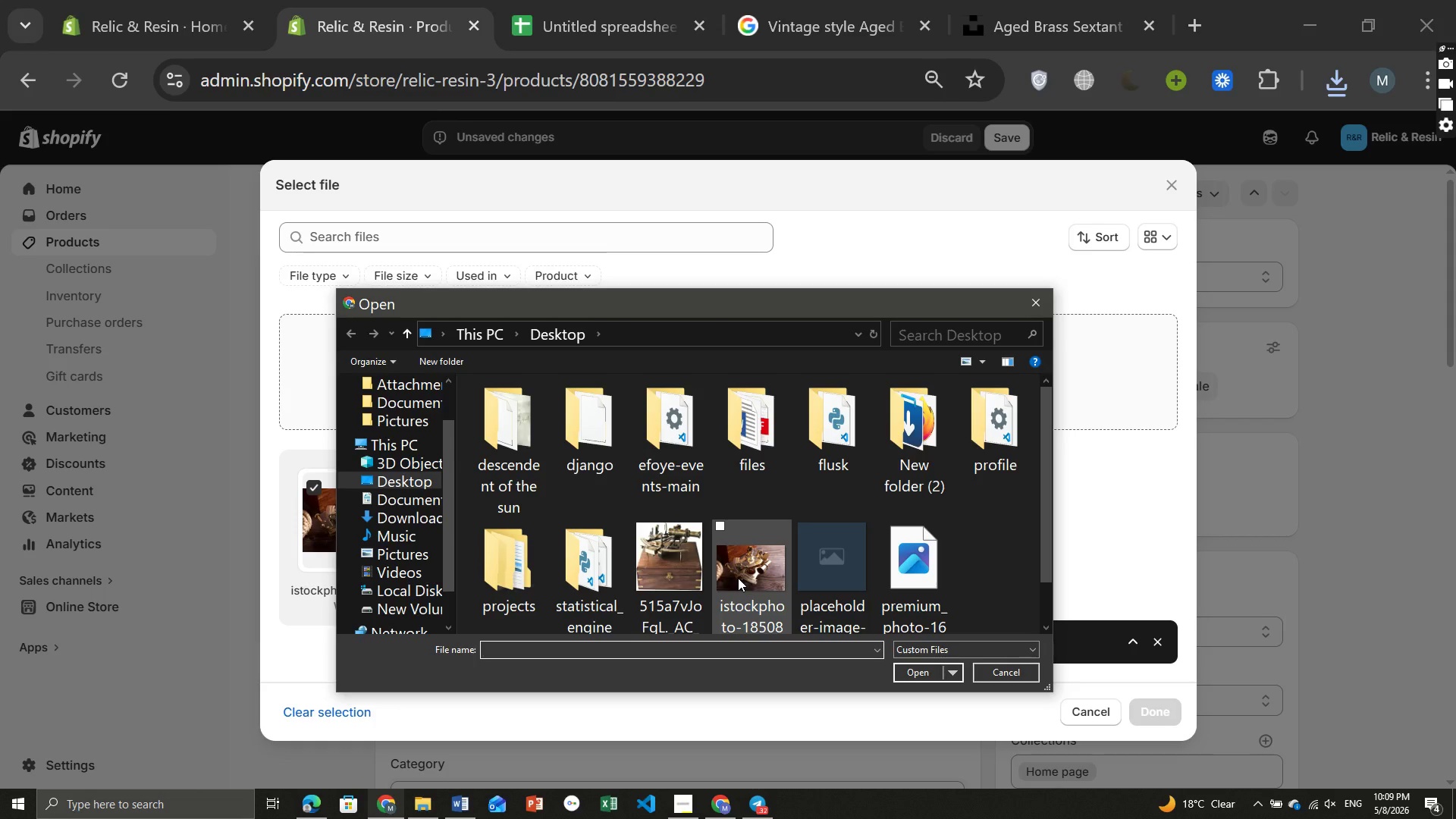 
left_click([679, 570])
 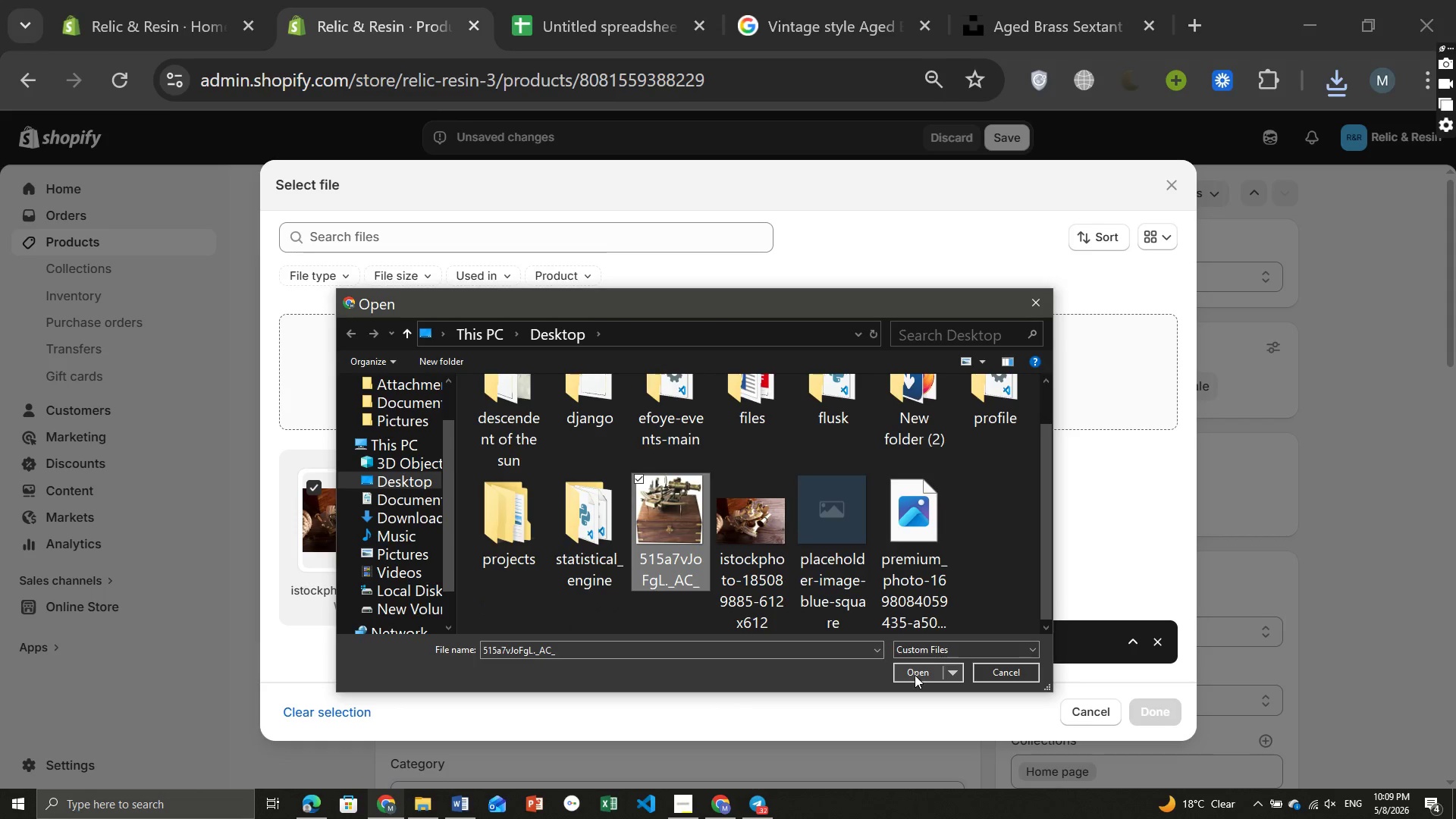 
left_click([915, 675])
 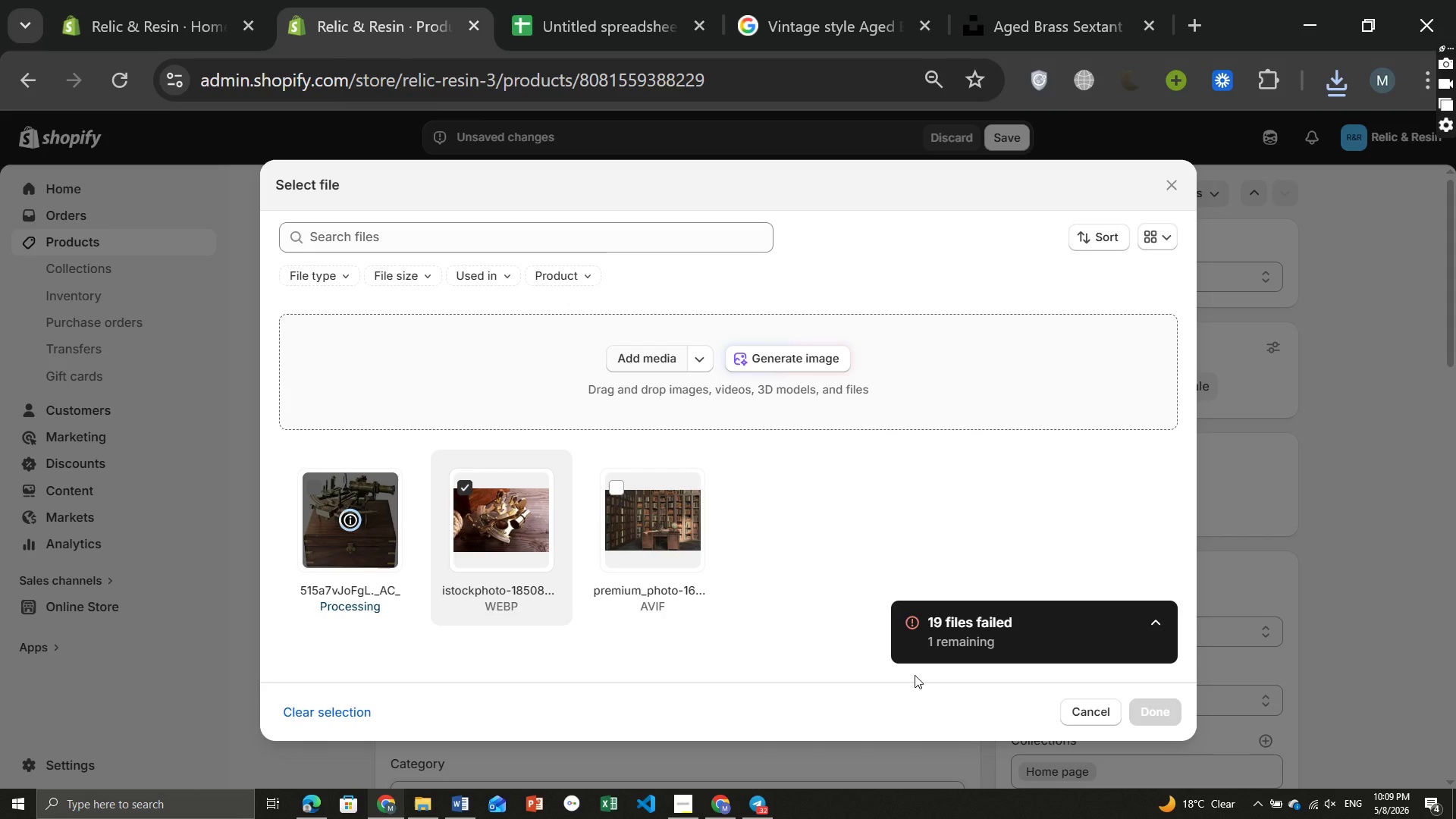 
wait(7.12)
 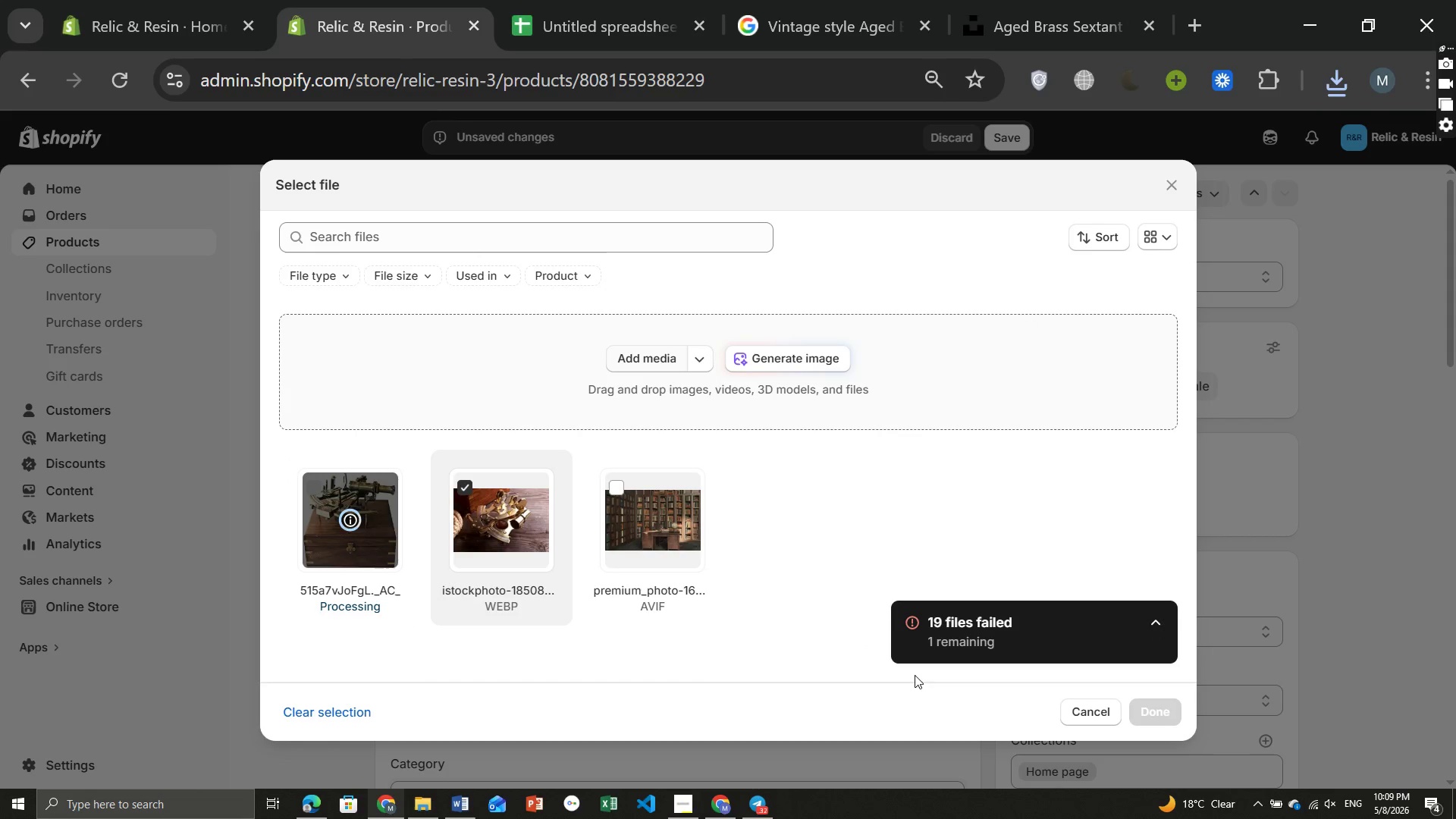 
left_click([1148, 708])
 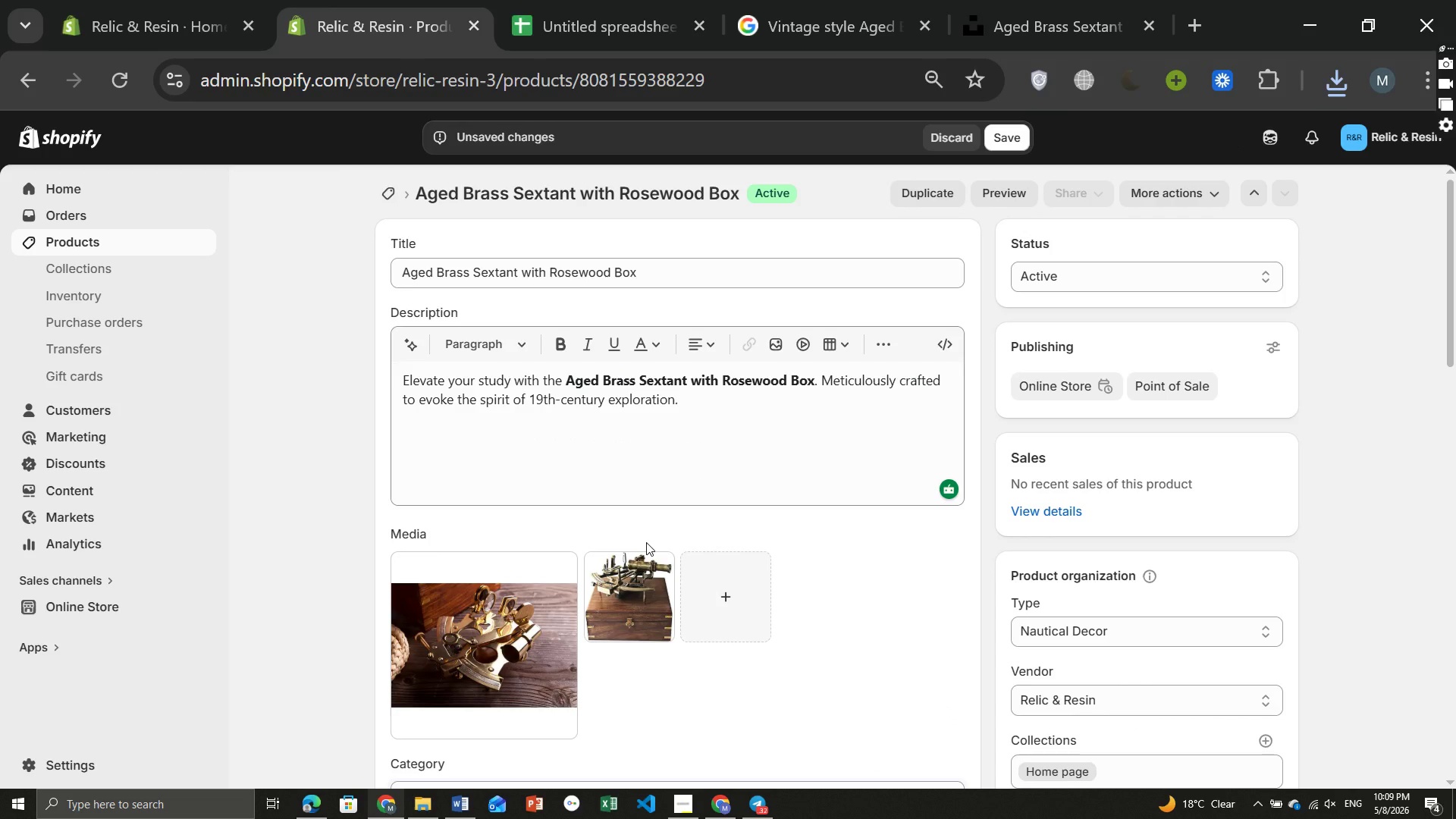 
wait(6.11)
 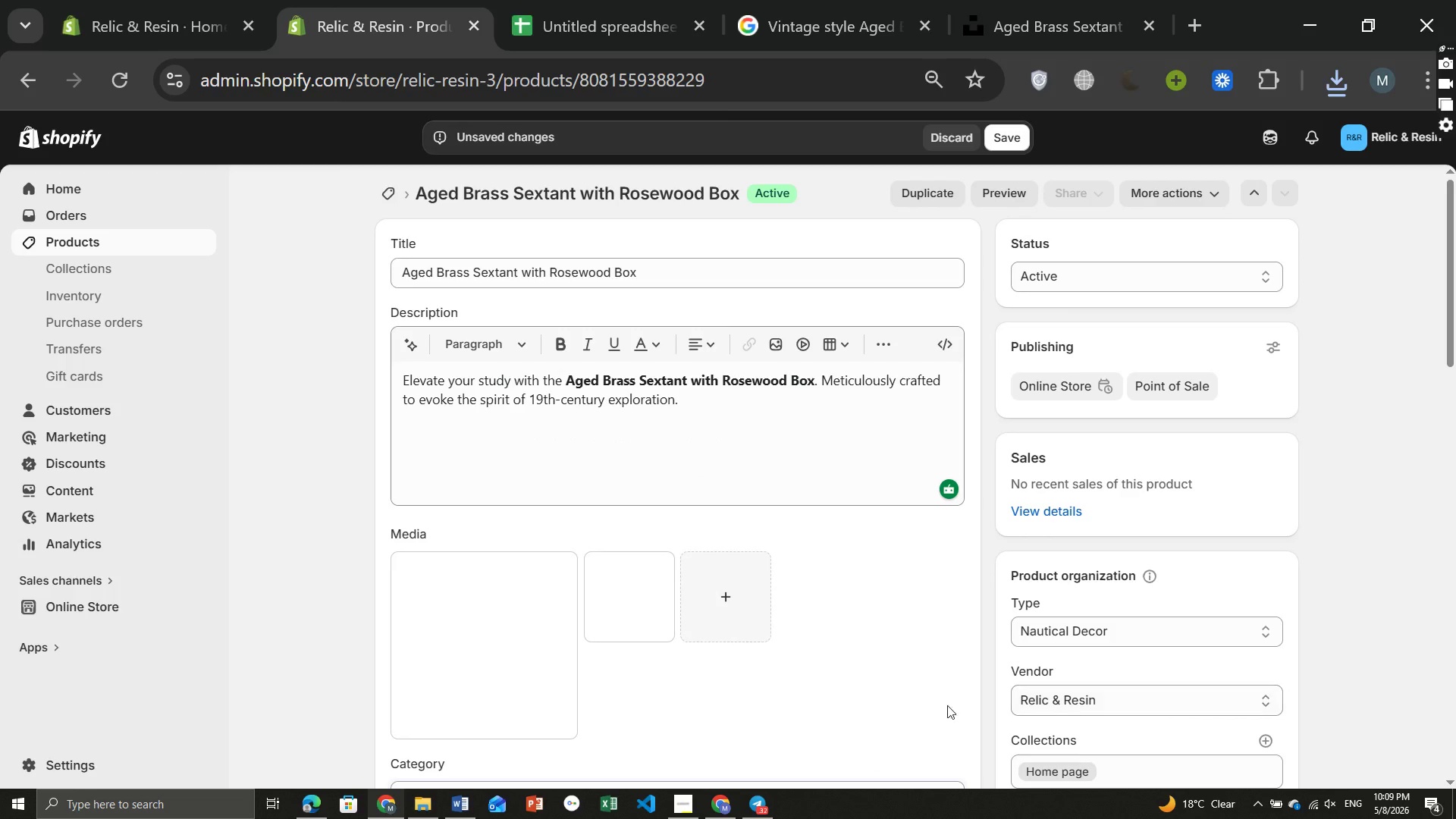 
left_click([620, 592])
 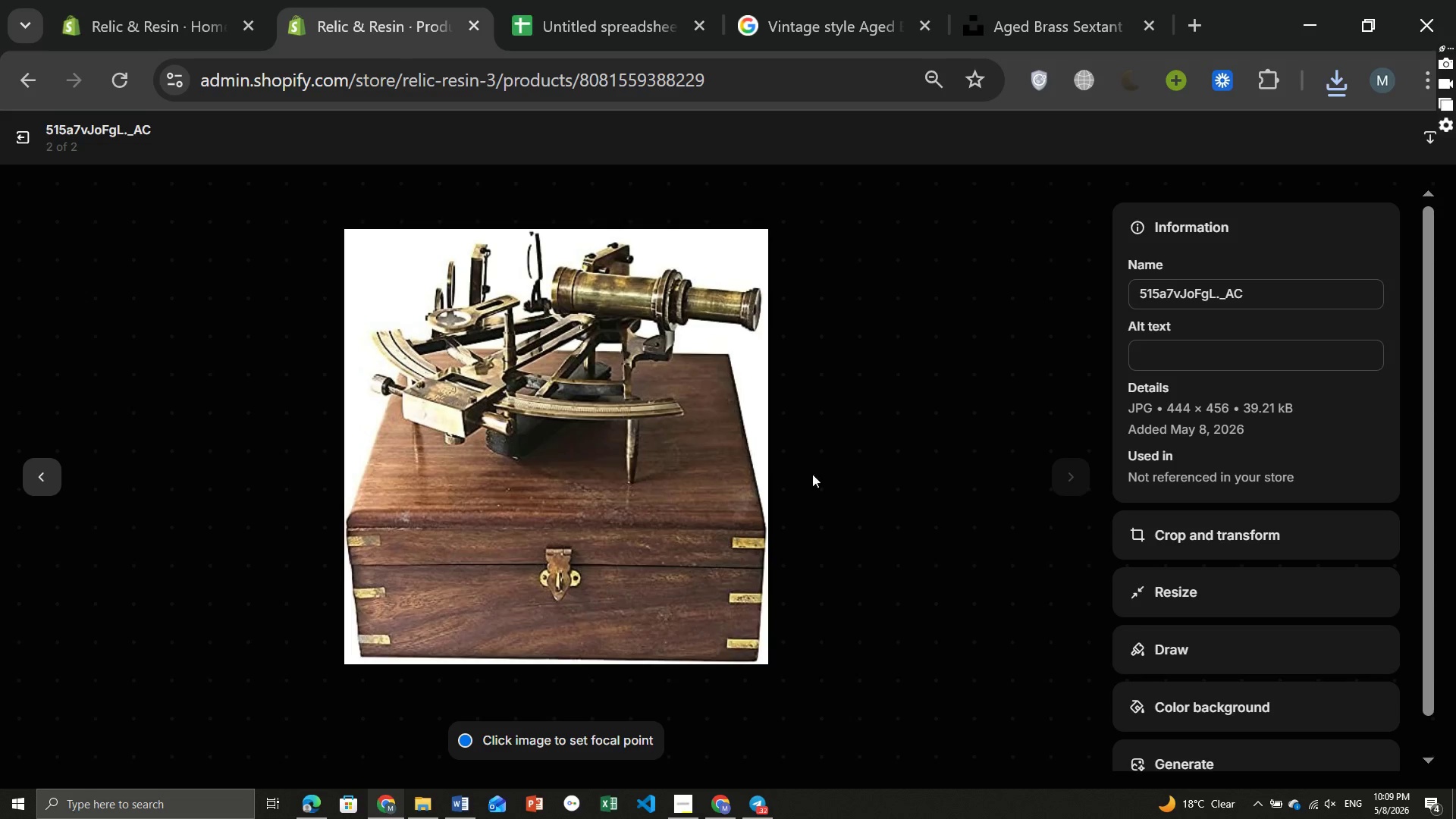 
wait(5.34)
 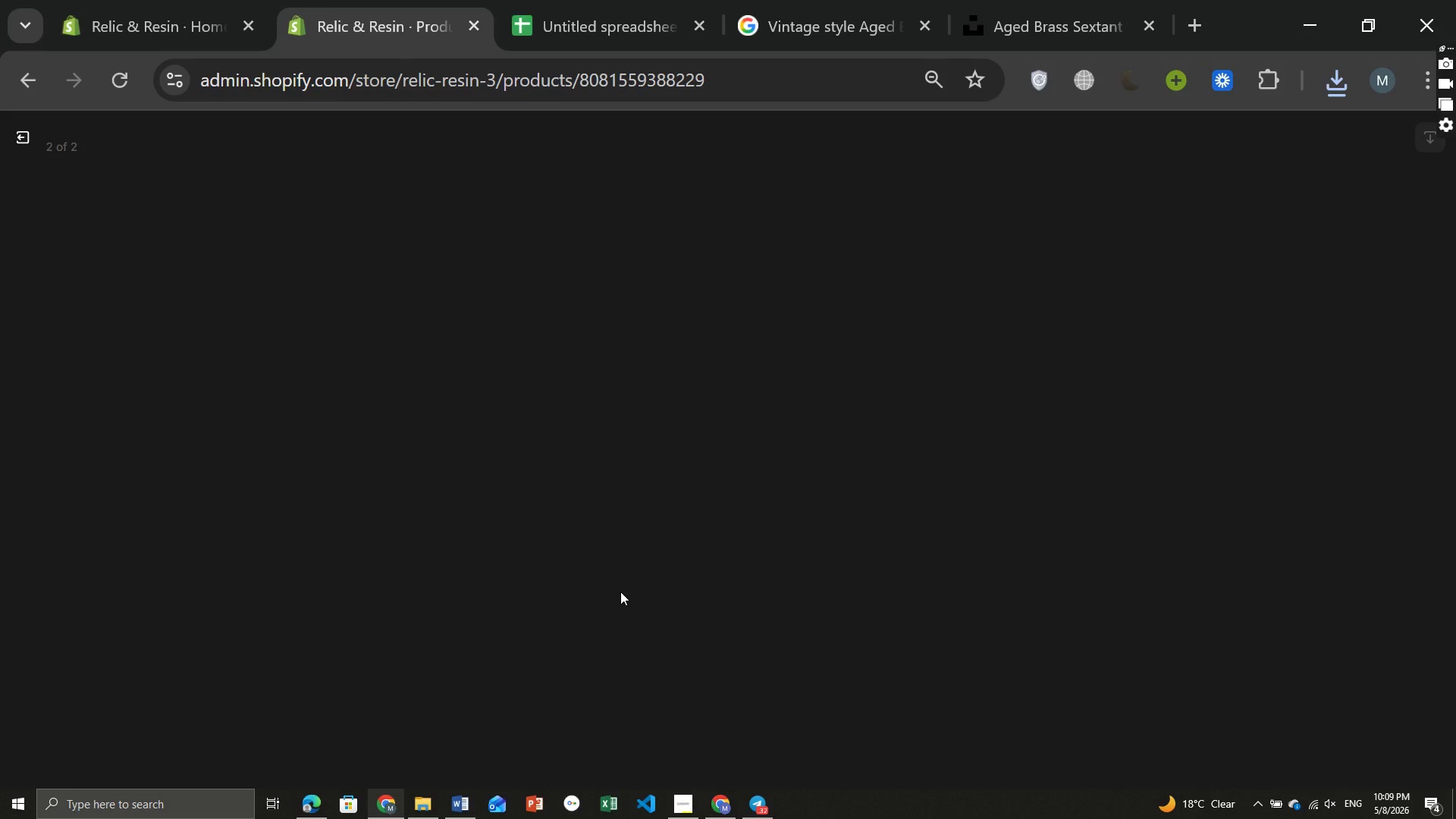 
left_click([1175, 357])
 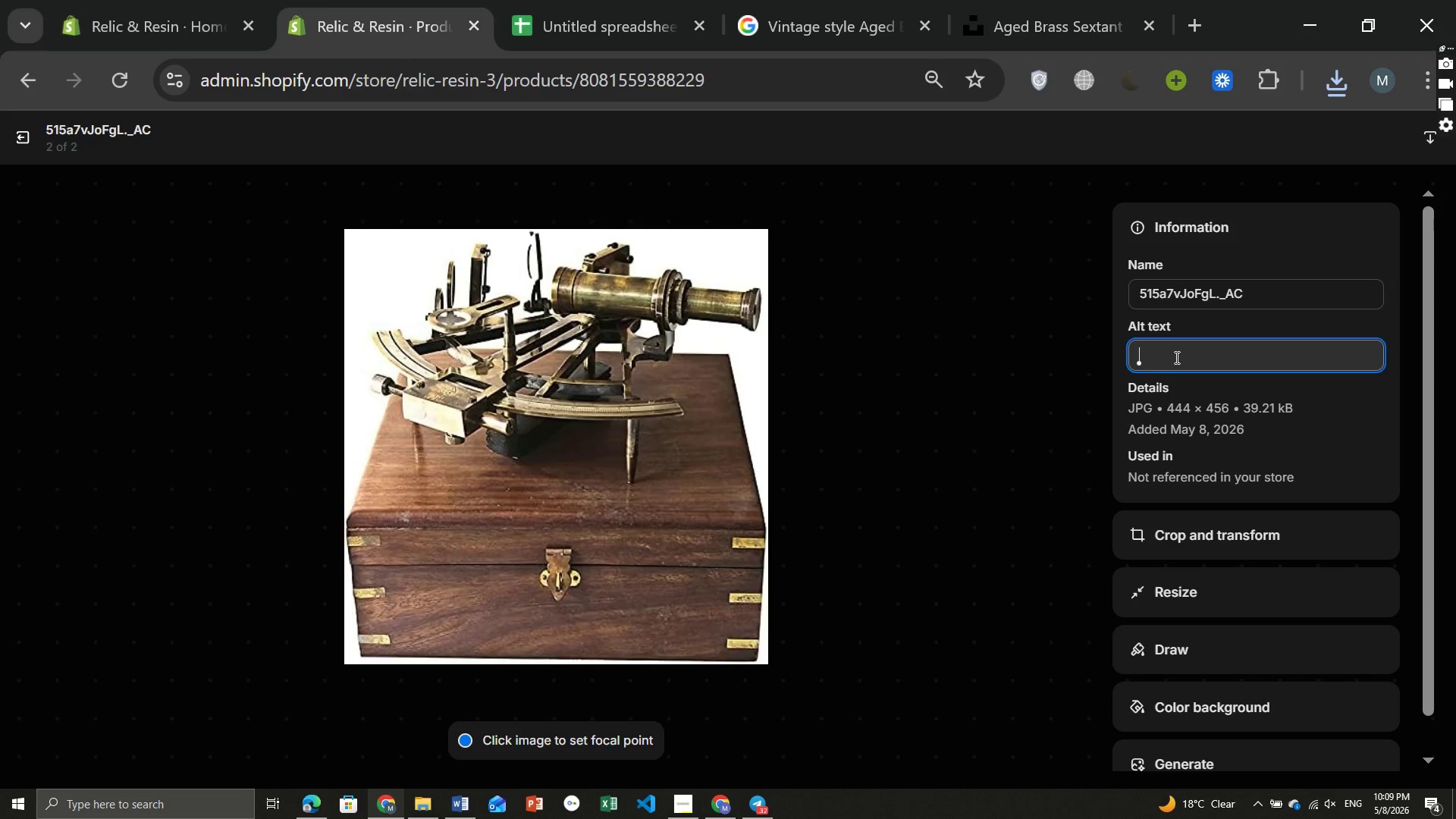 
key(Control+ControlLeft)
 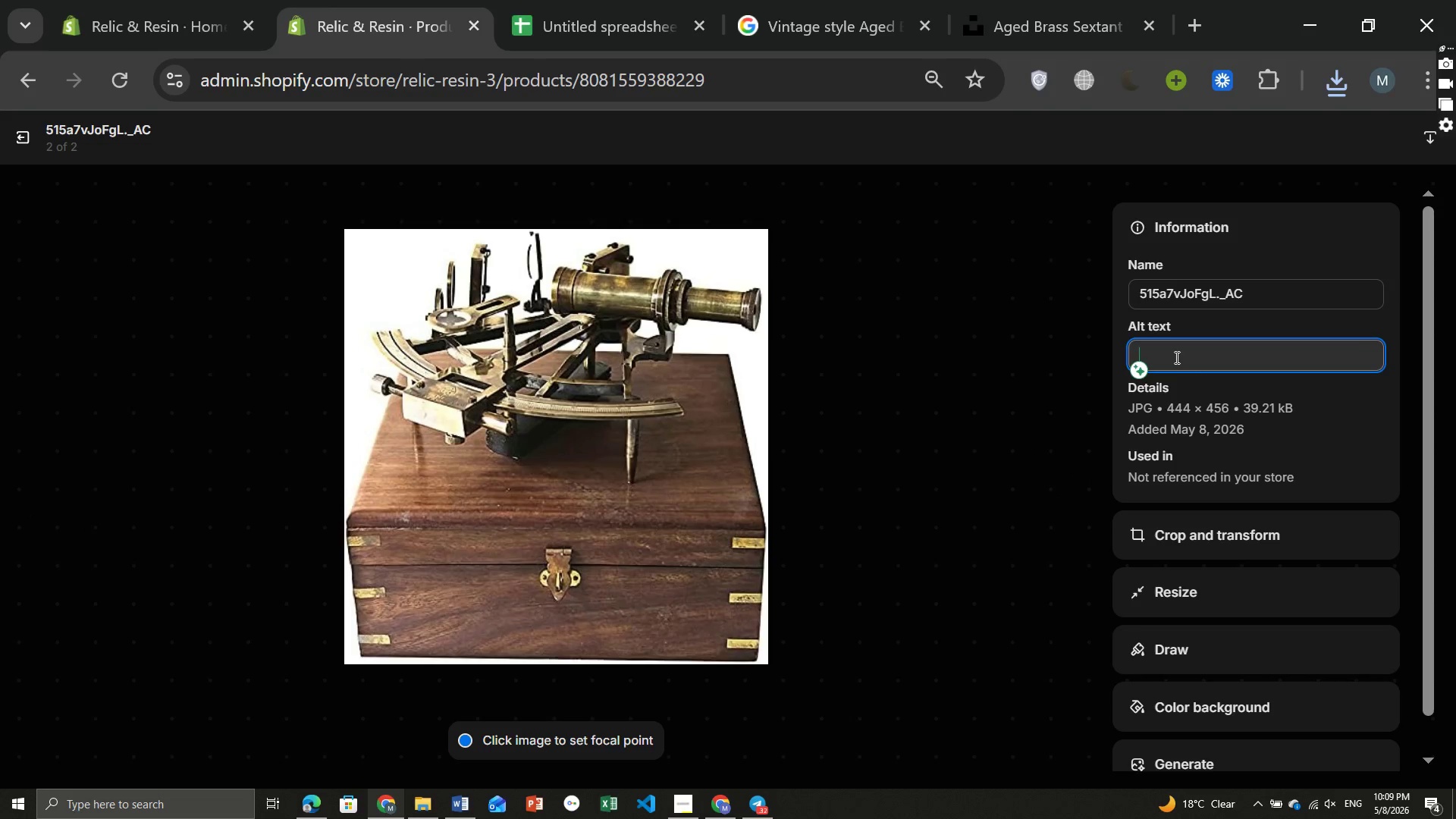 
key(Control+V)
 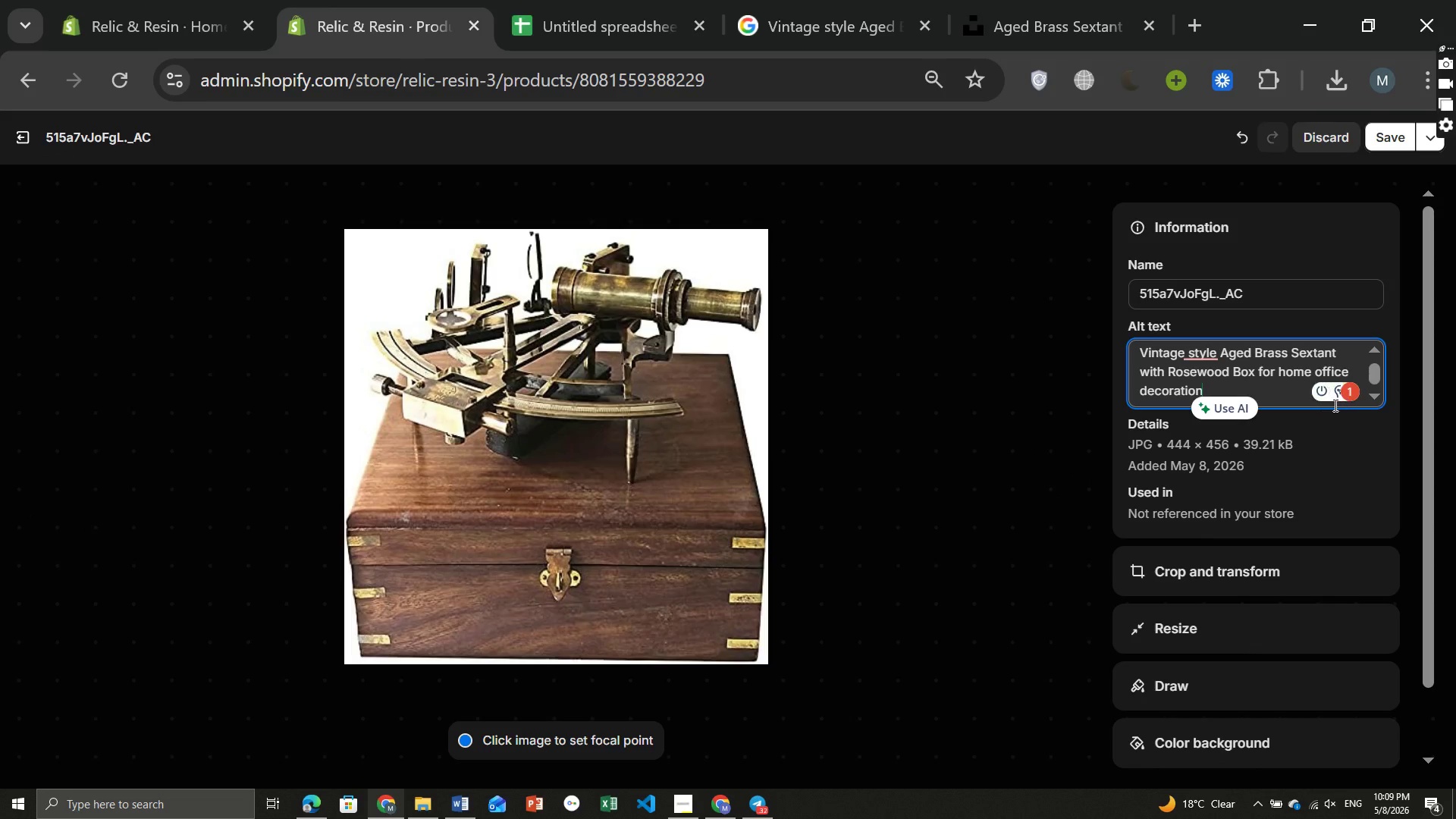 
left_click([1348, 393])
 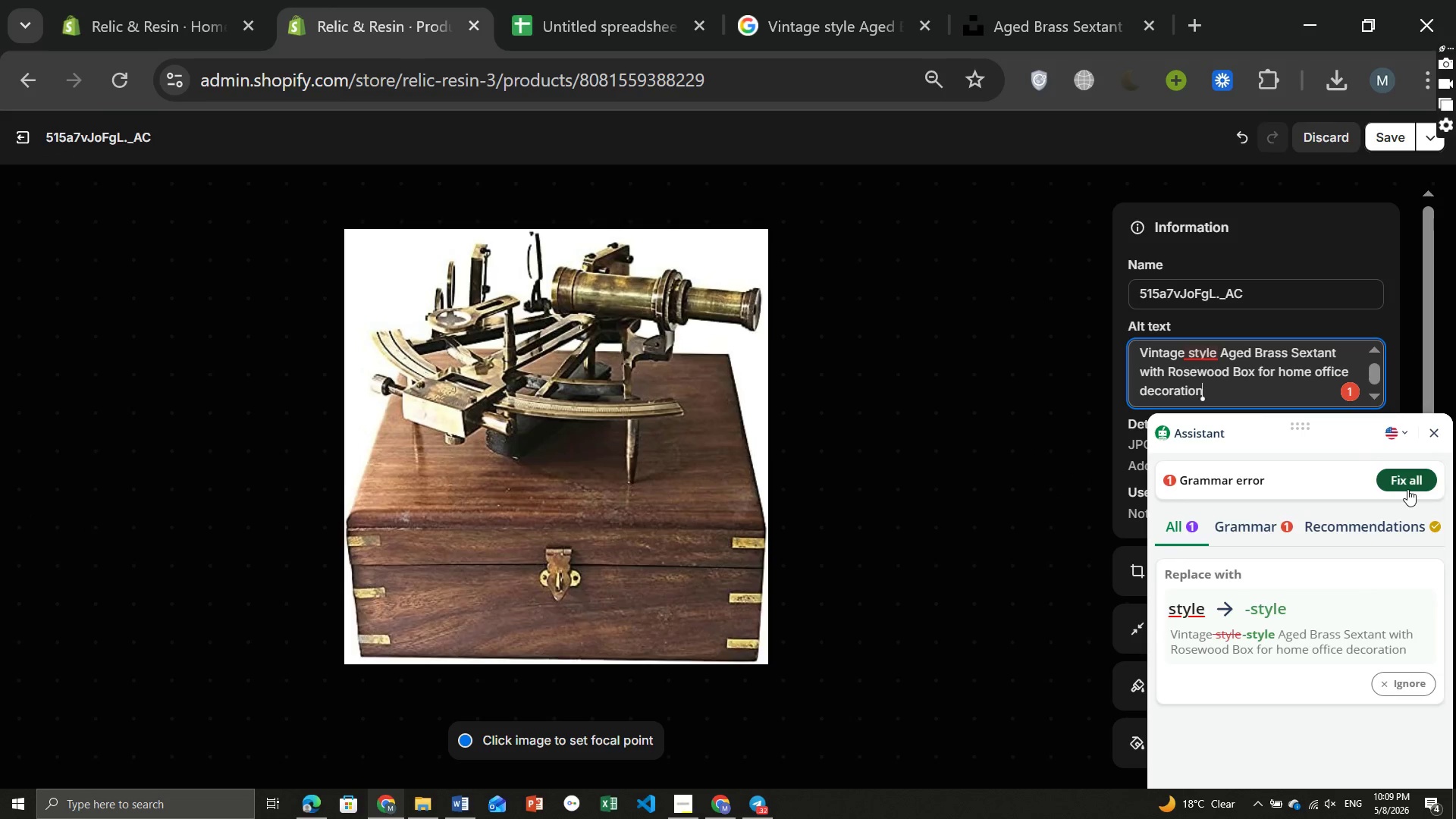 
left_click([1407, 489])
 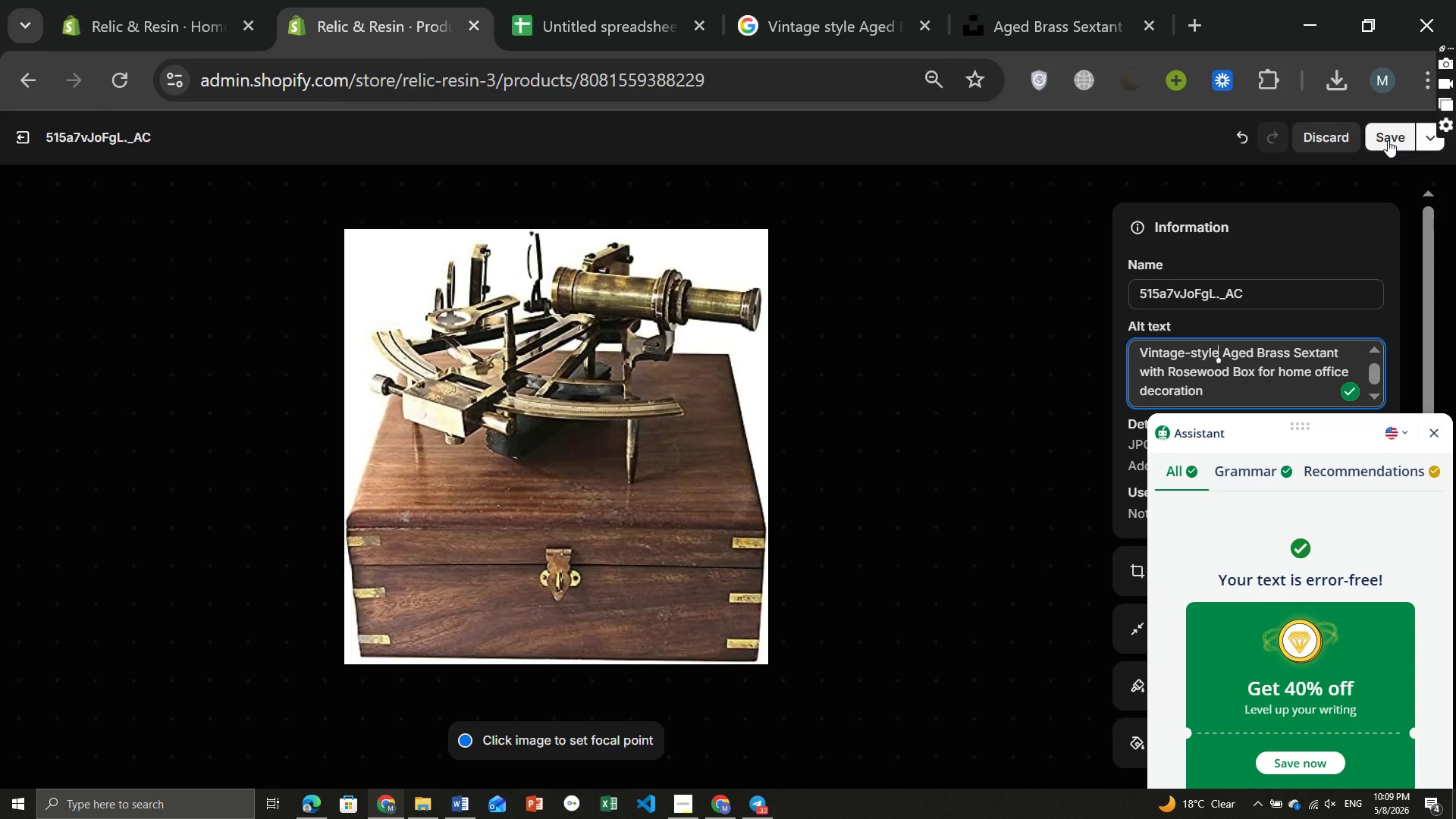 
left_click([981, 367])
 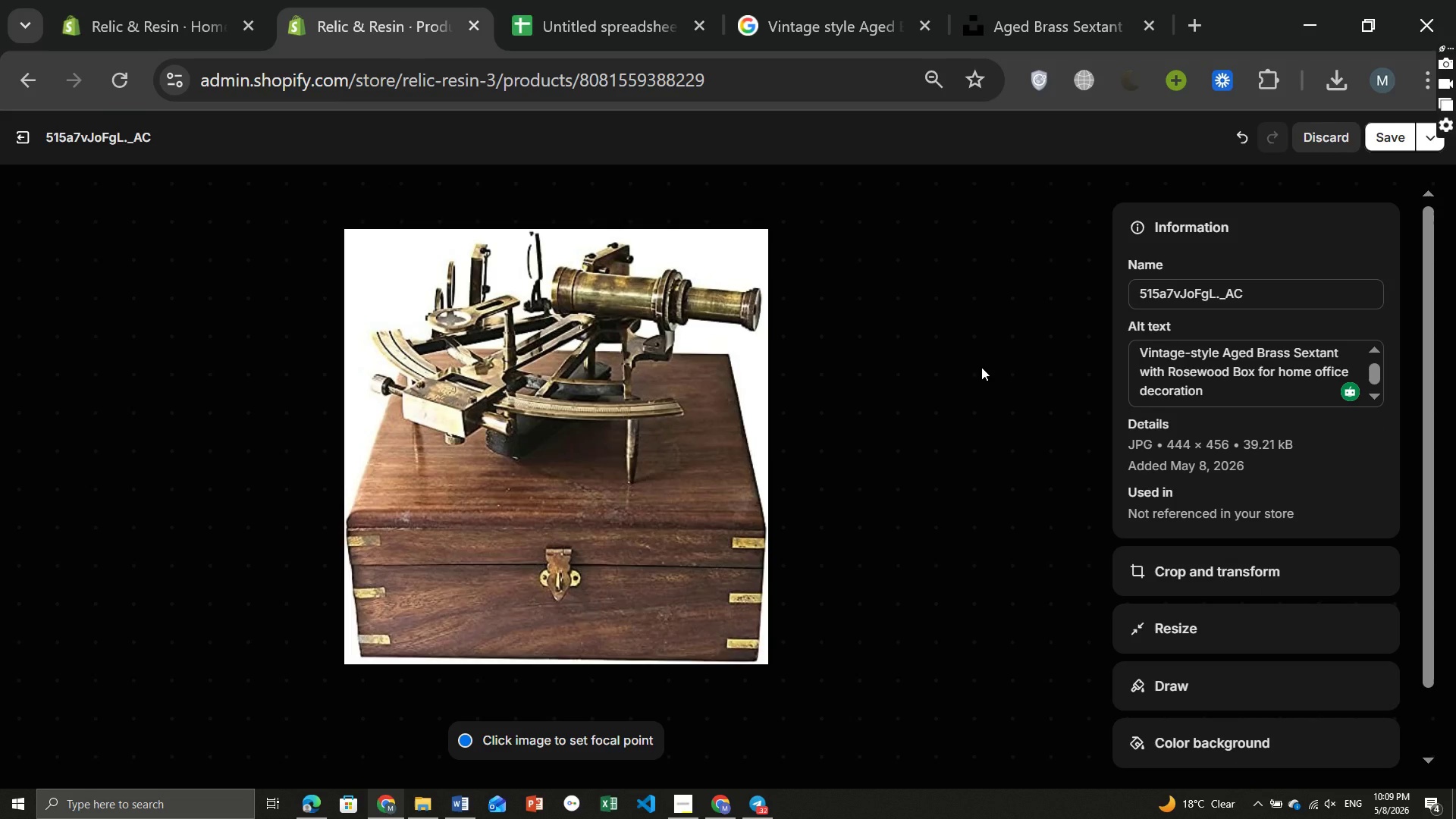 
key(Meta+PrintScreen)
 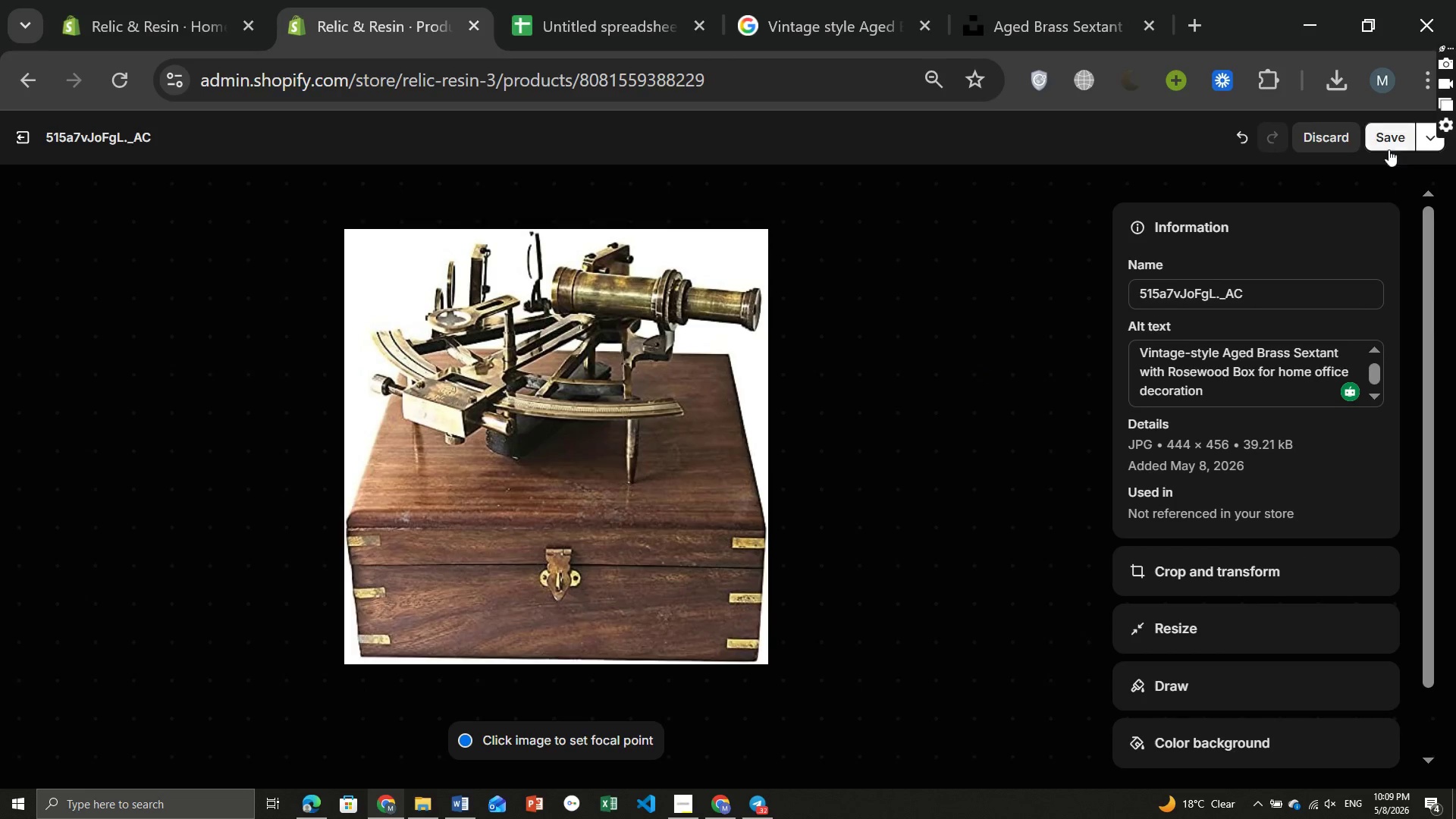 
left_click([1389, 133])
 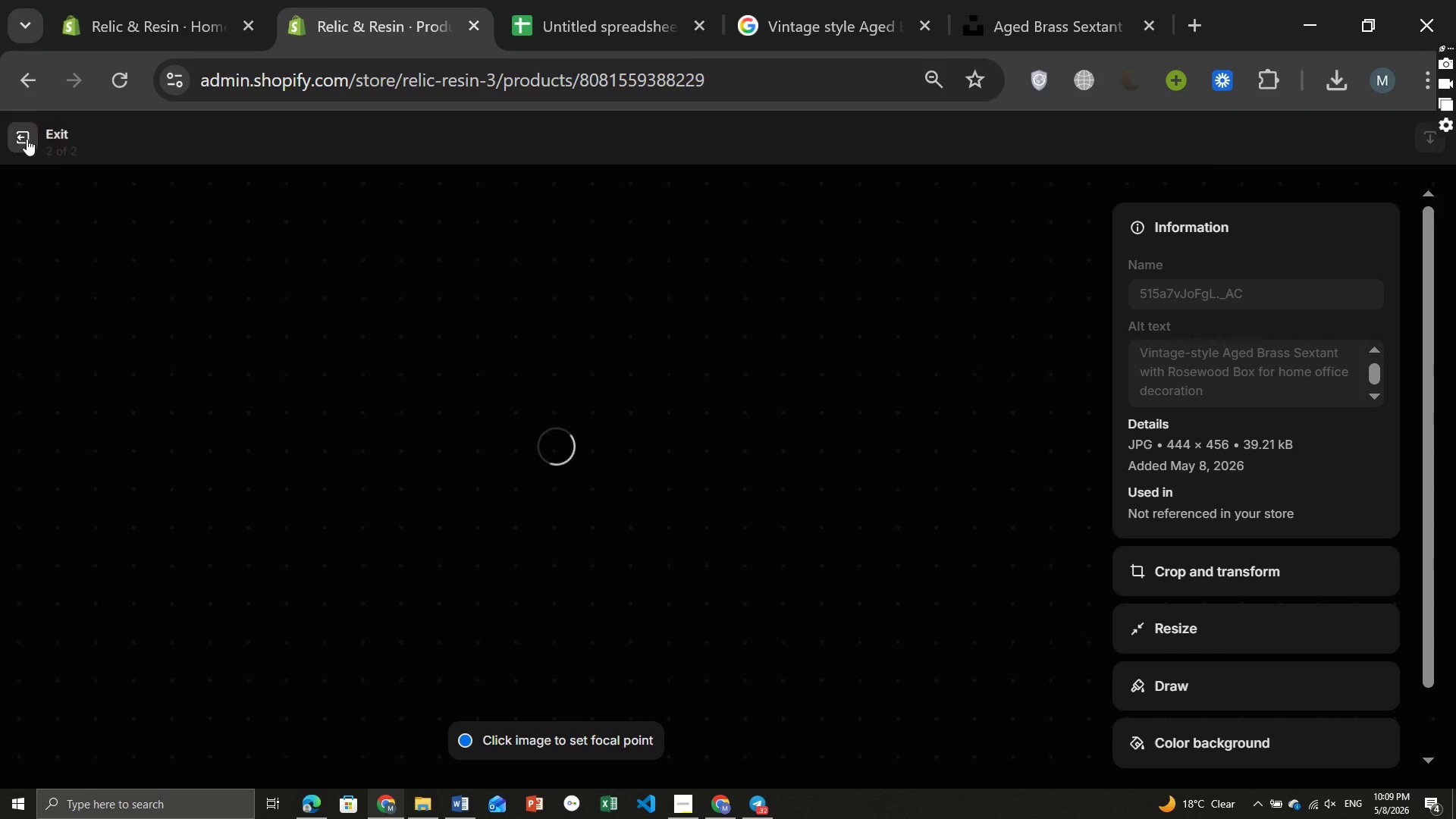 
left_click([27, 139])
 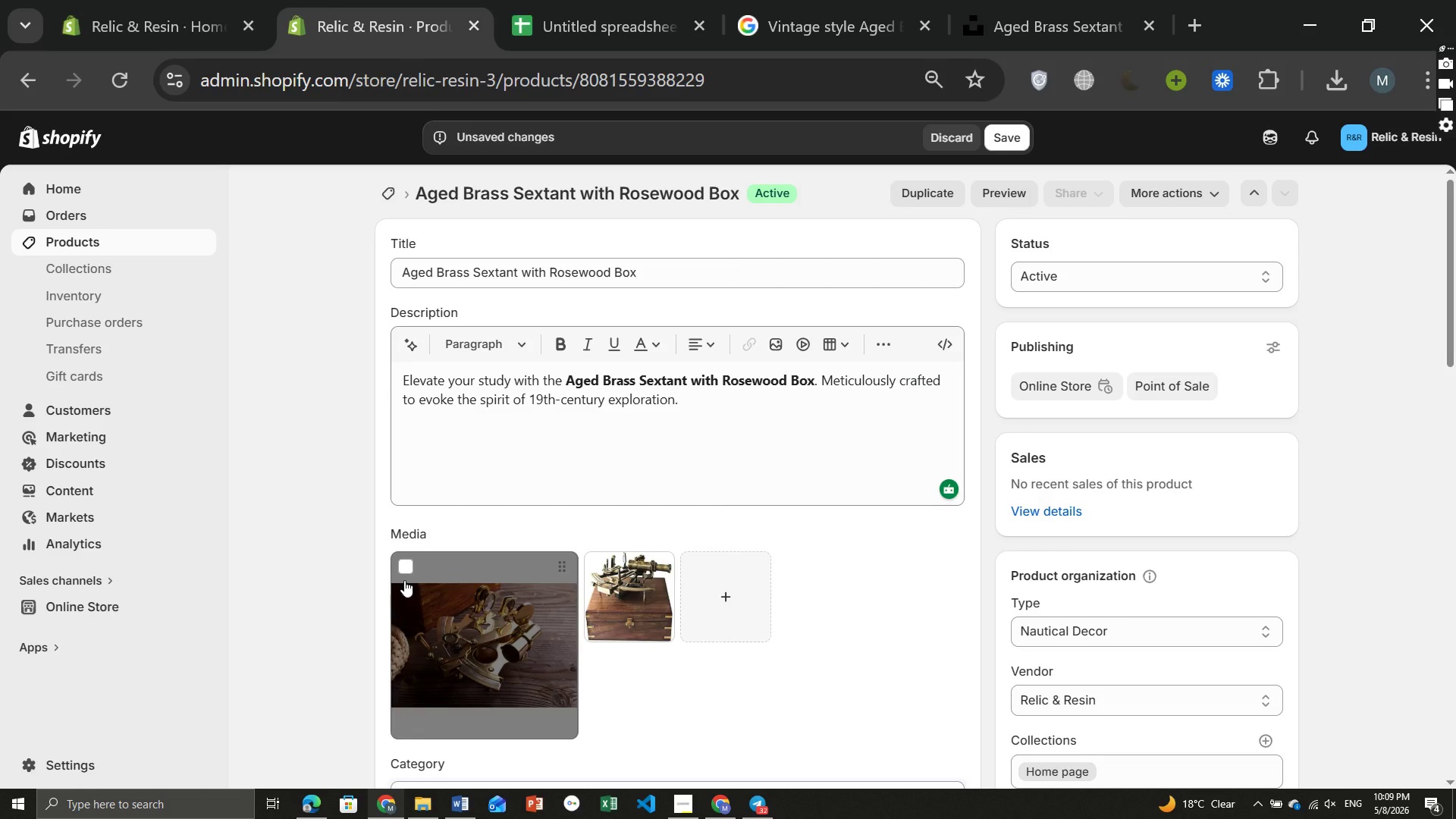 
left_click([404, 565])
 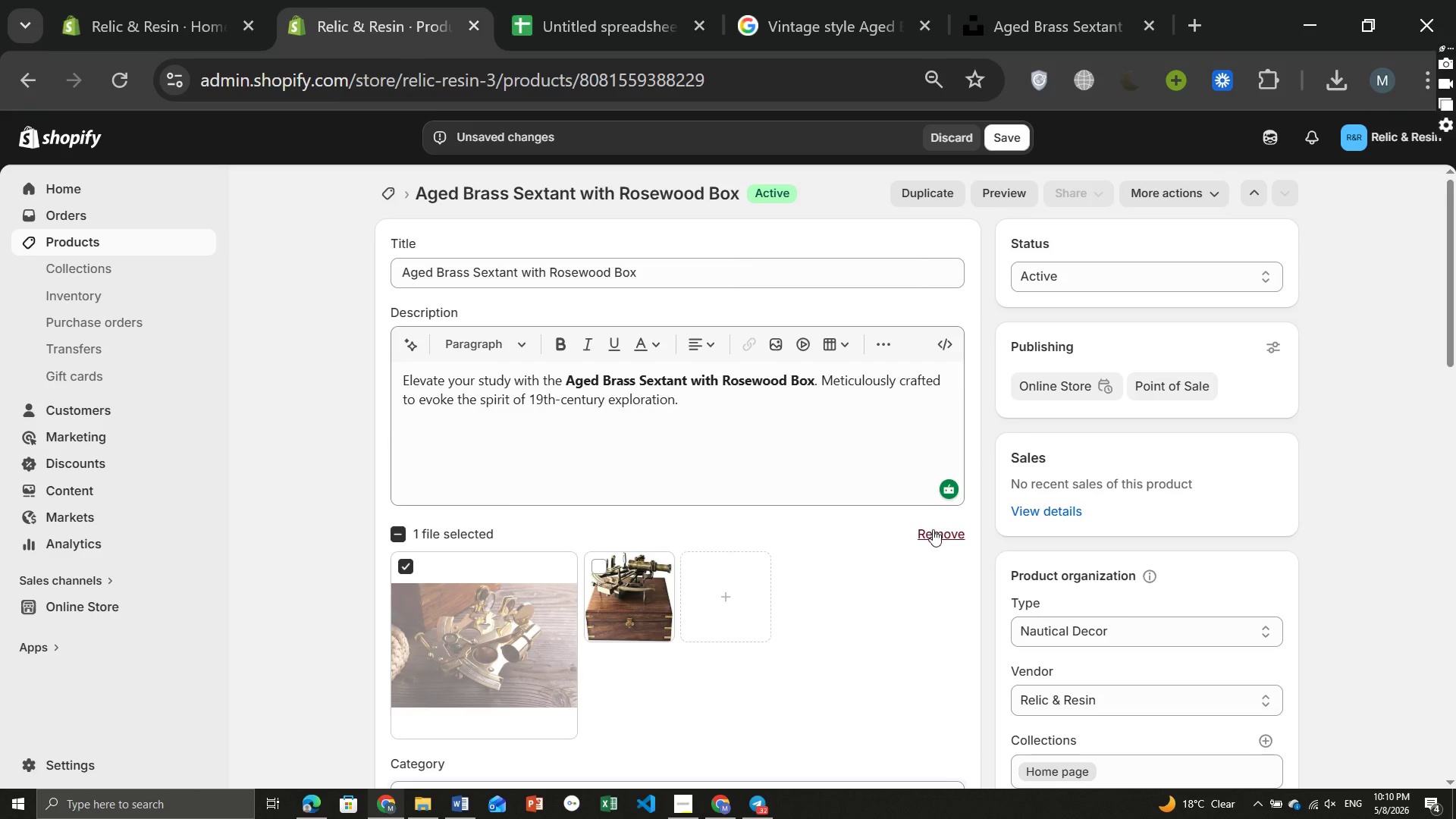 
left_click([940, 537])
 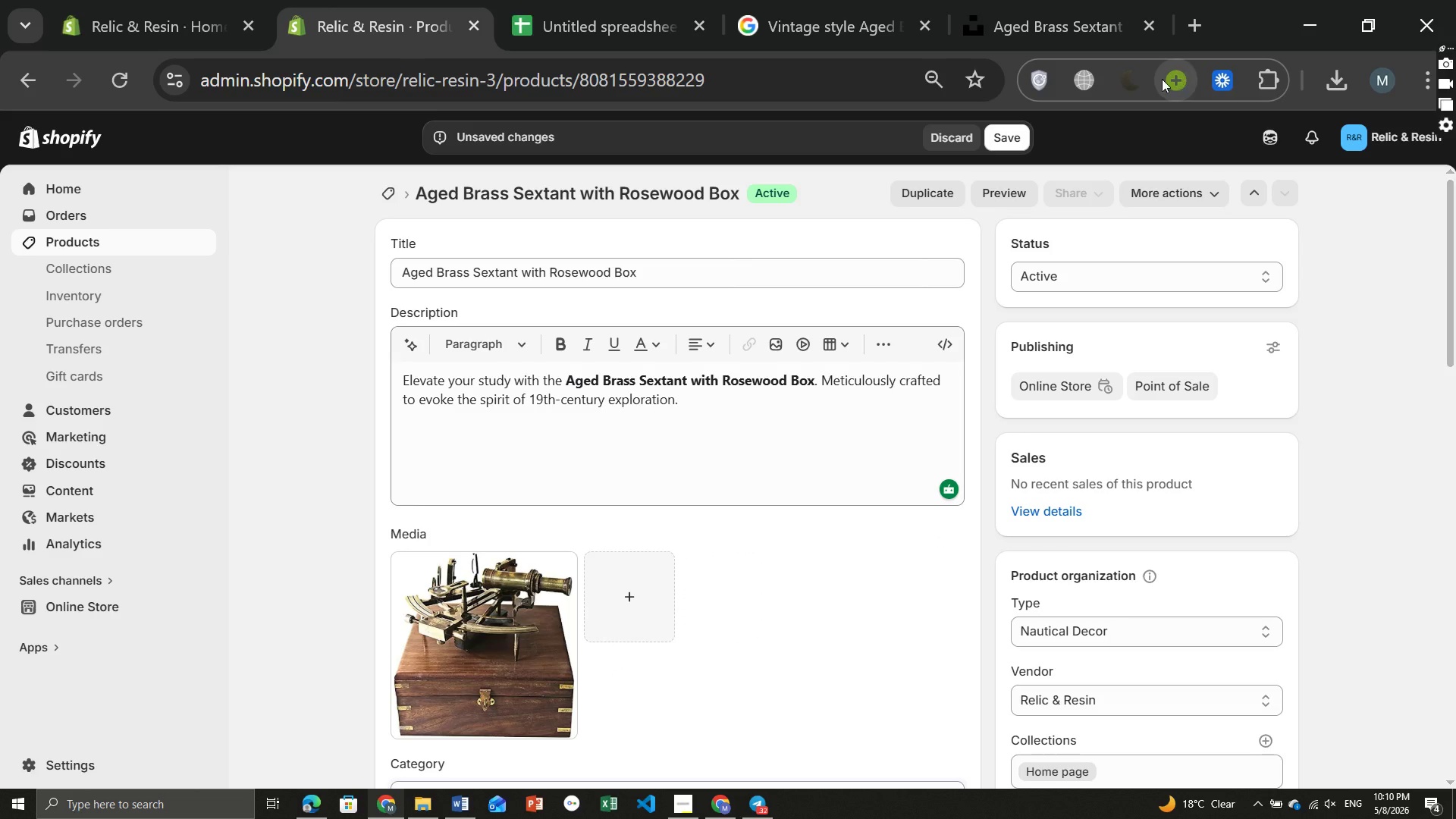 
left_click([1133, 83])
 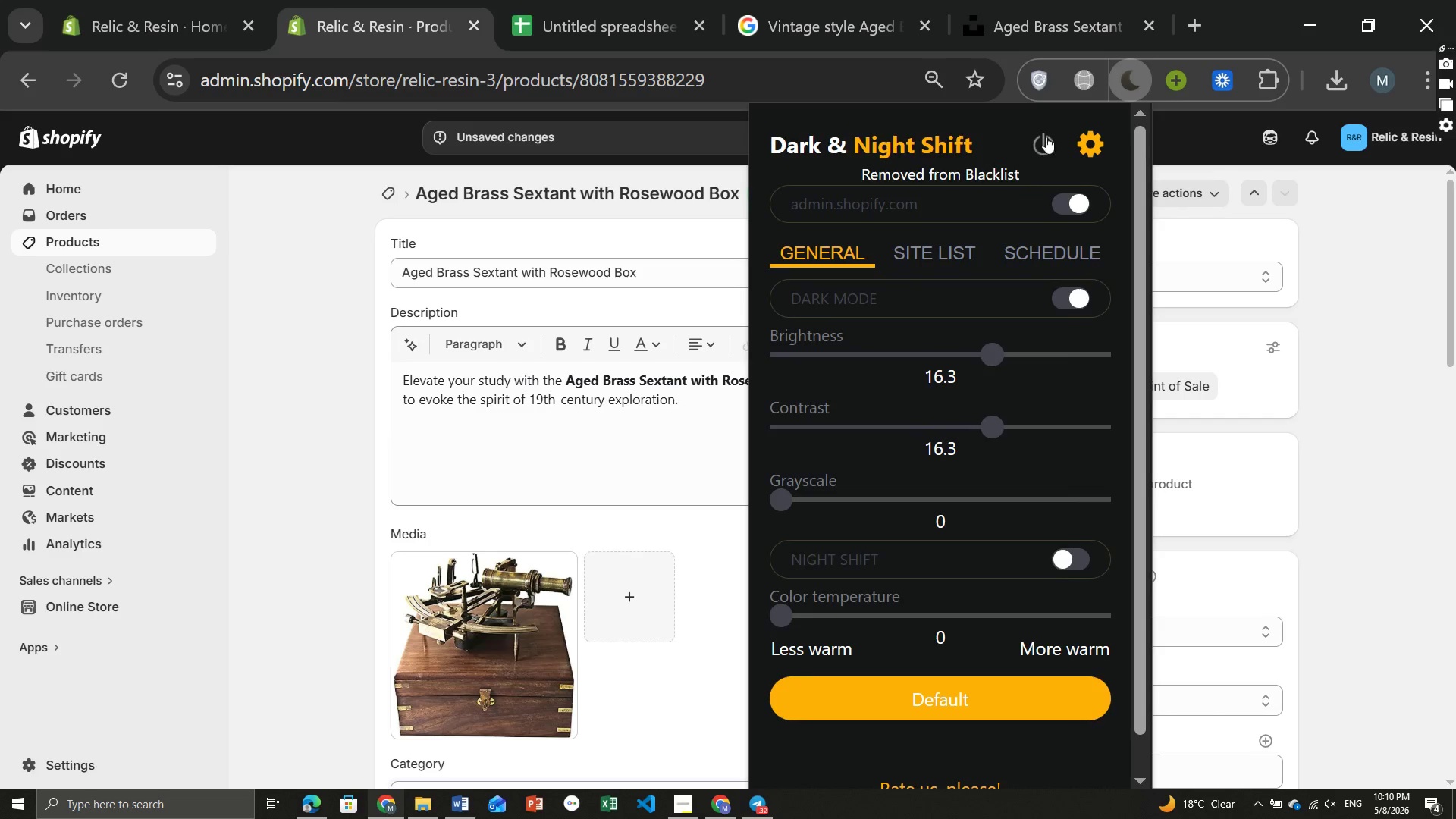 
left_click([1050, 136])
 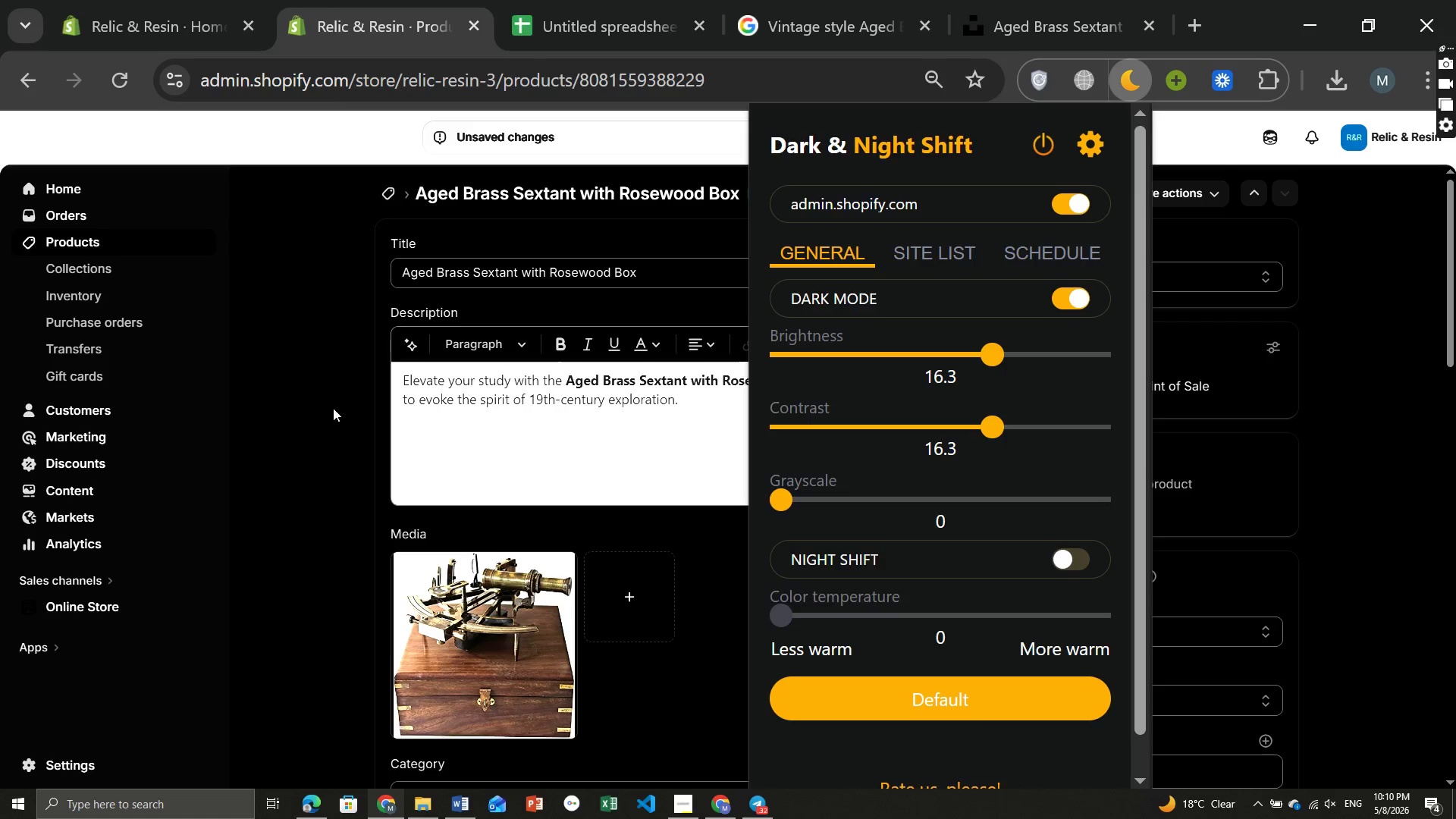 
left_click([284, 413])
 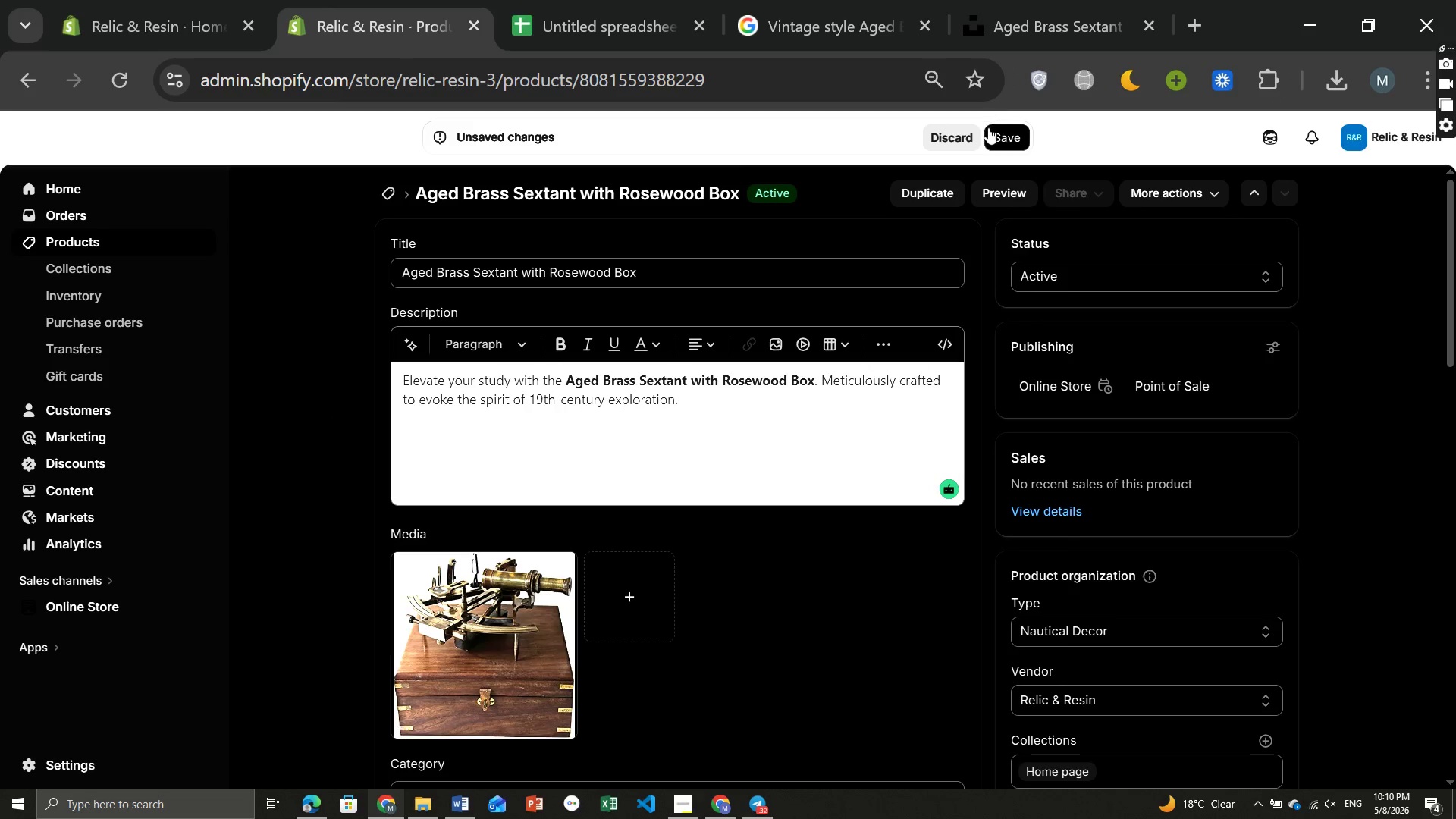 
left_click([999, 138])
 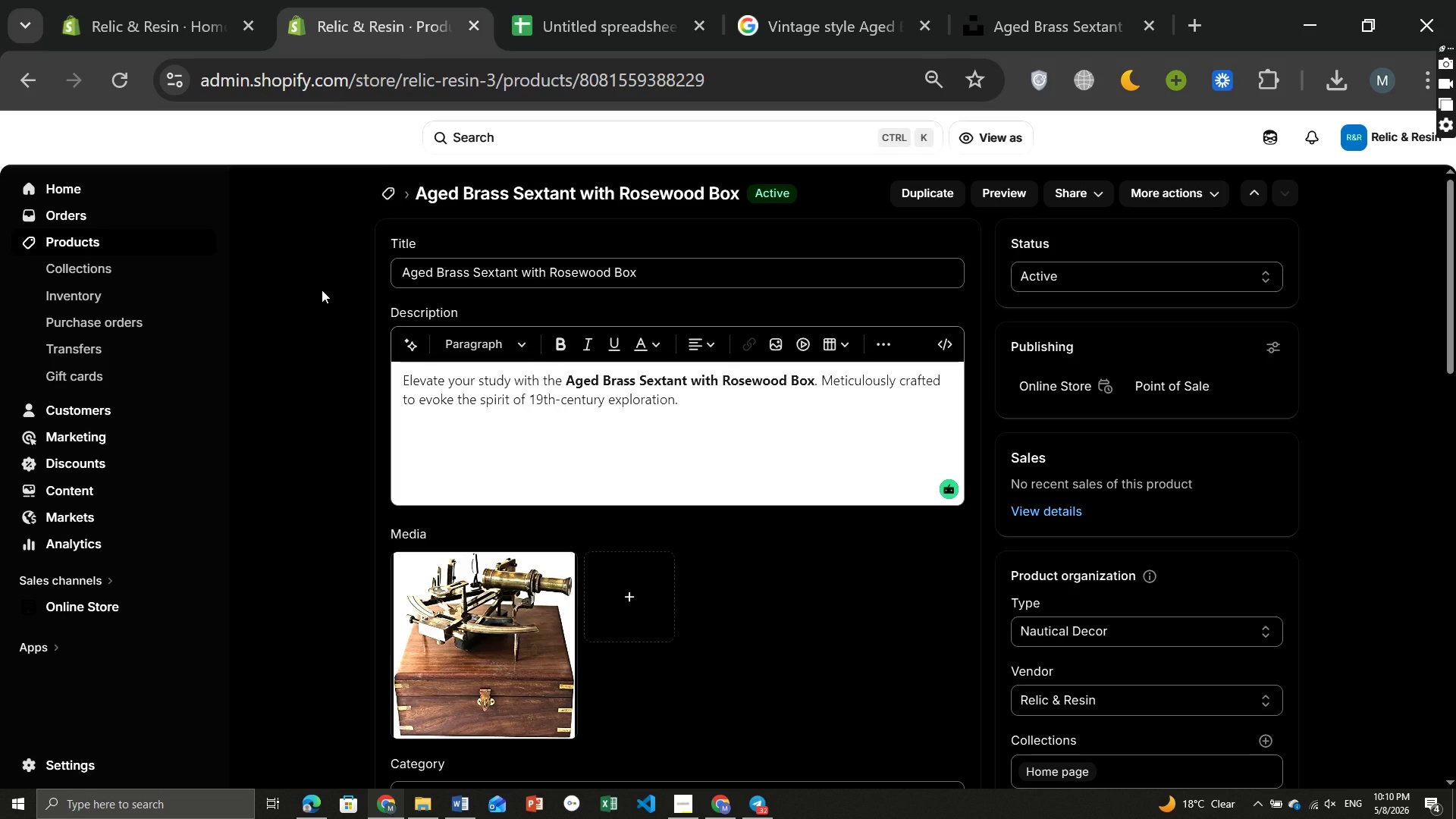 
wait(17.5)
 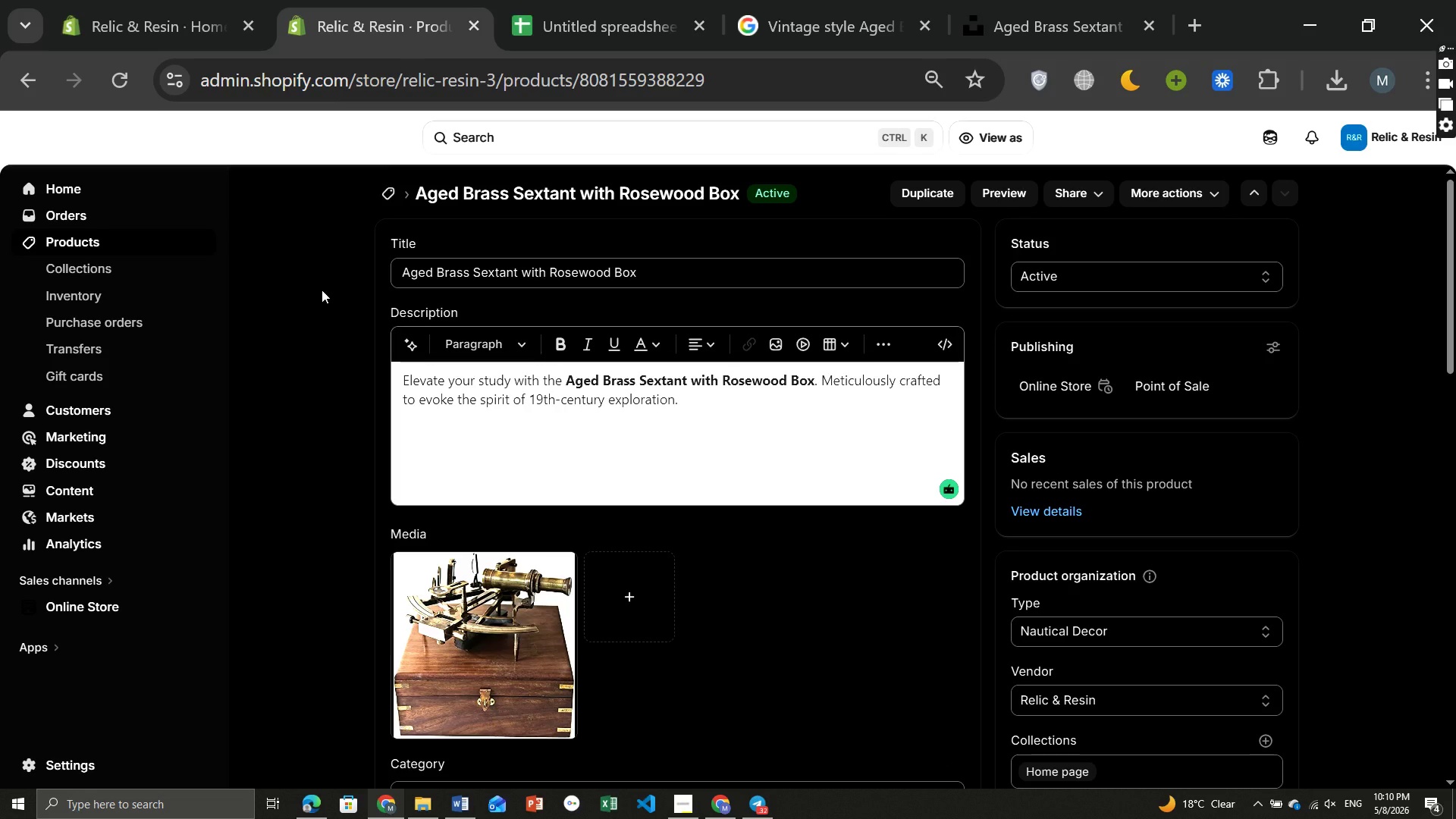 
left_click([89, 235])
 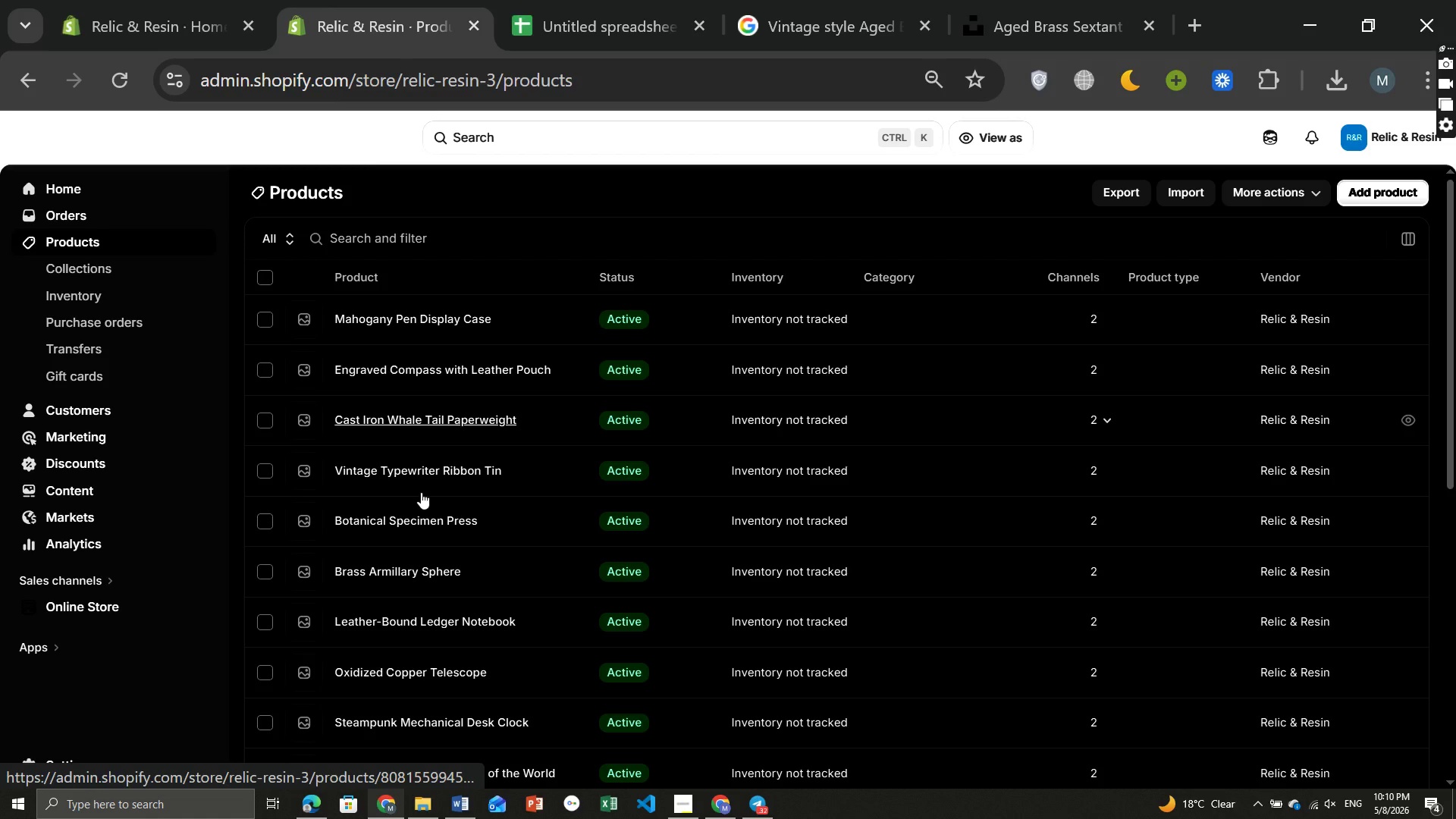 
wait(7.45)
 